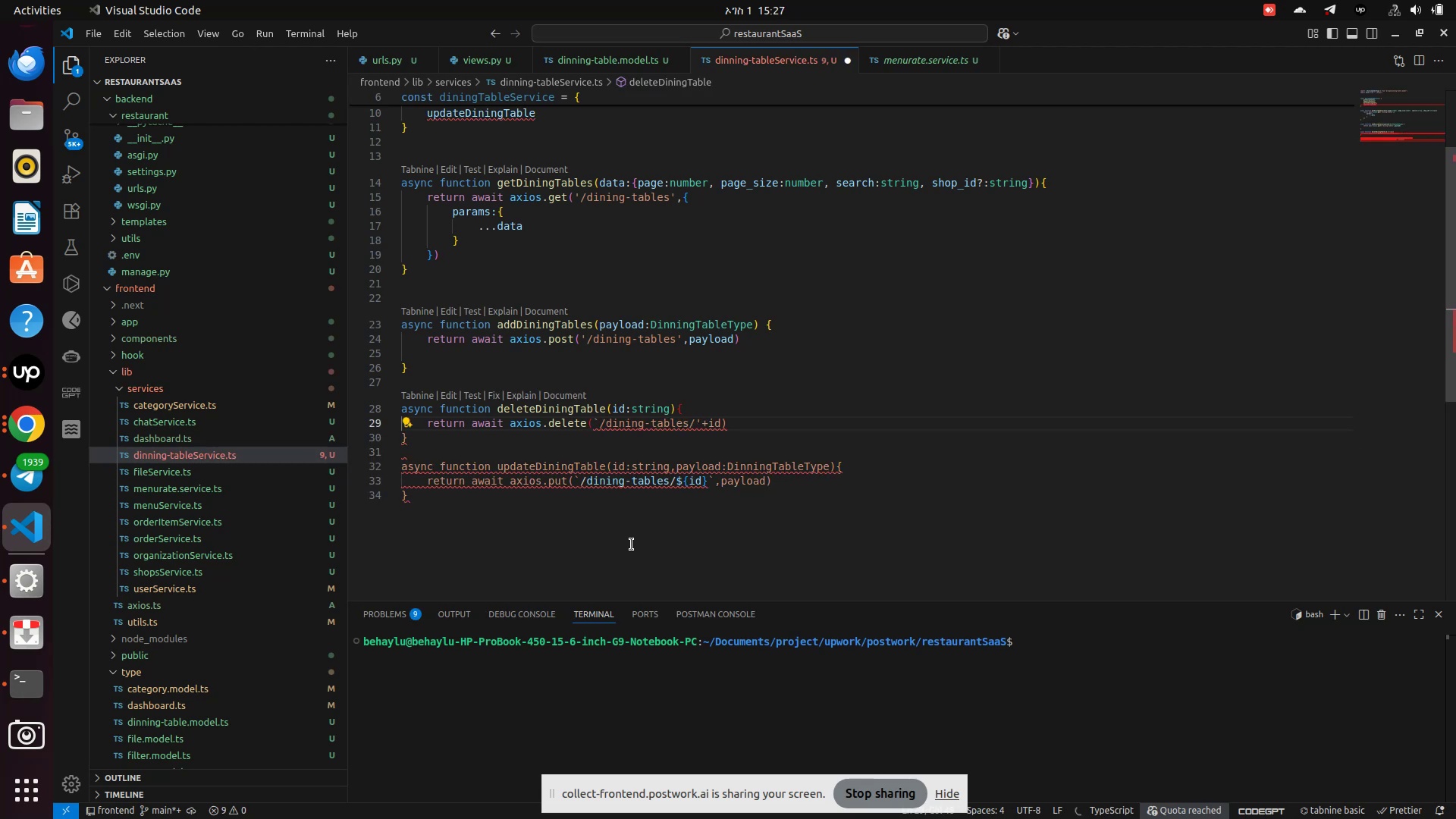 
key(Backspace)
 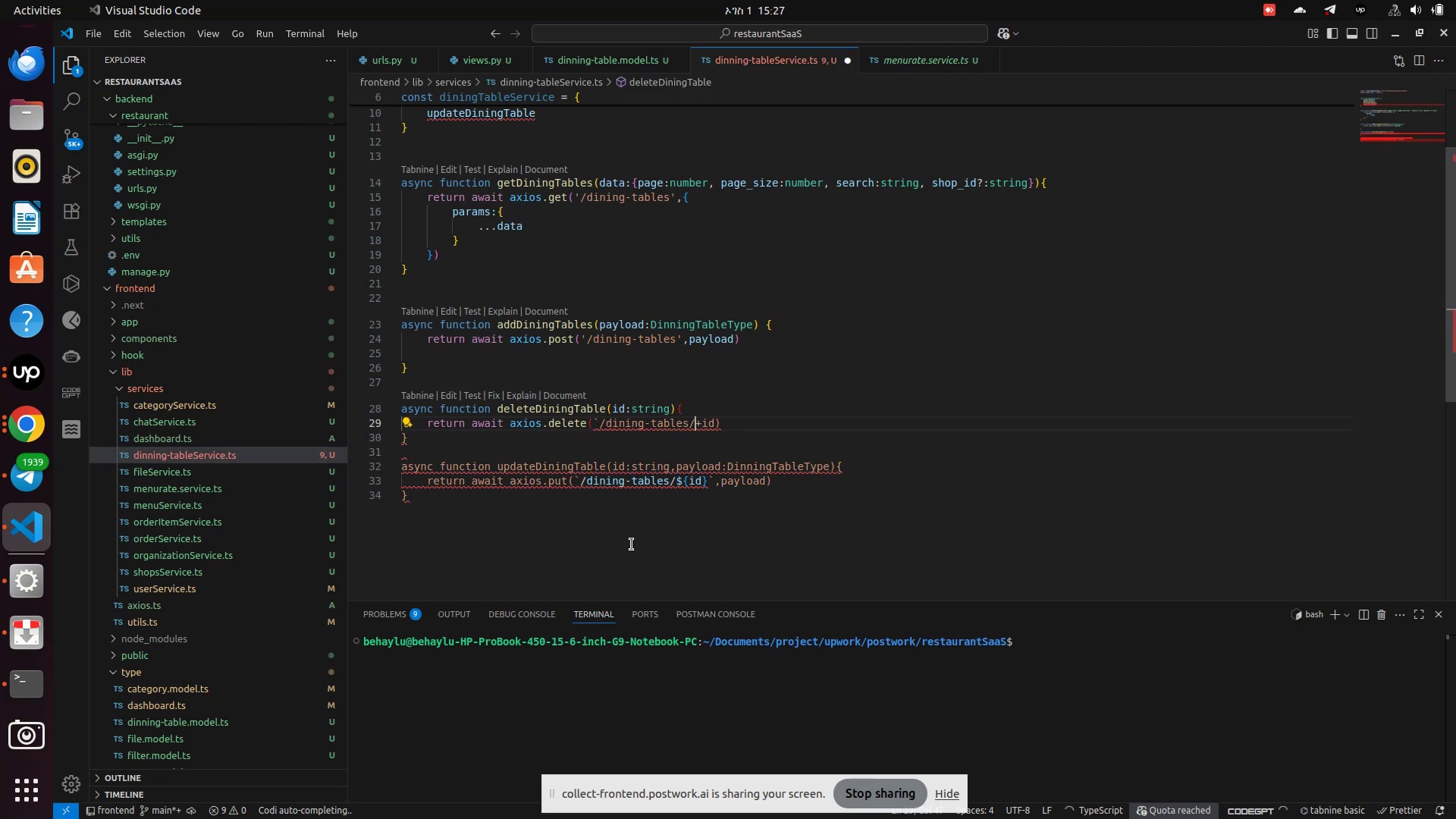 
key(Backquote)
 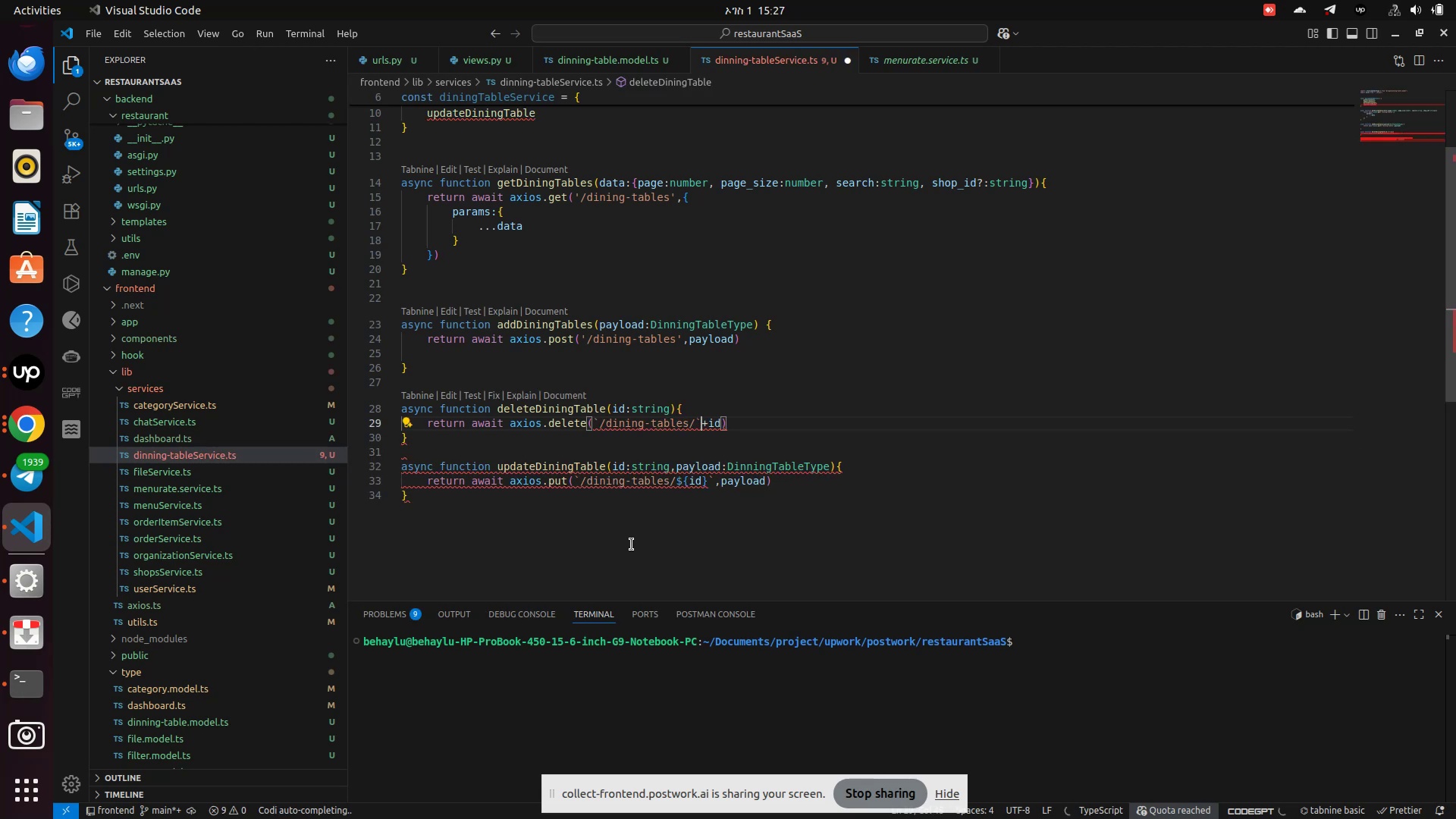 
key(ArrowRight)
 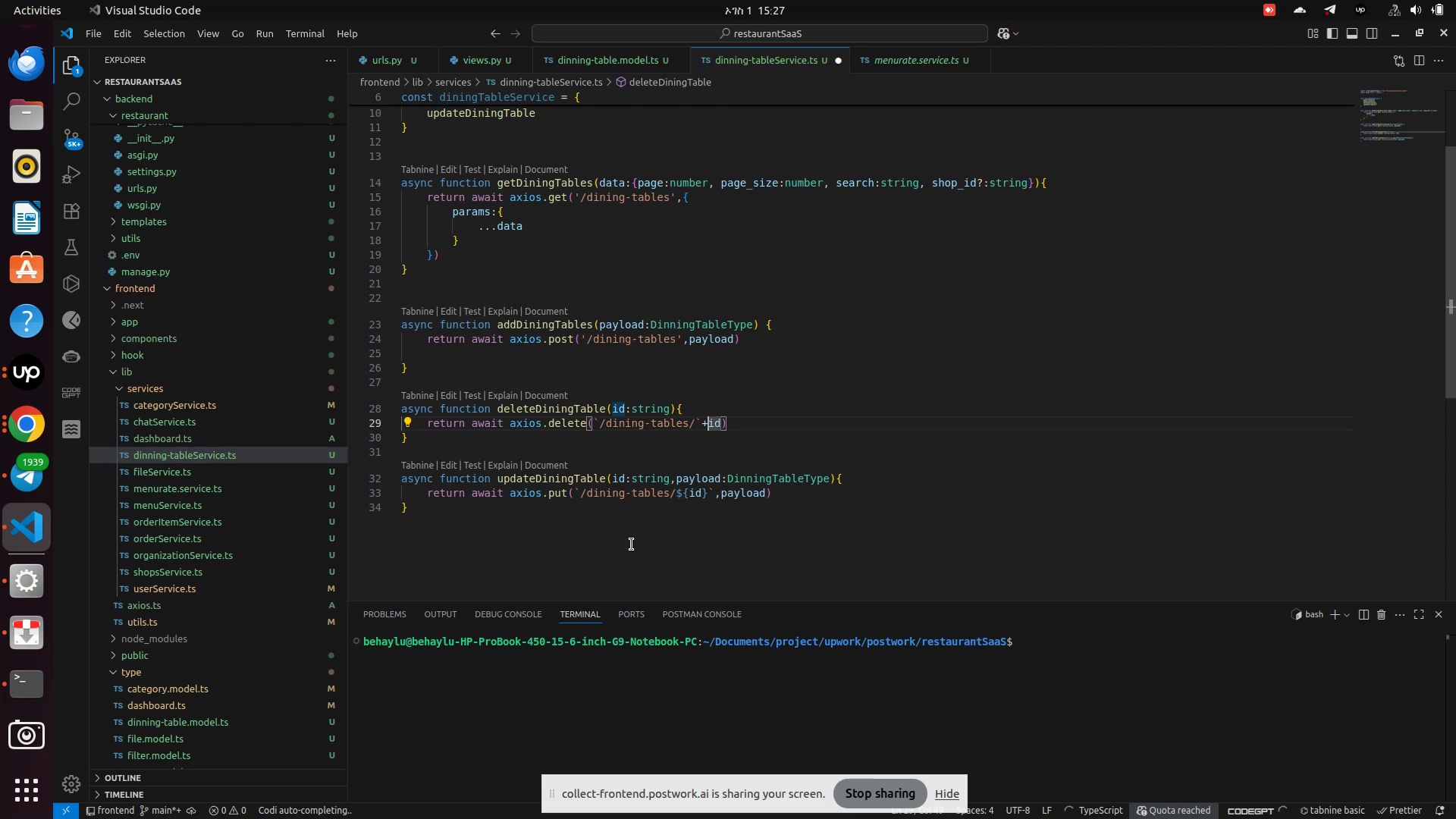 
key(ArrowRight)
 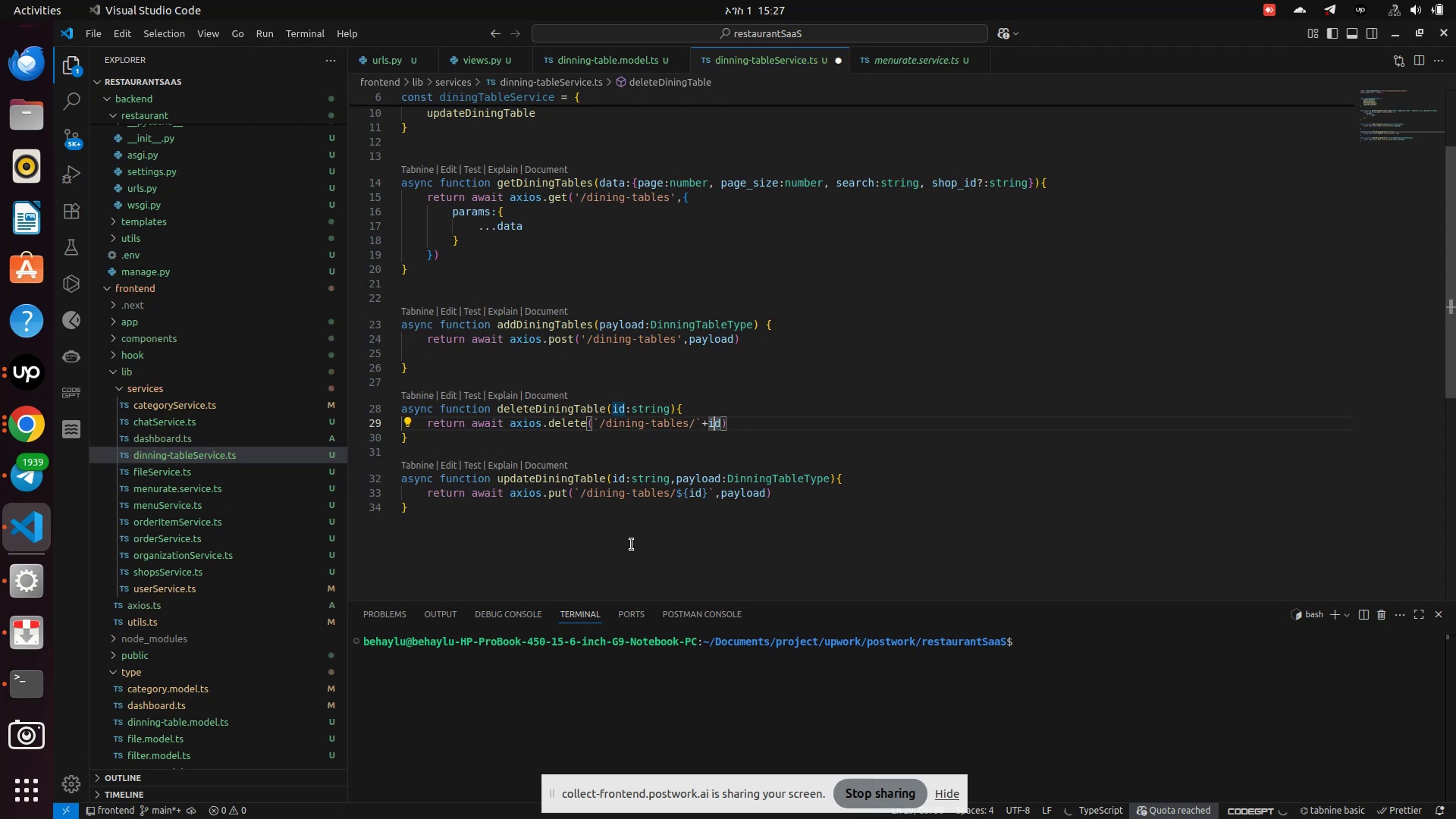 
key(ArrowRight)
 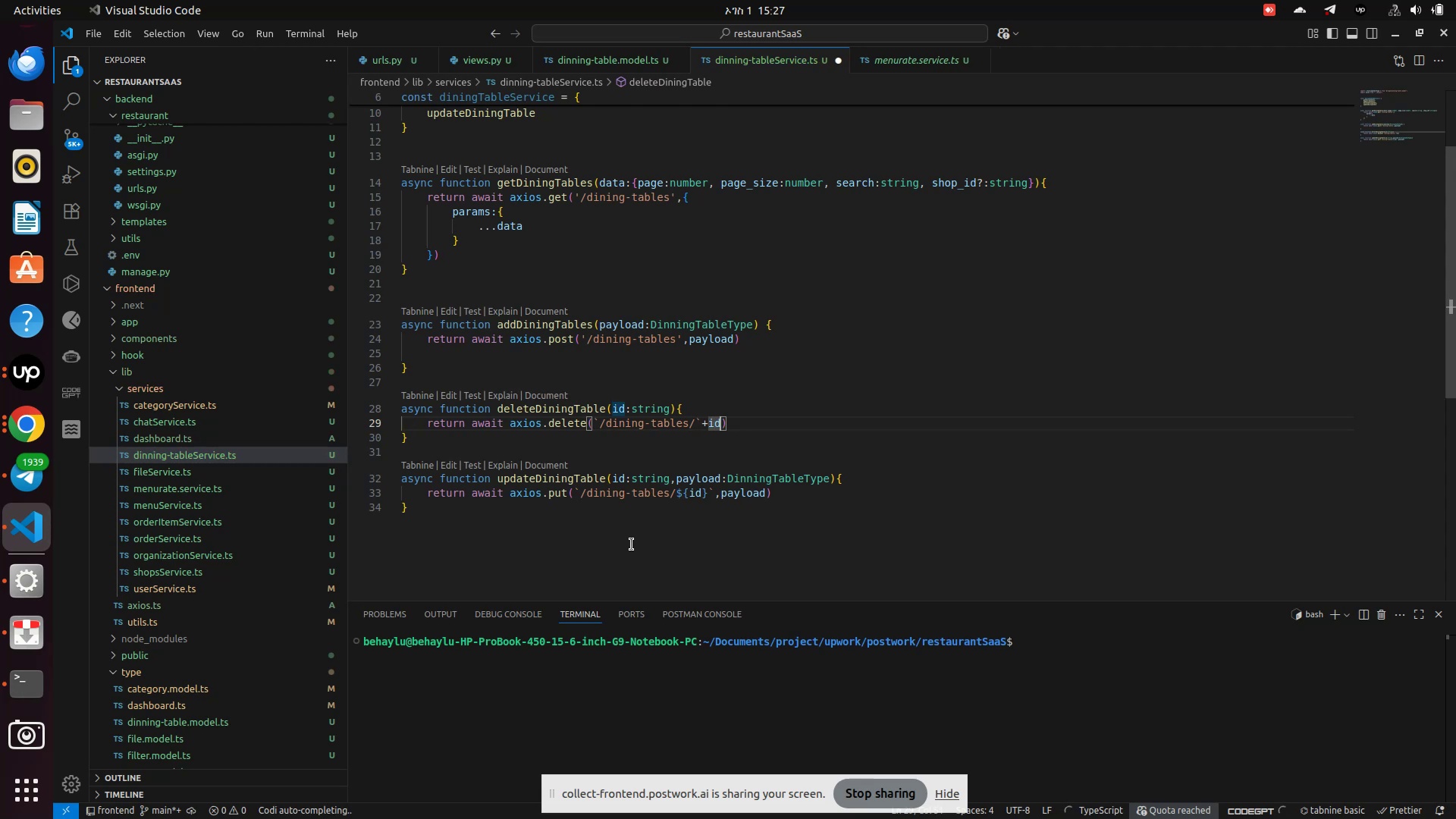 
key(Backspace)
 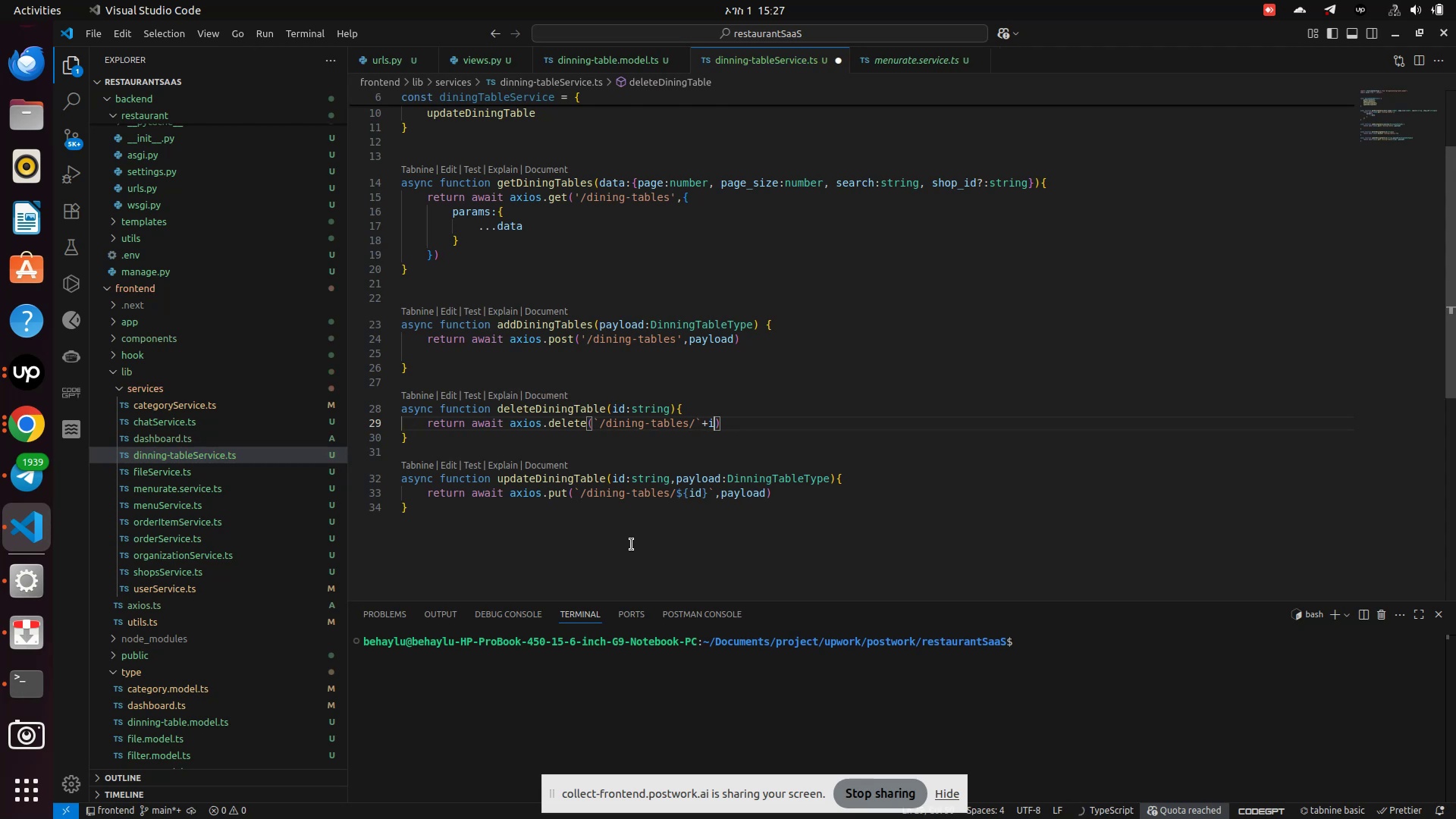 
key(Backspace)
 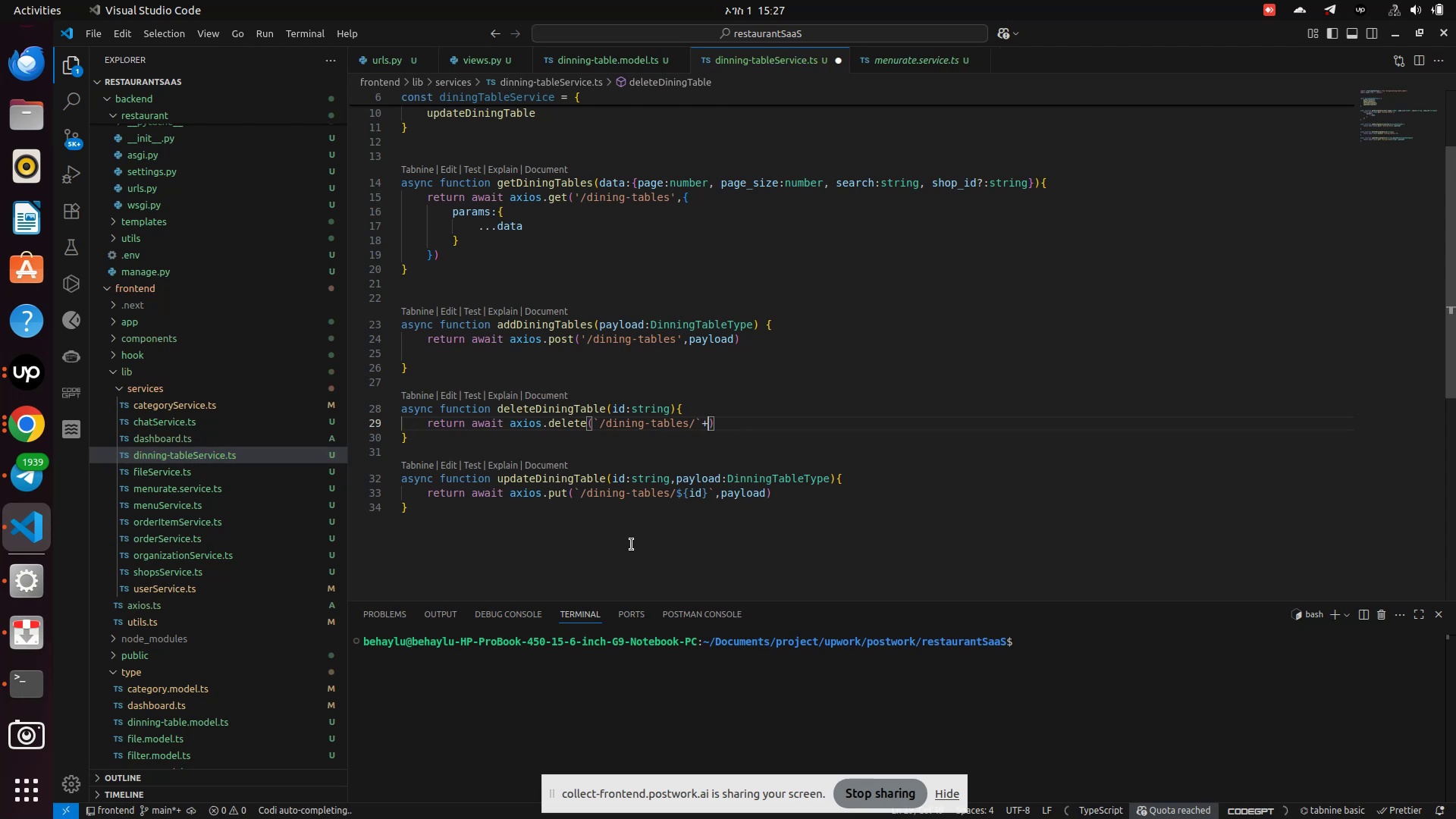 
key(Backspace)
 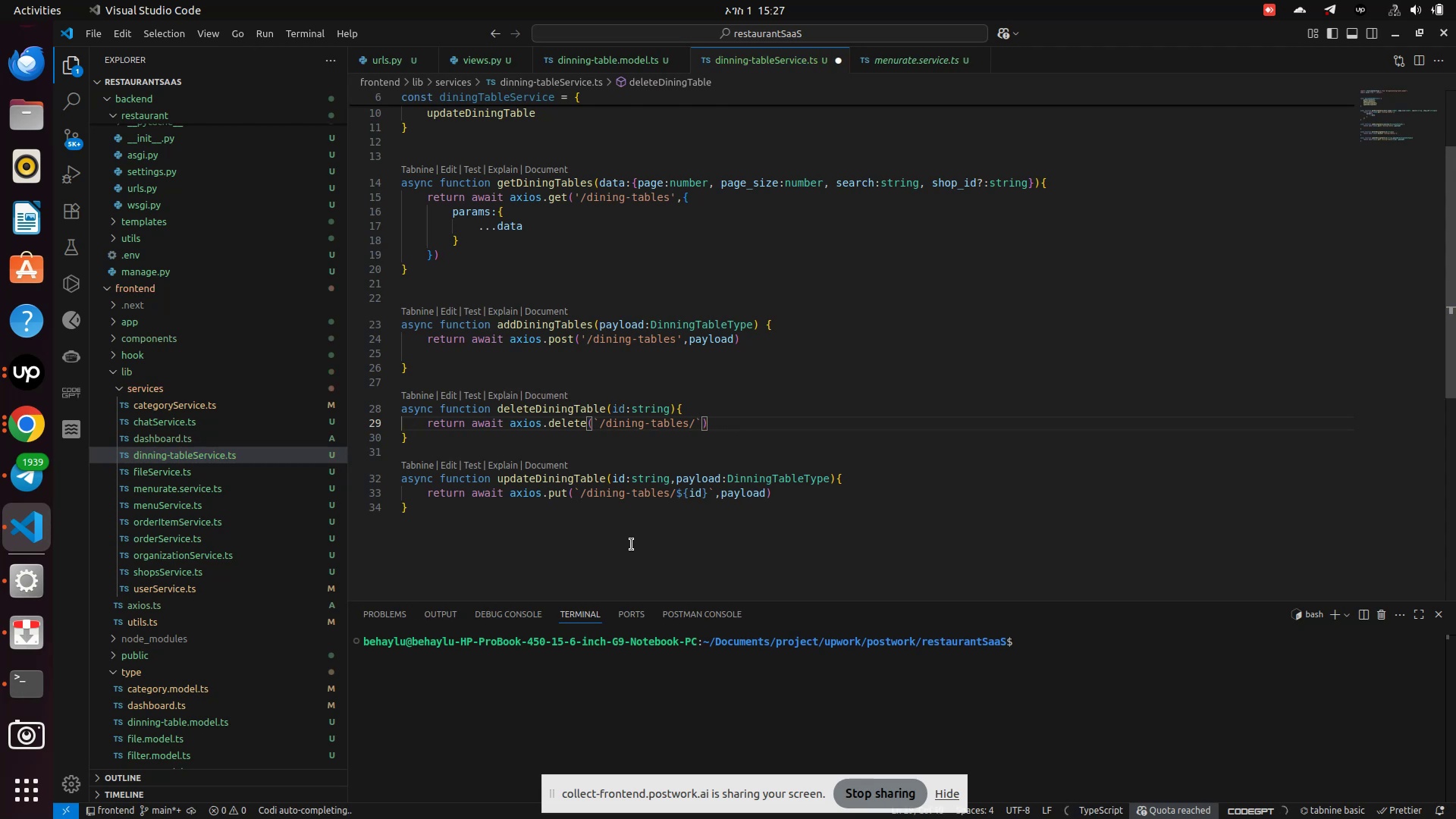 
key(ArrowLeft)
 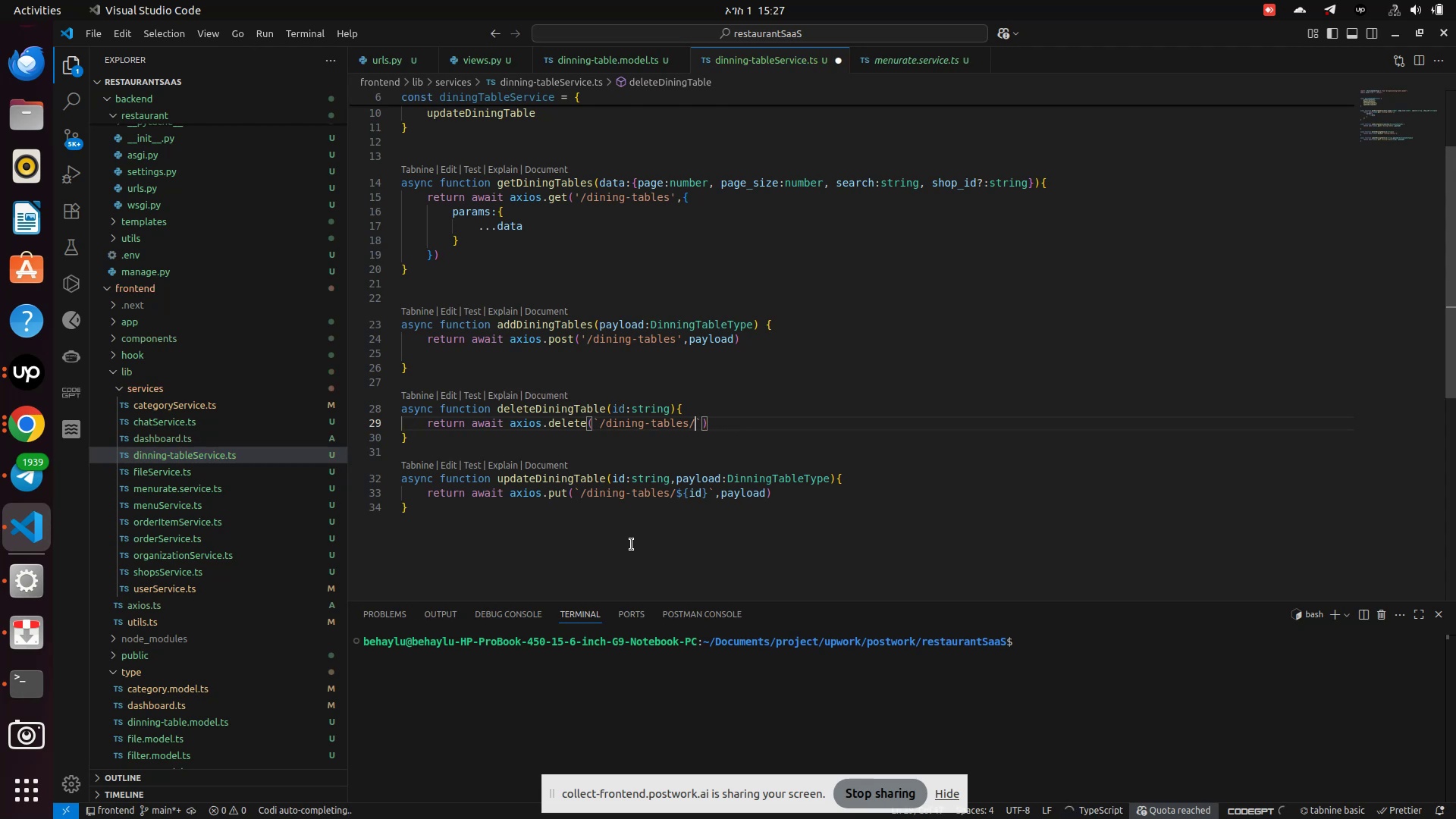 
type(${id)
 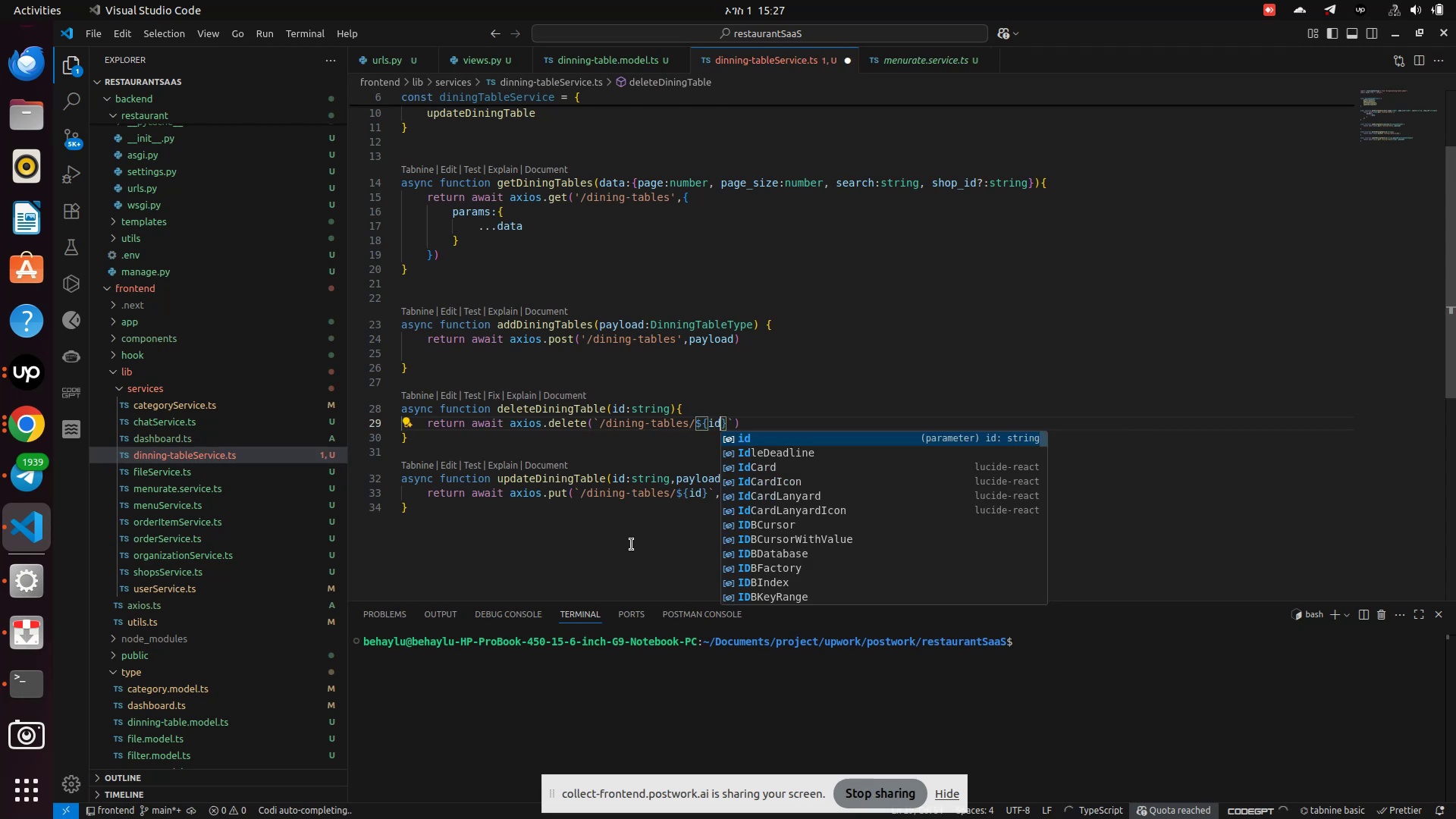 
key(ArrowRight)
 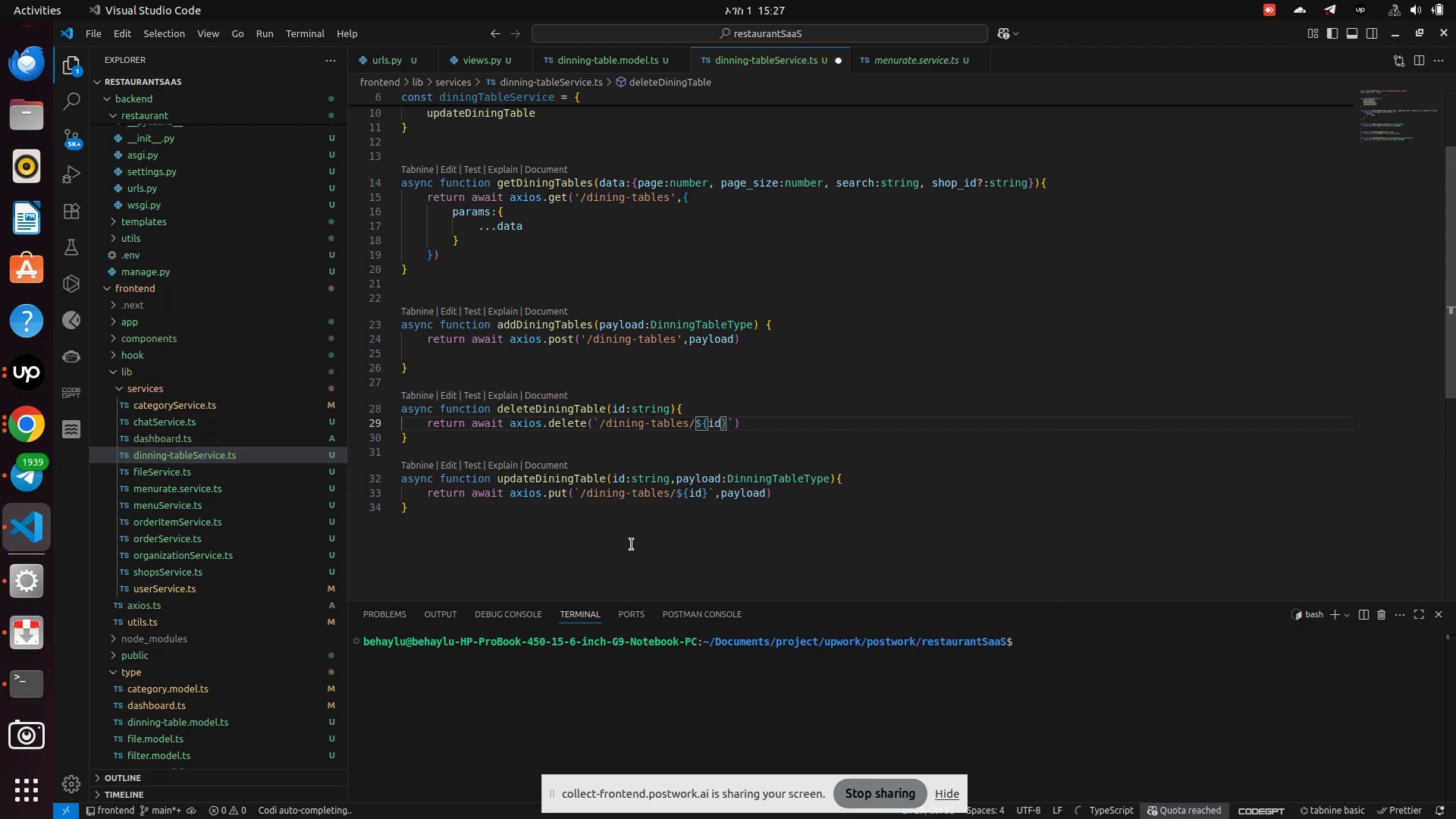 
key(Slash)
 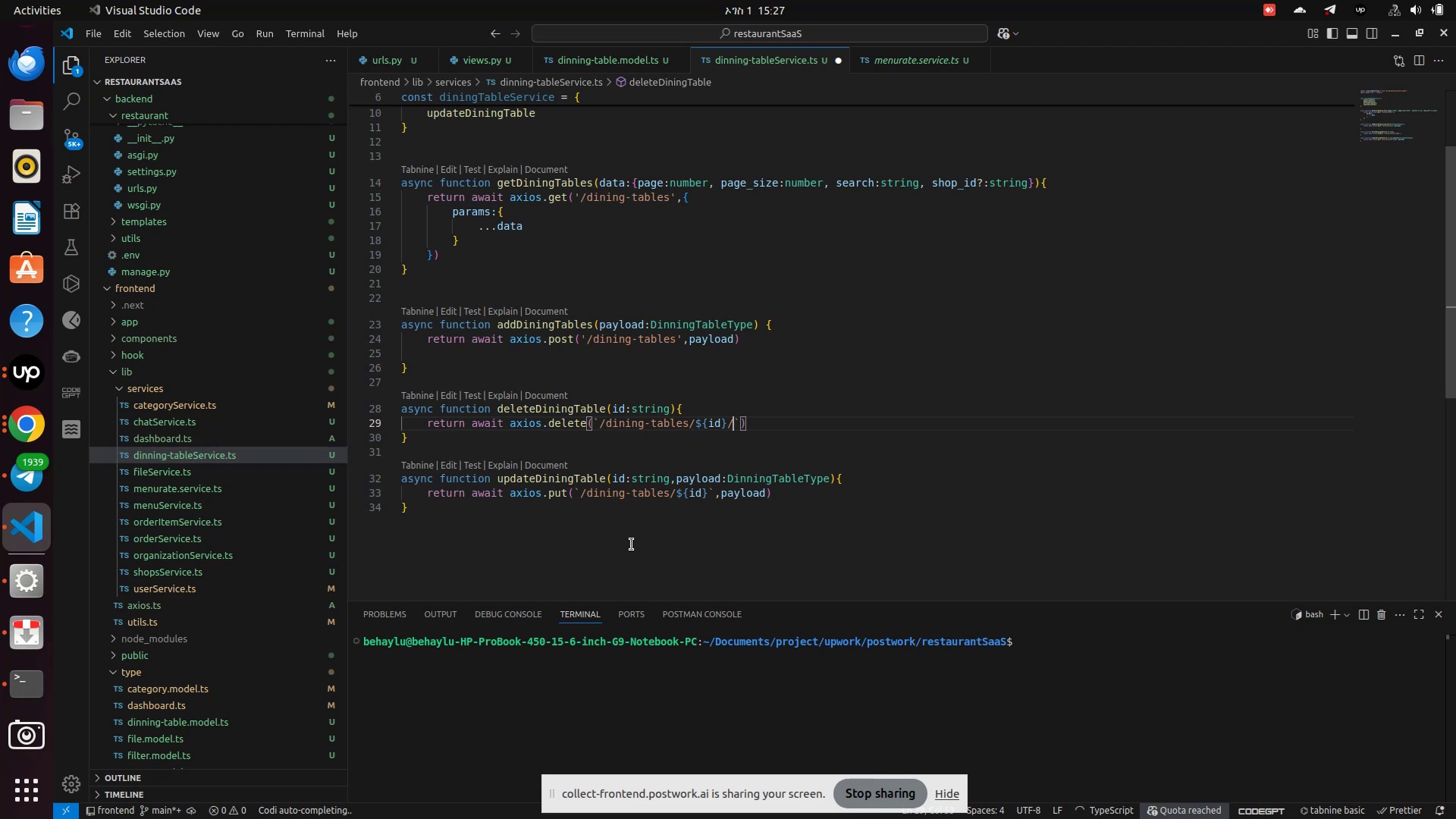 
key(ArrowDown)
 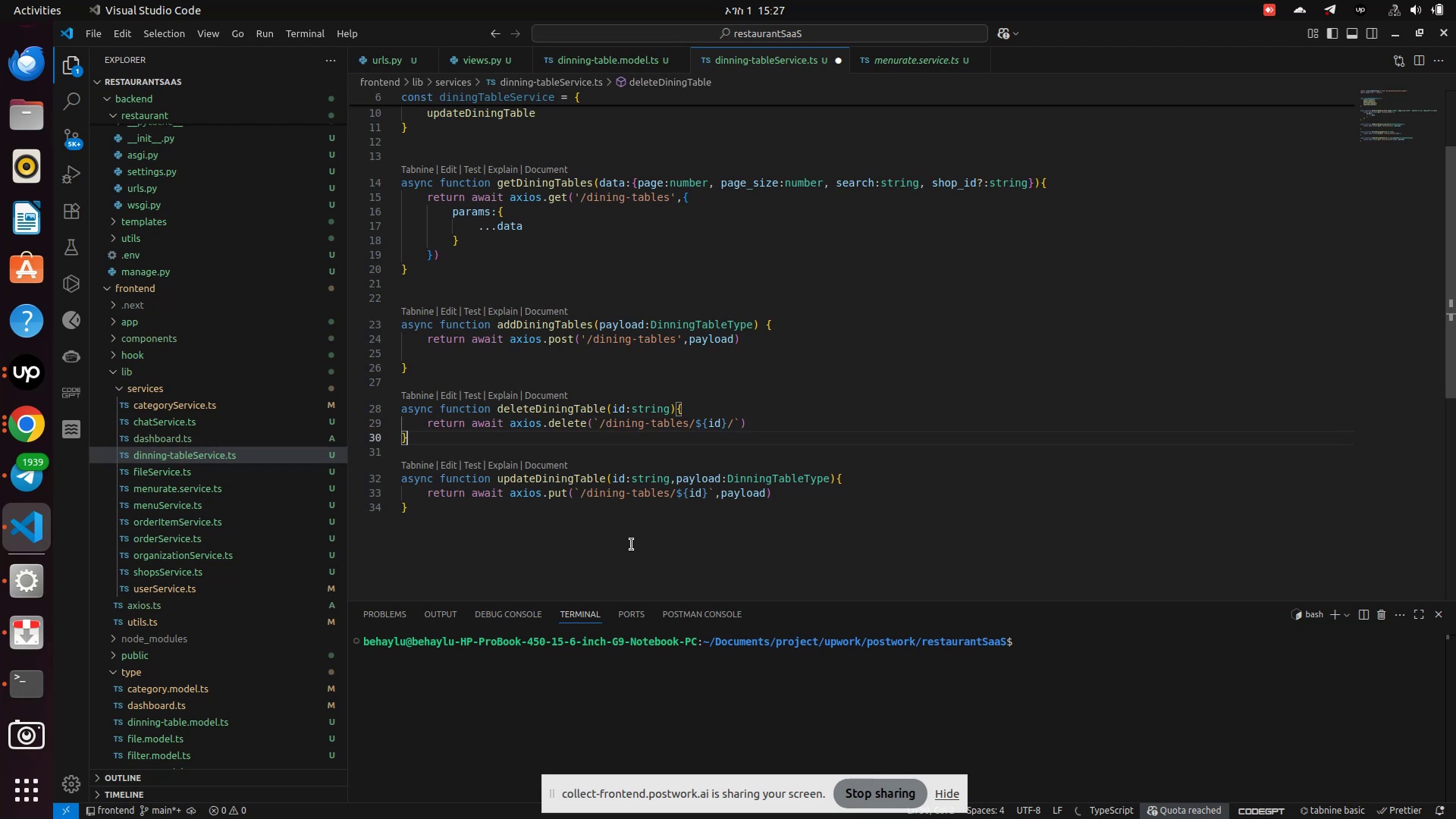 
key(ArrowDown)
 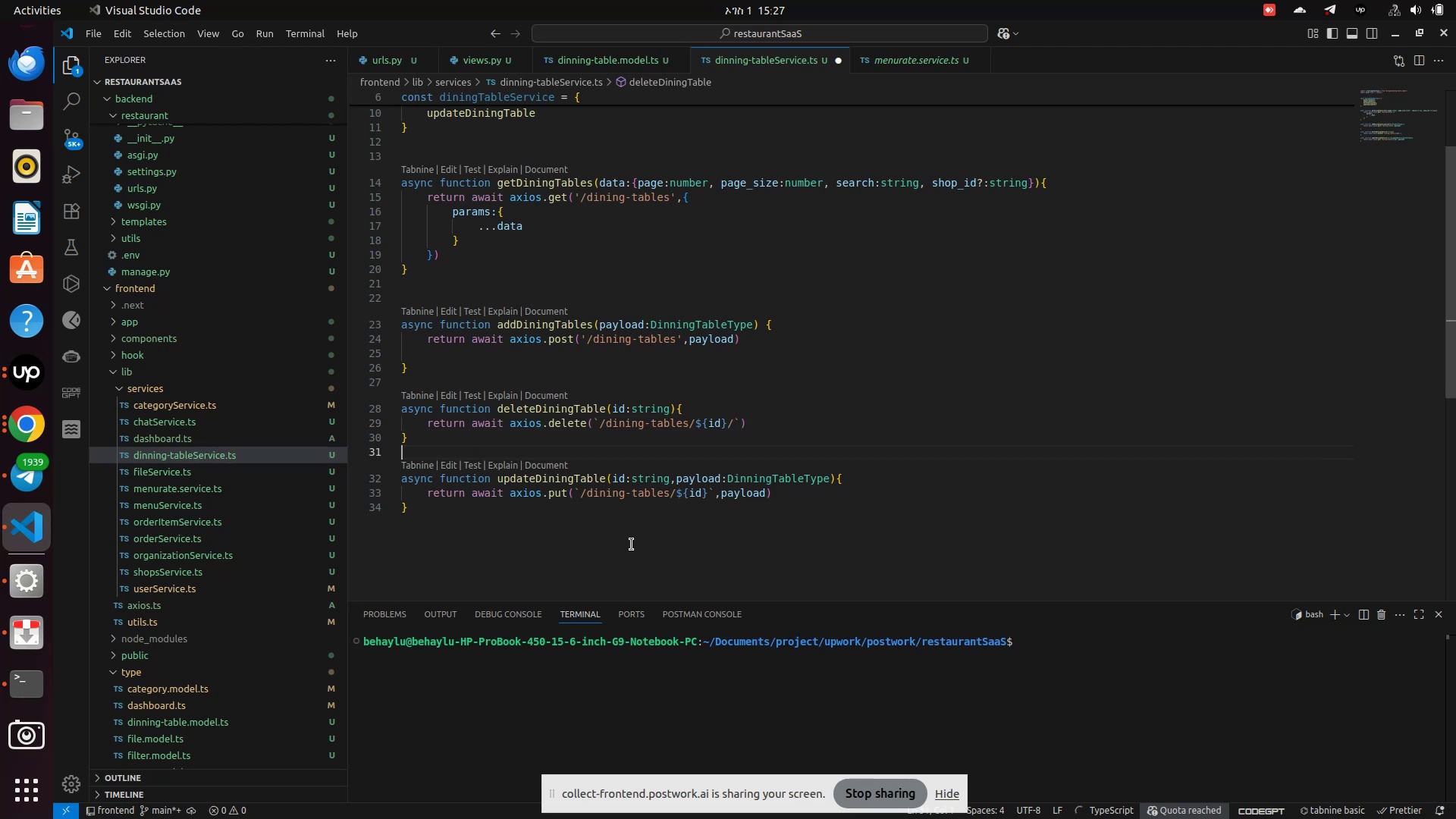 
key(ArrowDown)
 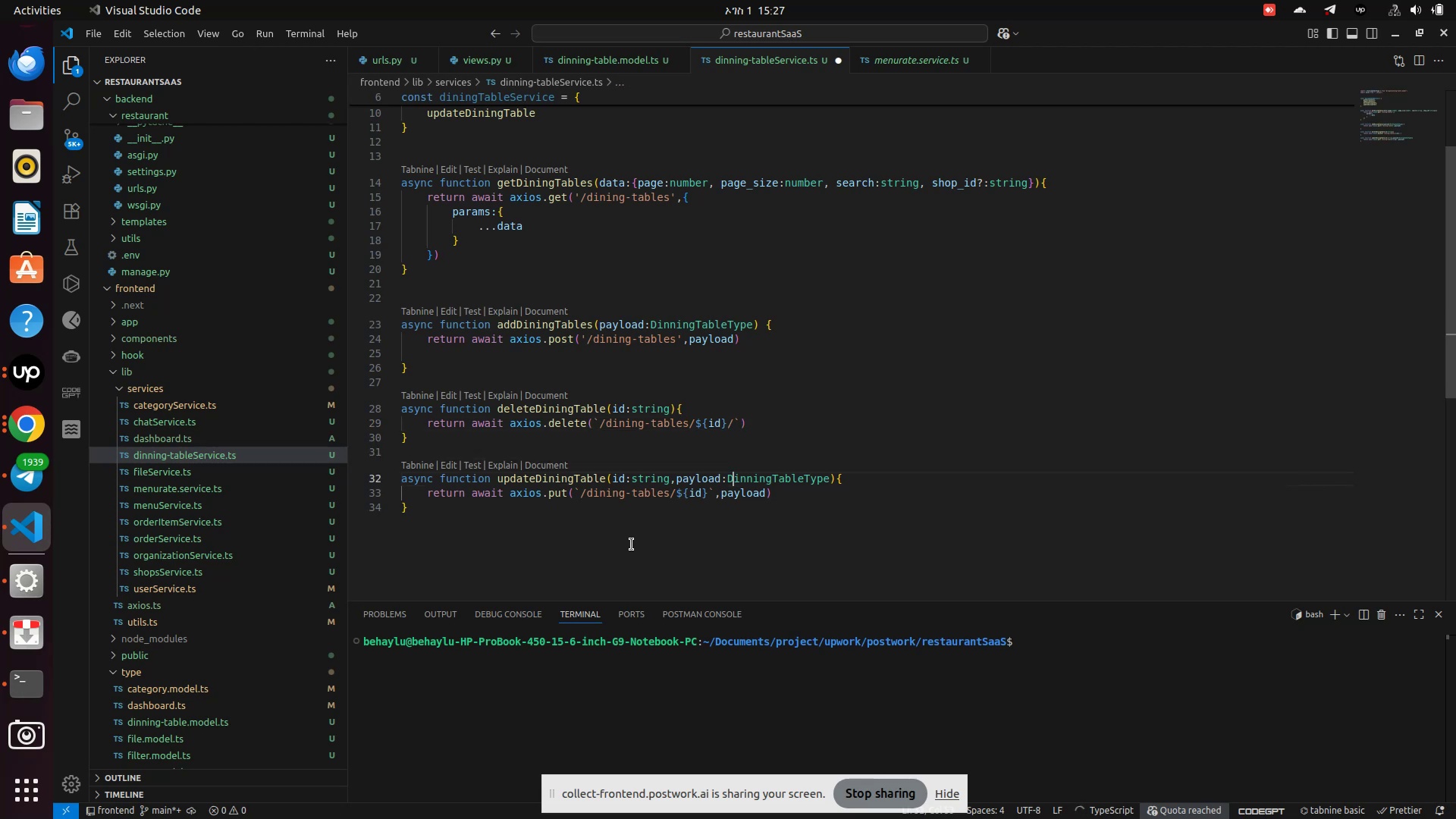 
key(ArrowDown)
 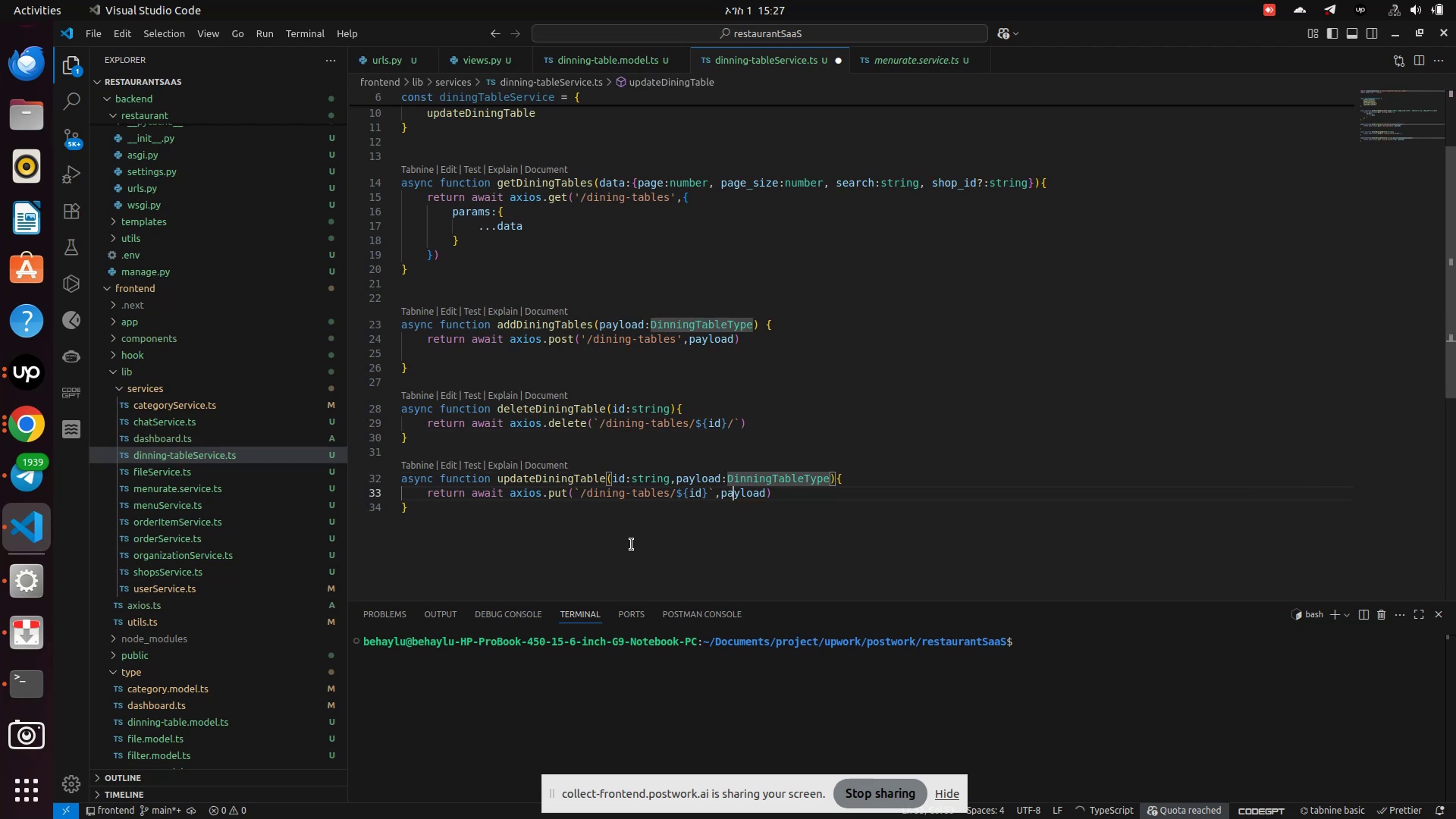 
key(ArrowDown)
 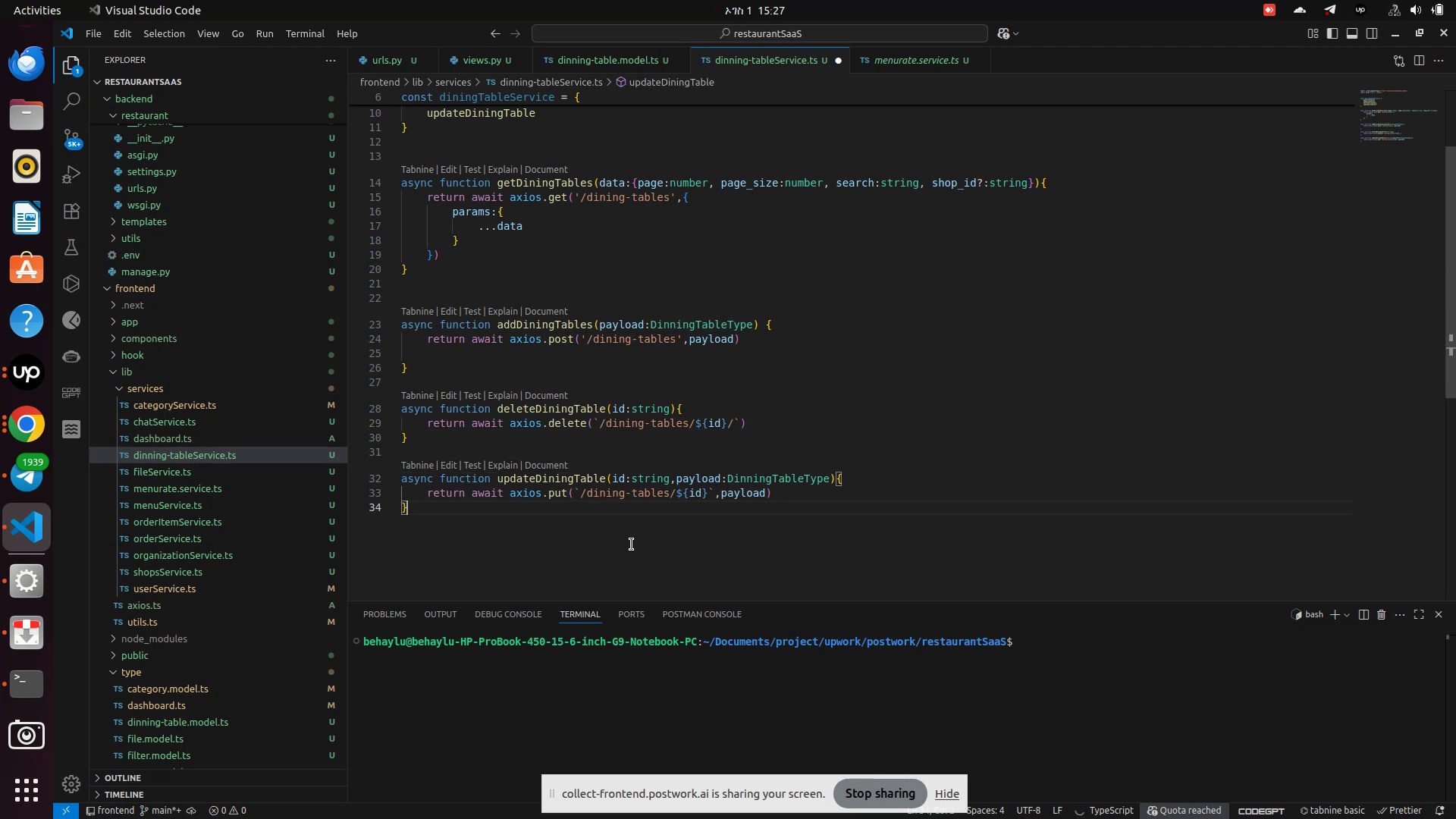 
key(ArrowUp)
 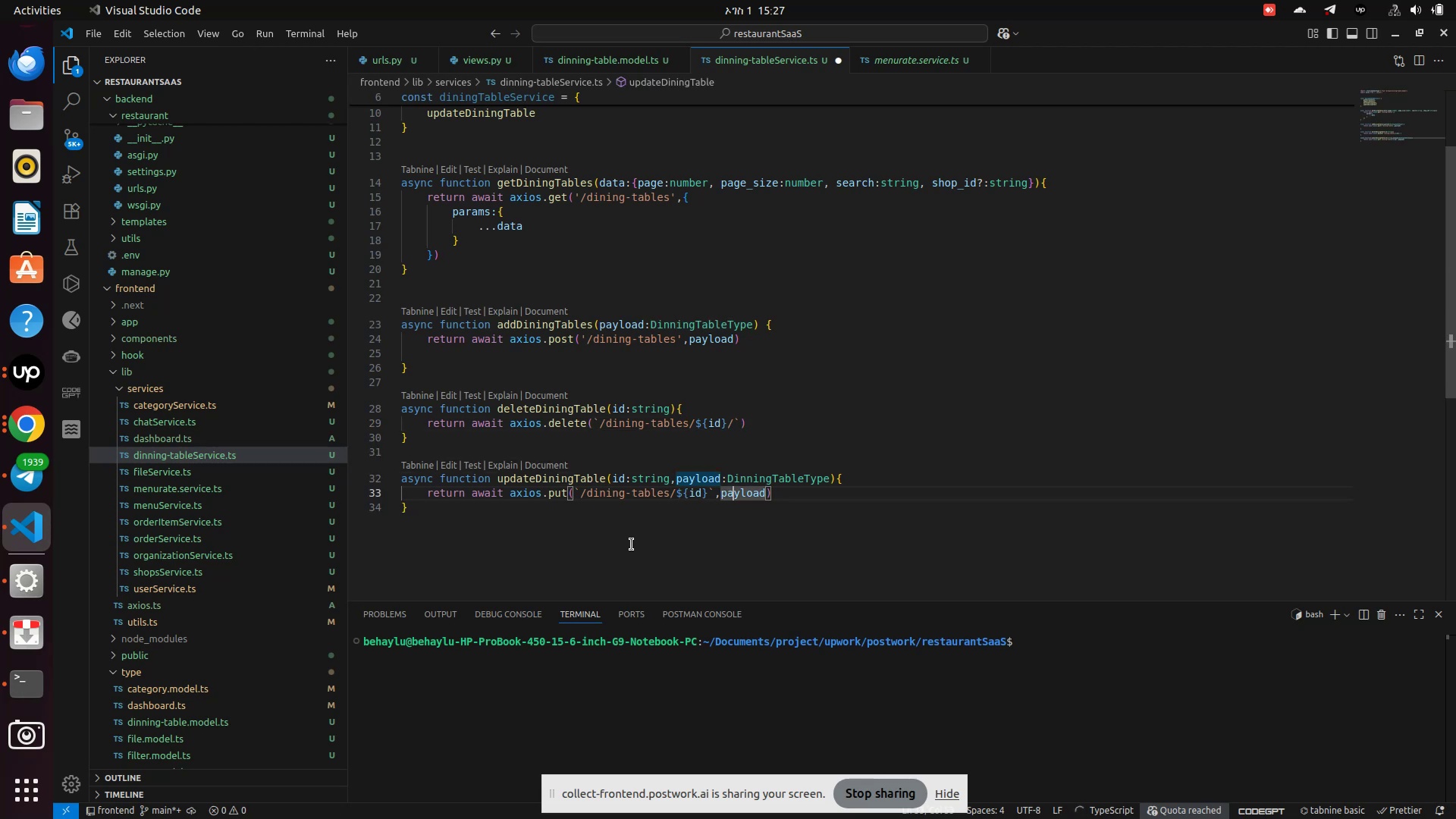 
key(ArrowLeft)
 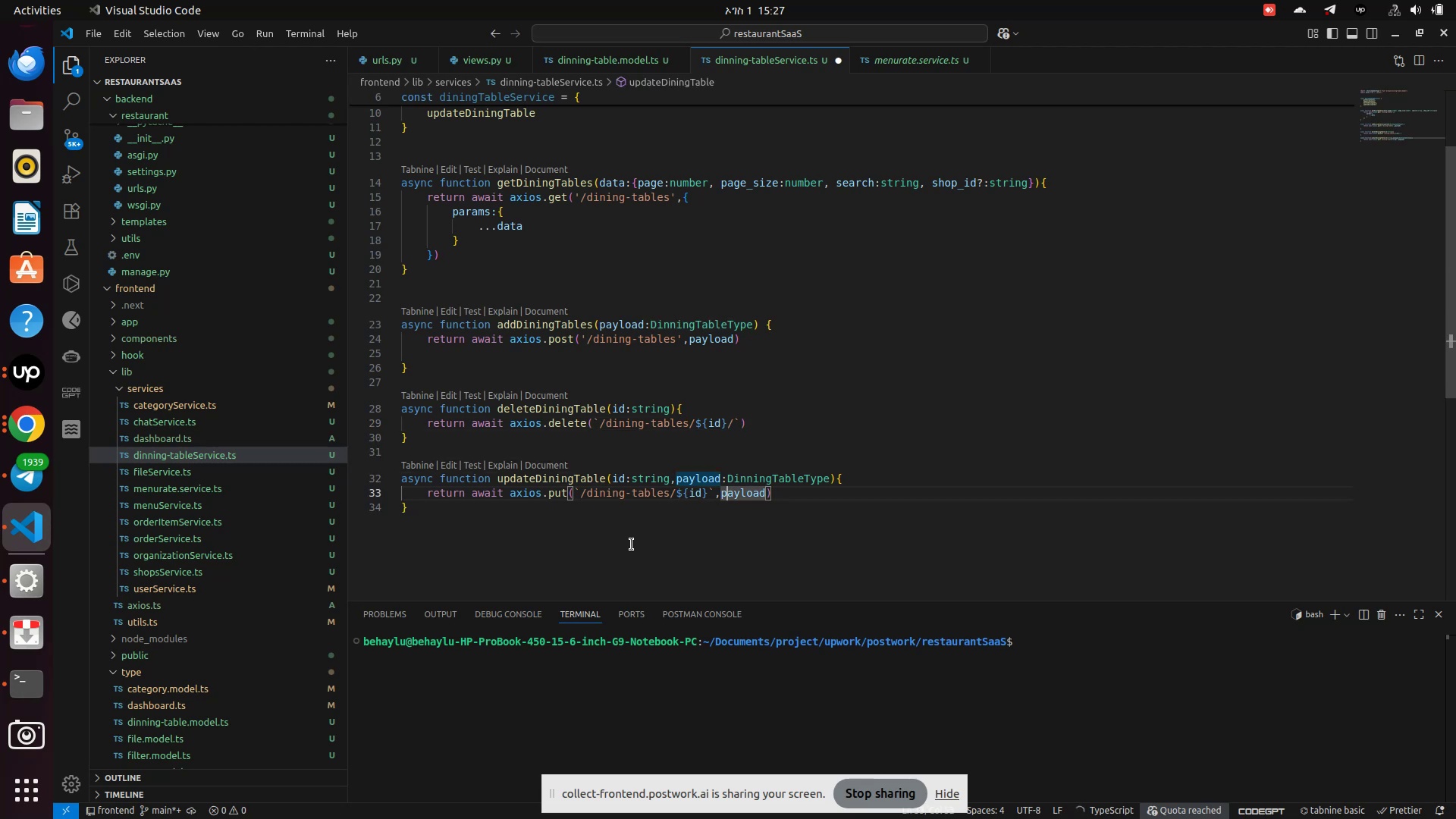 
key(ArrowLeft)
 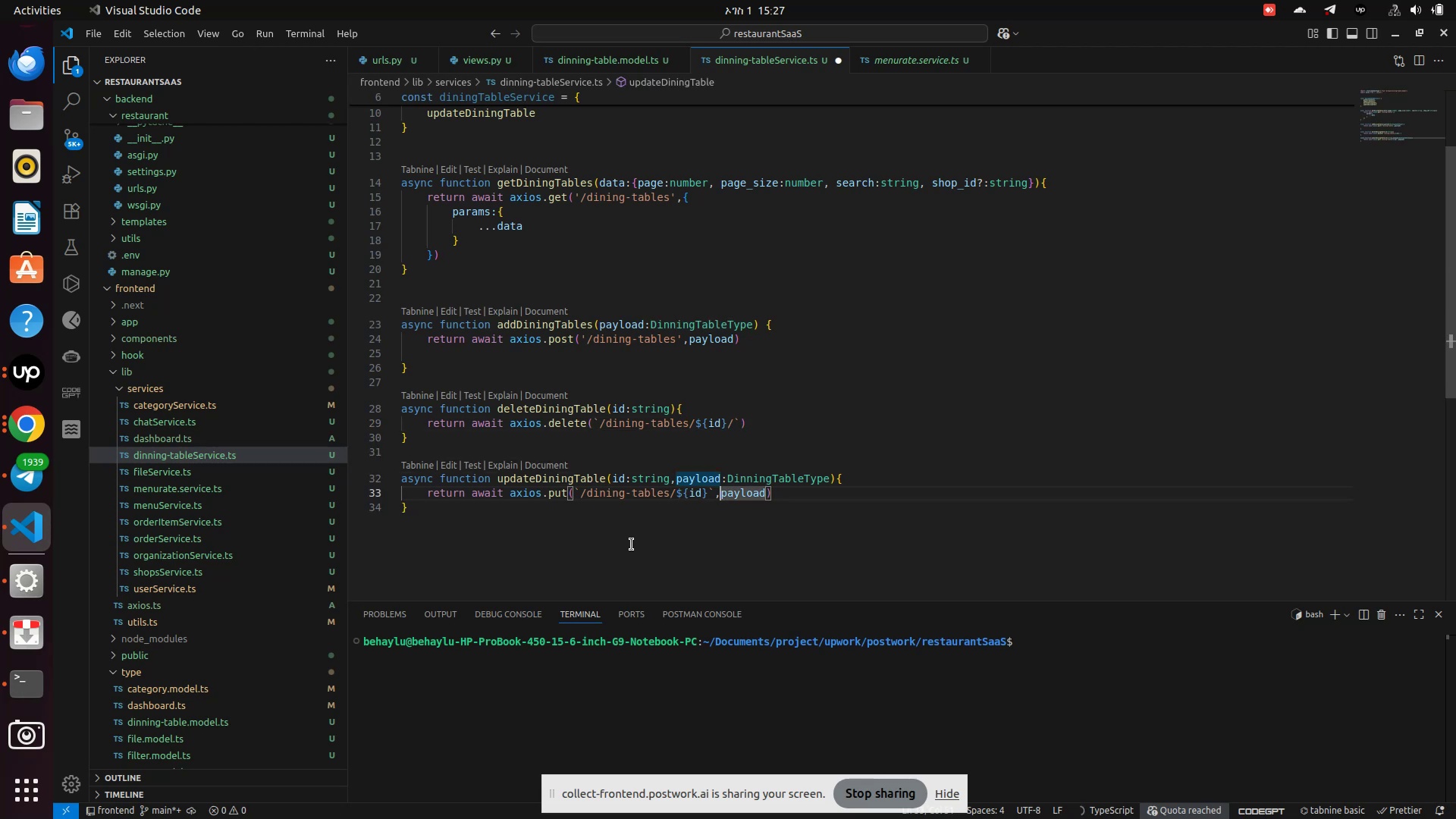 
key(ArrowLeft)
 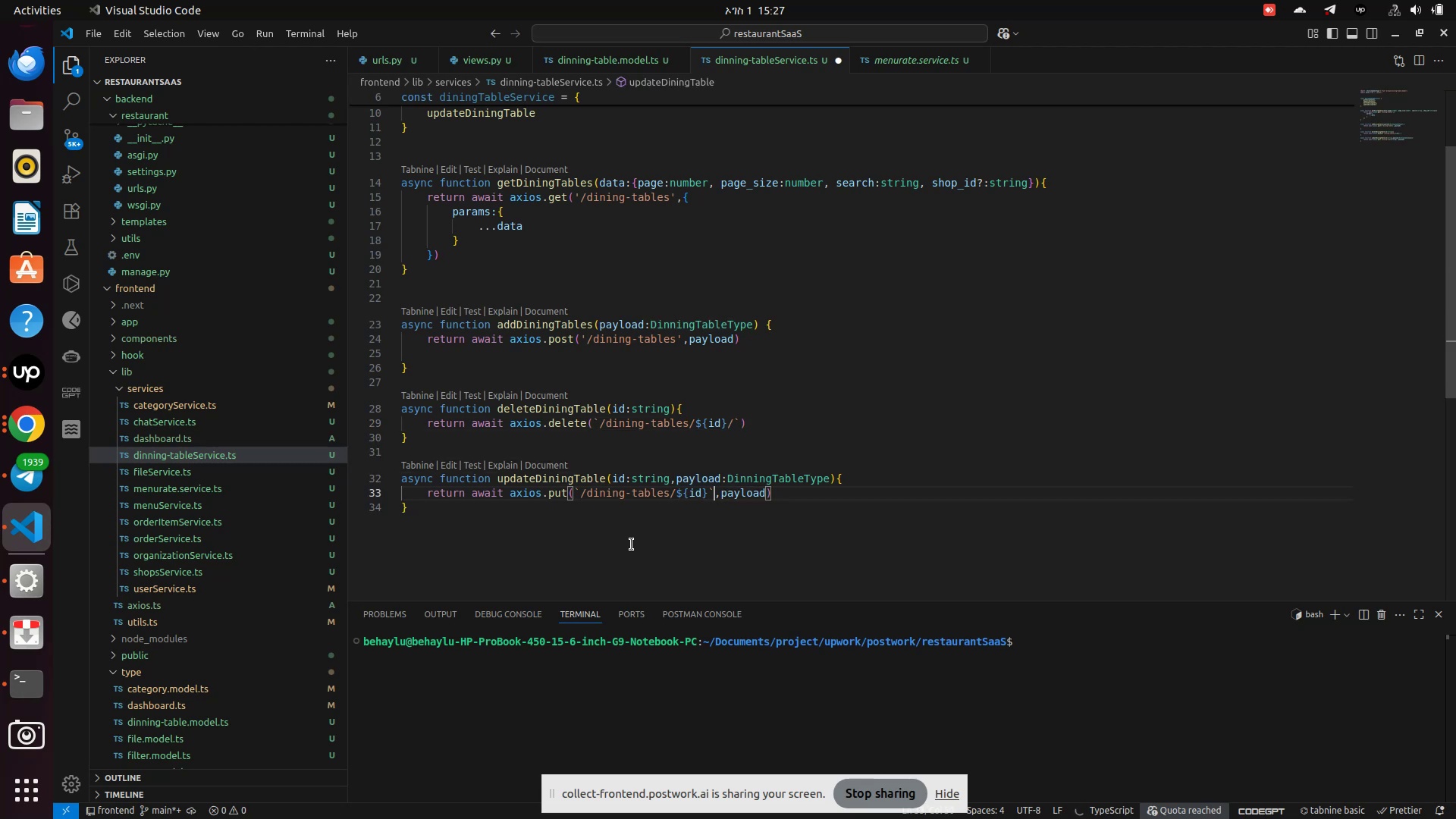 
key(ArrowLeft)
 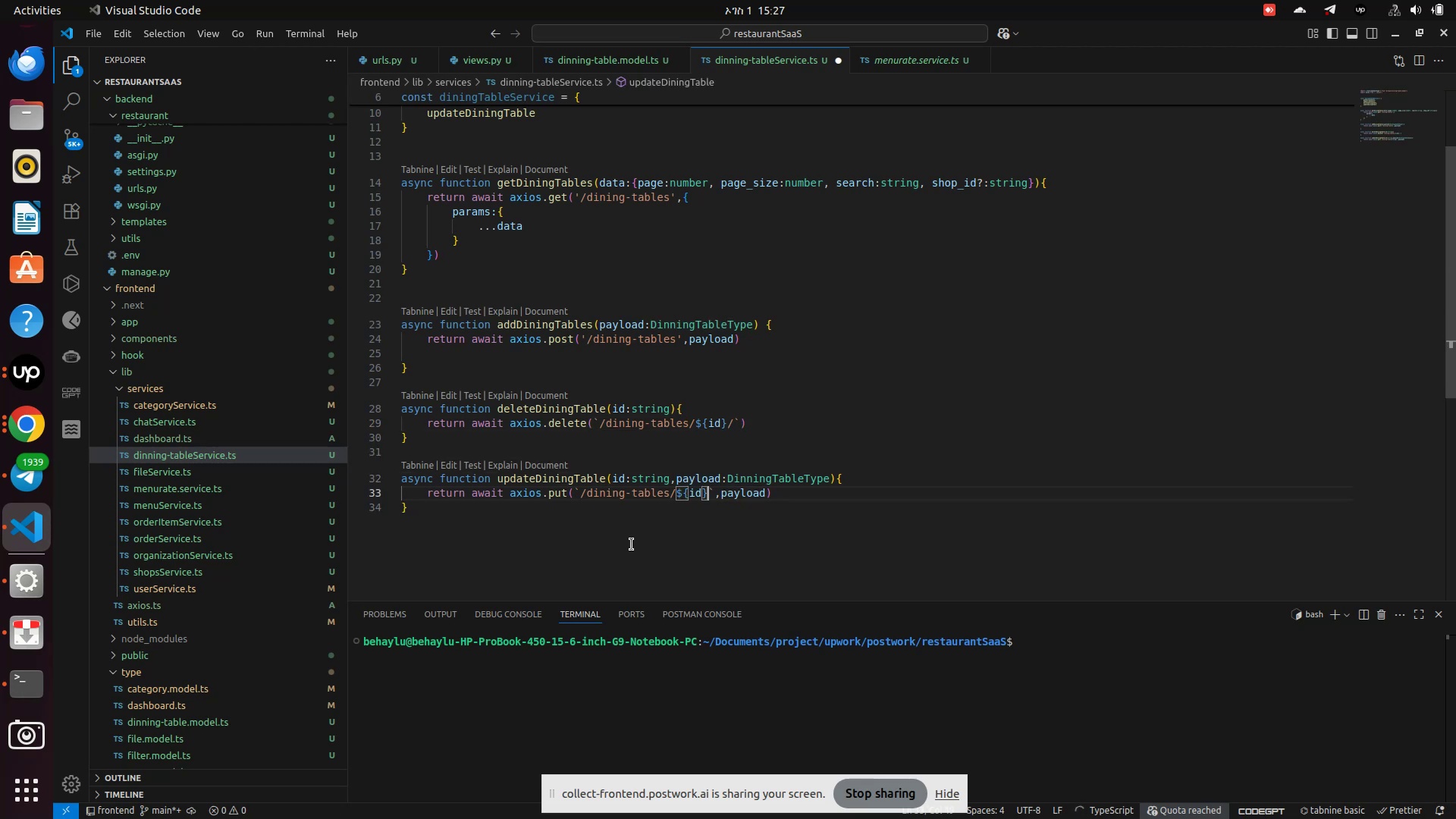 
key(Slash)
 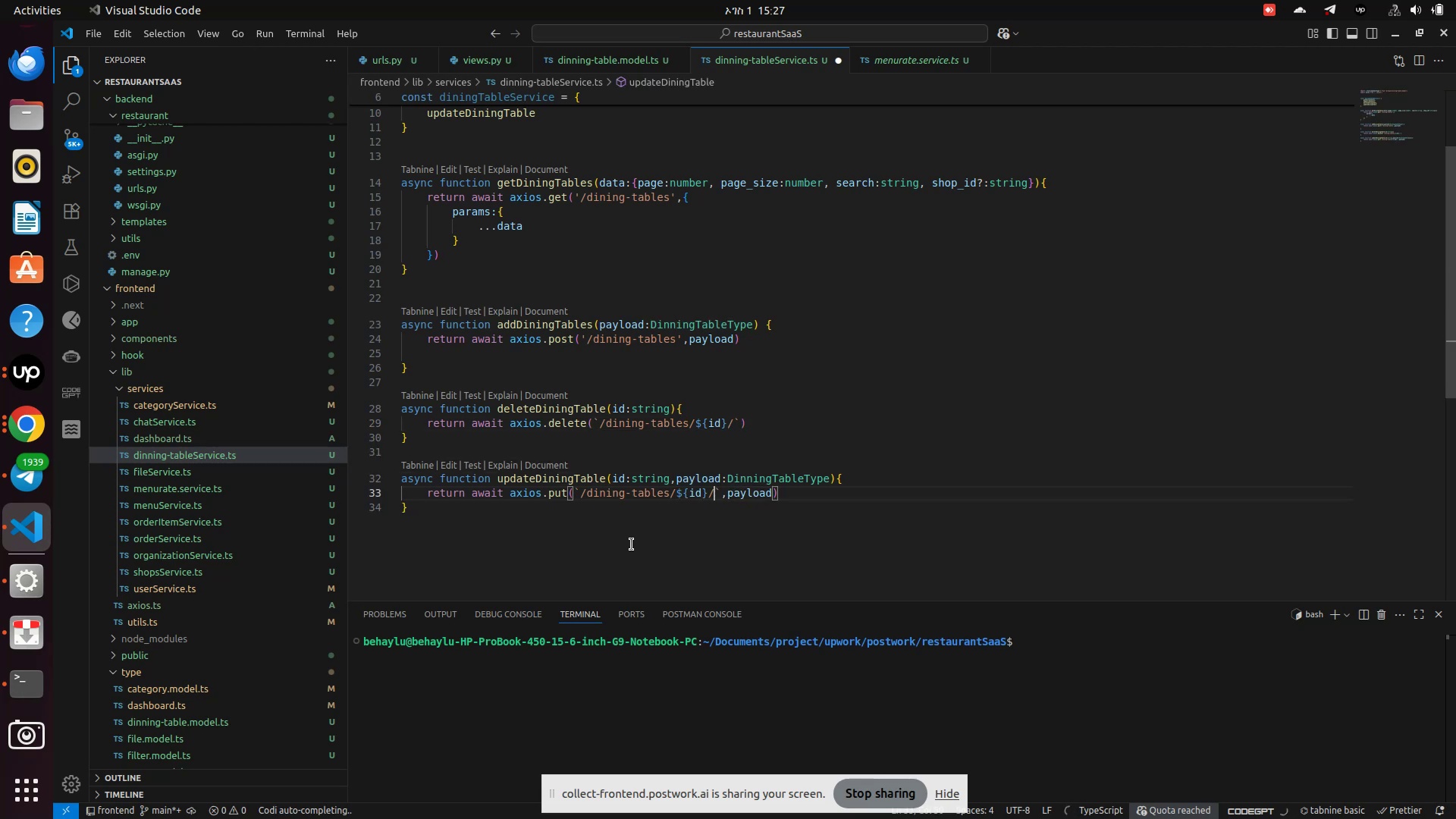 
key(Control+S)
 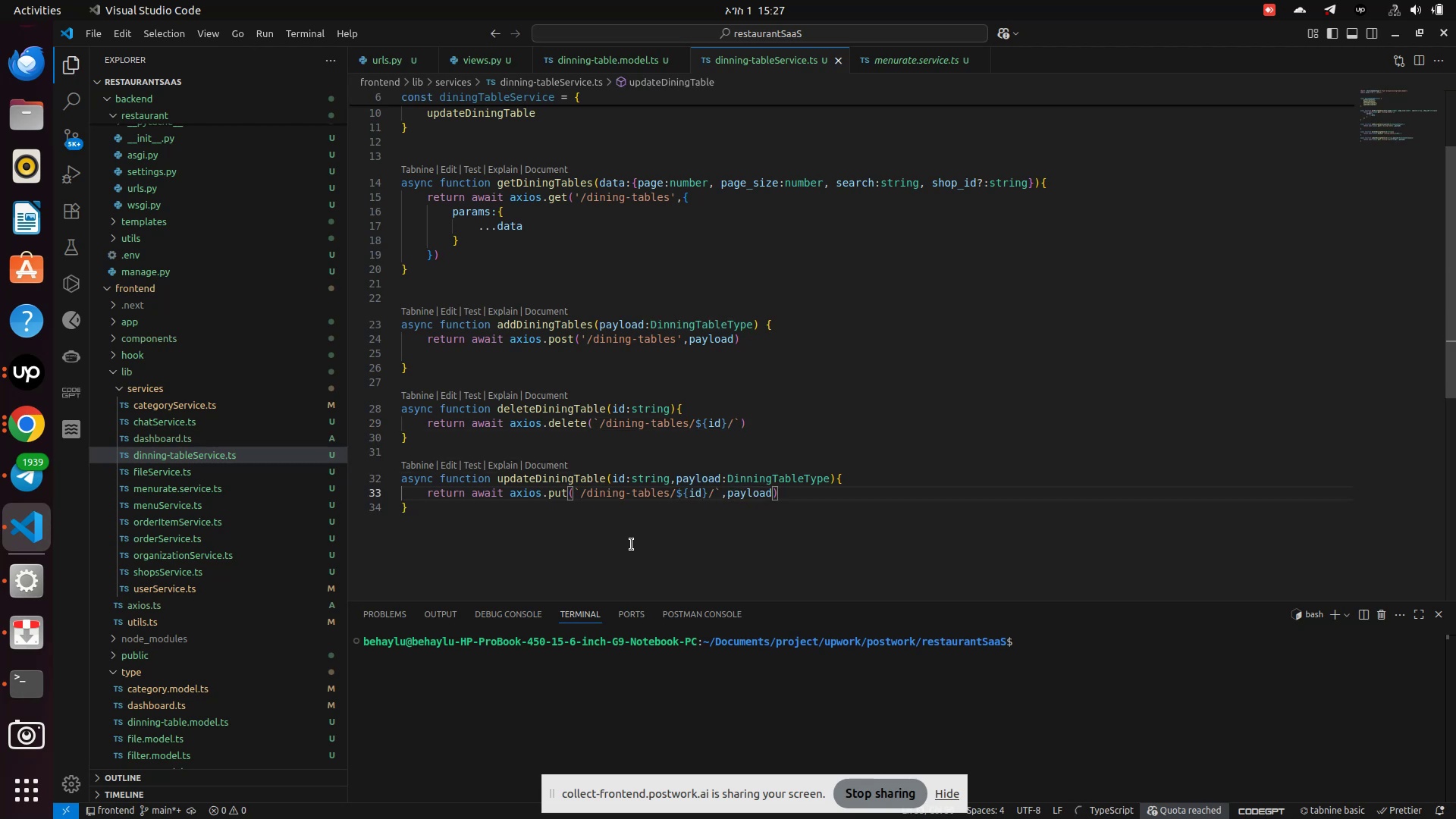 
wait(6.05)
 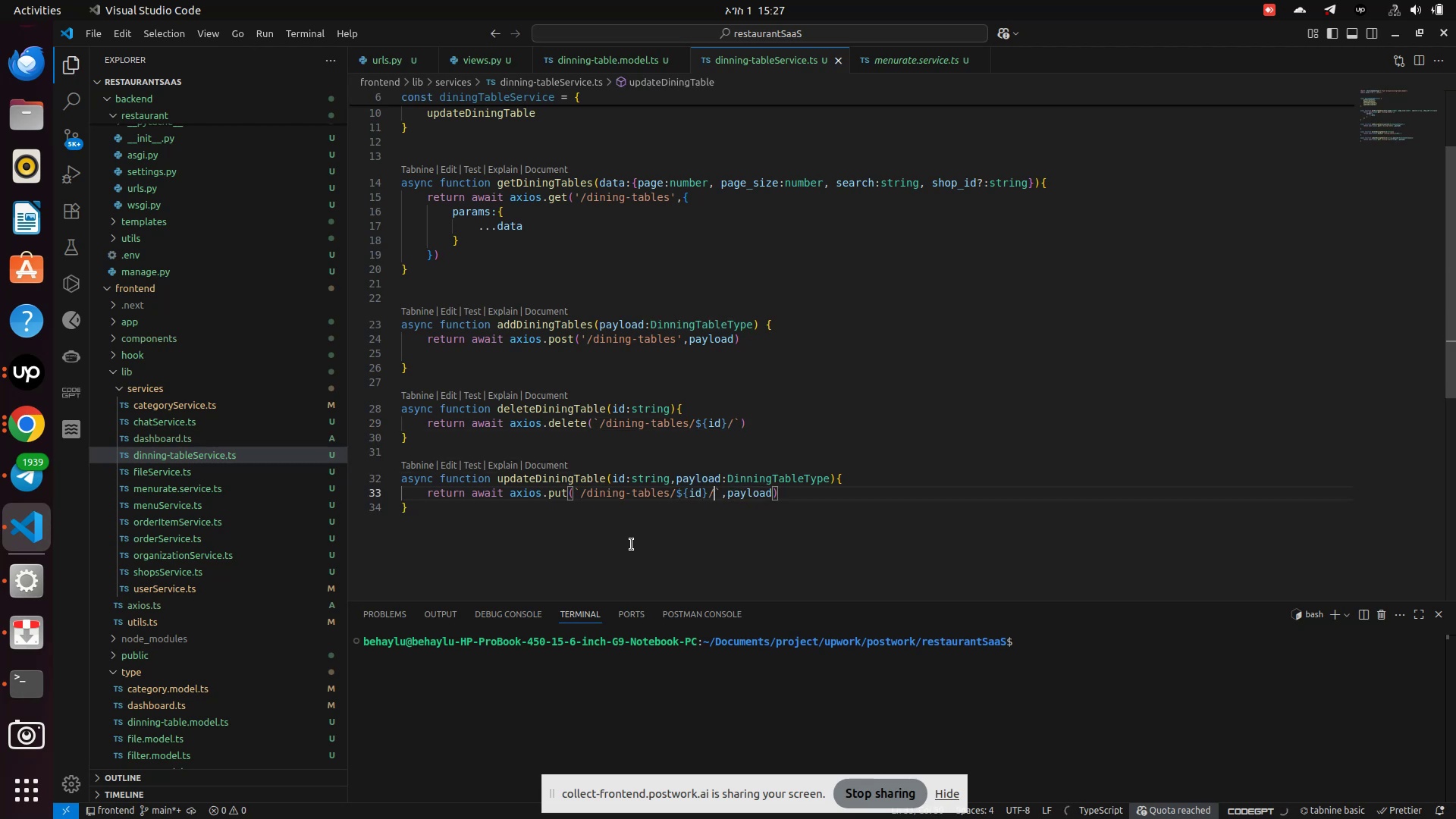 
scroll: coordinate [654, 508], scroll_direction: down, amount: 1.0
 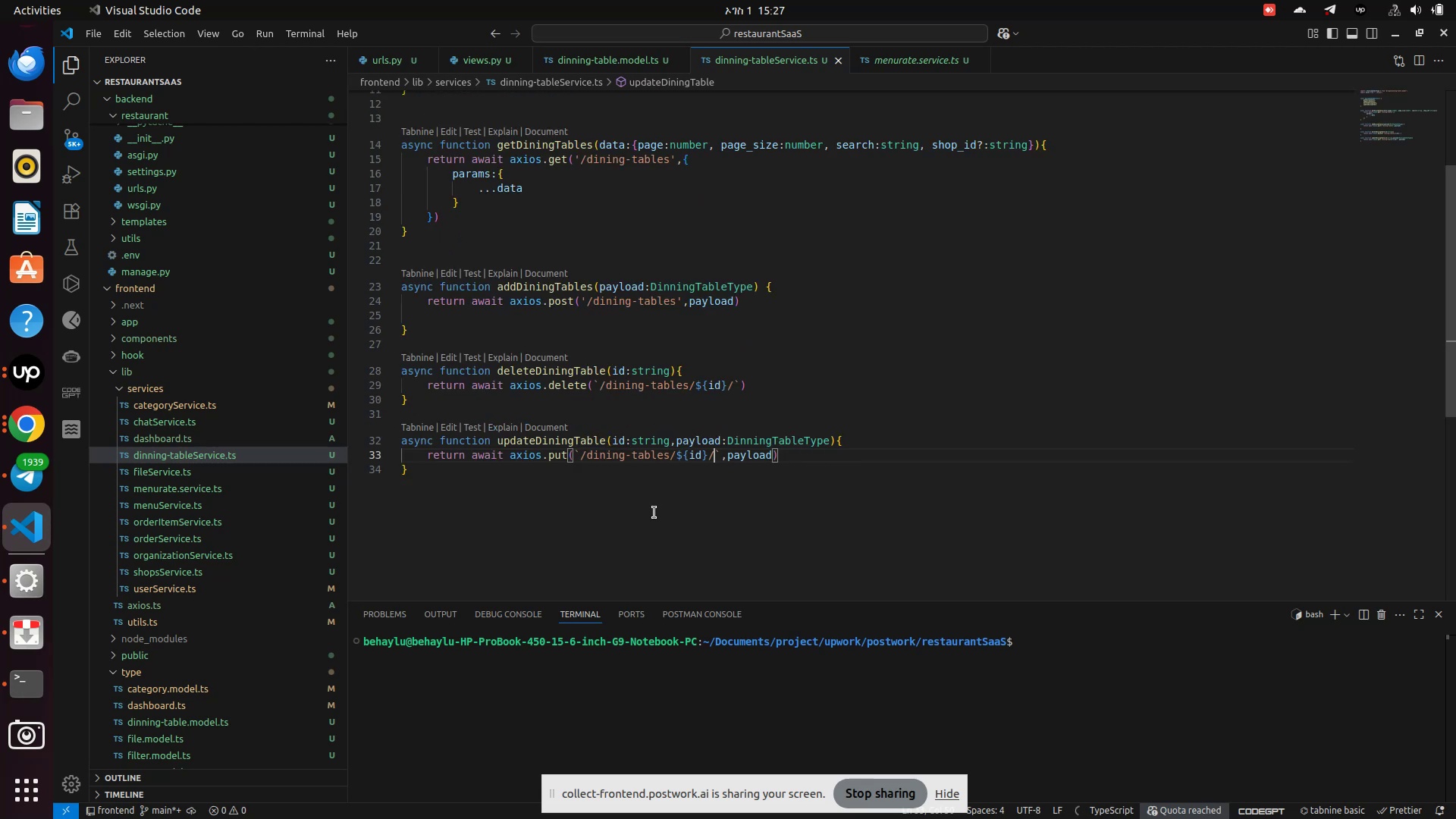 
scroll: coordinate [634, 519], scroll_direction: up, amount: 3.0
 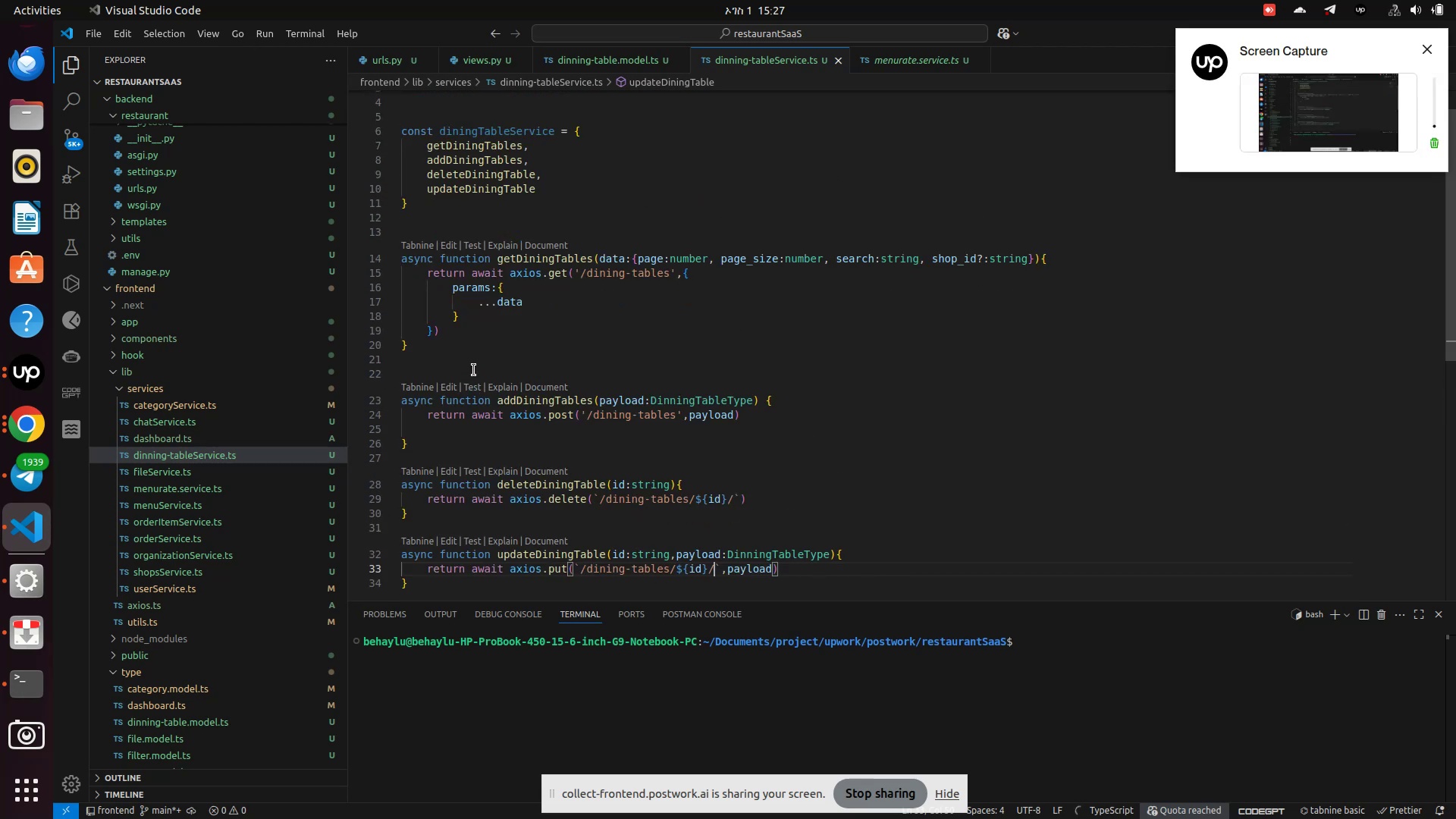 
left_click([474, 353])
 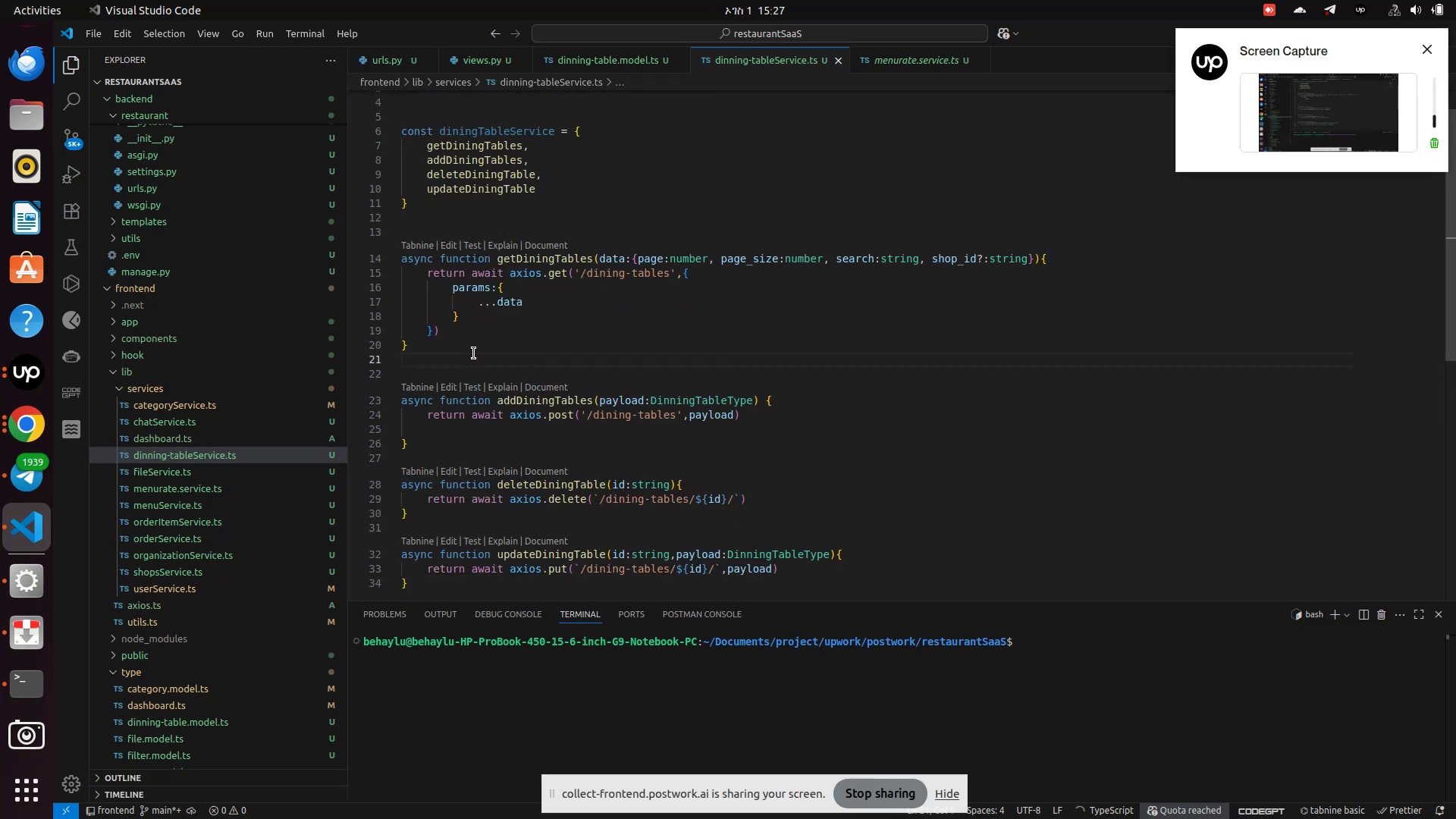 
key(ArrowUp)
 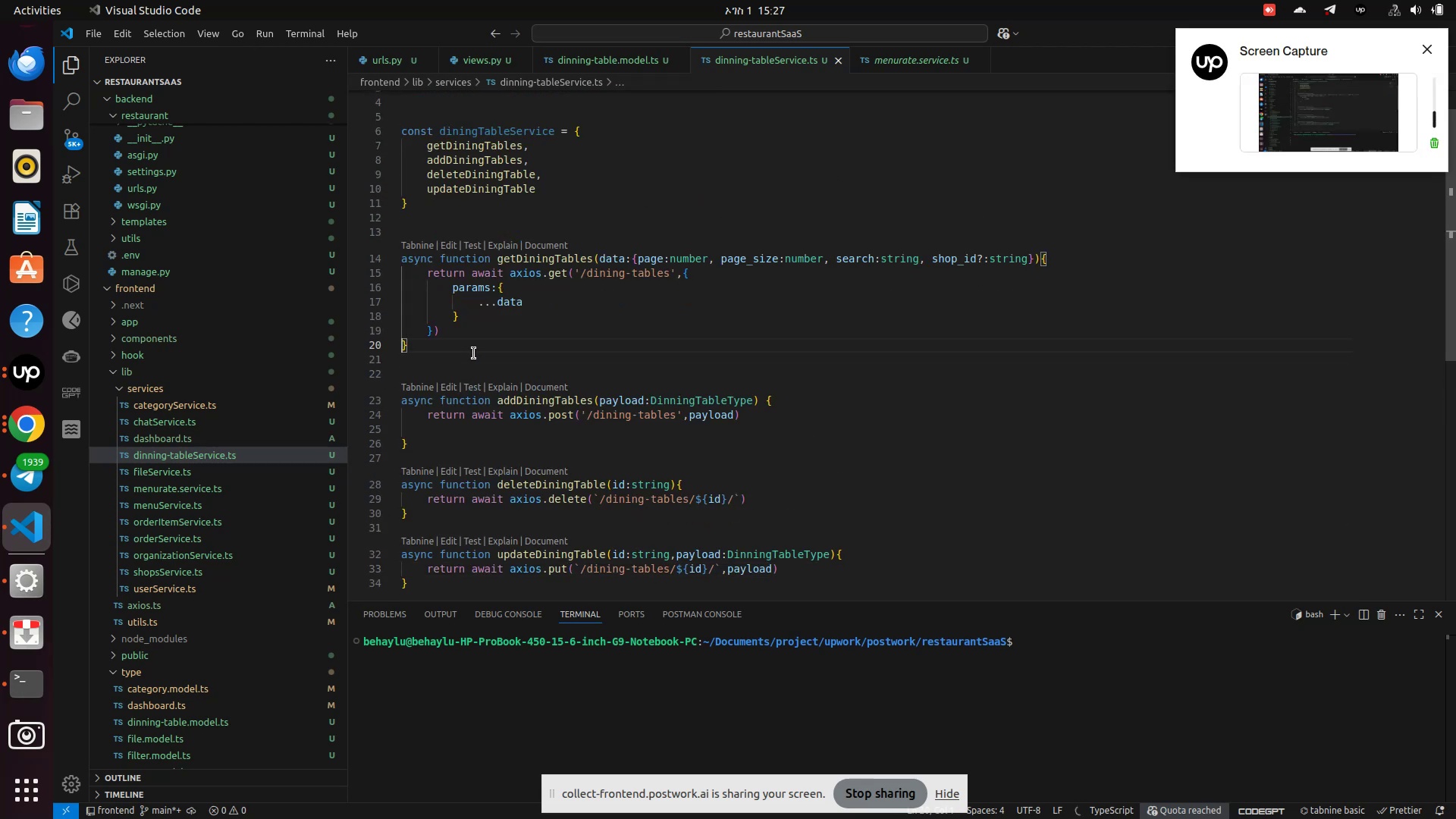 
key(ArrowRight)
 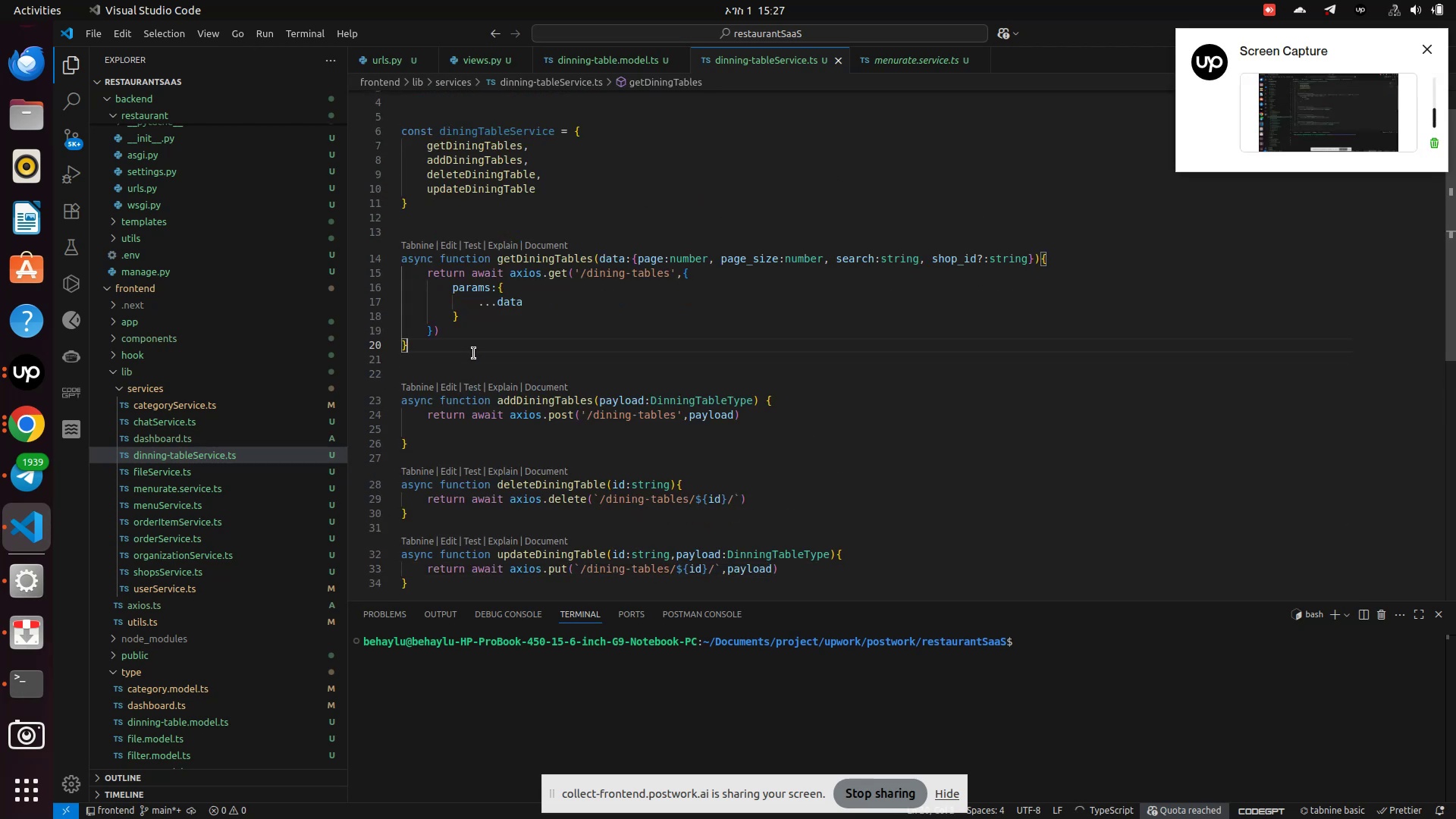 
key(Enter)
 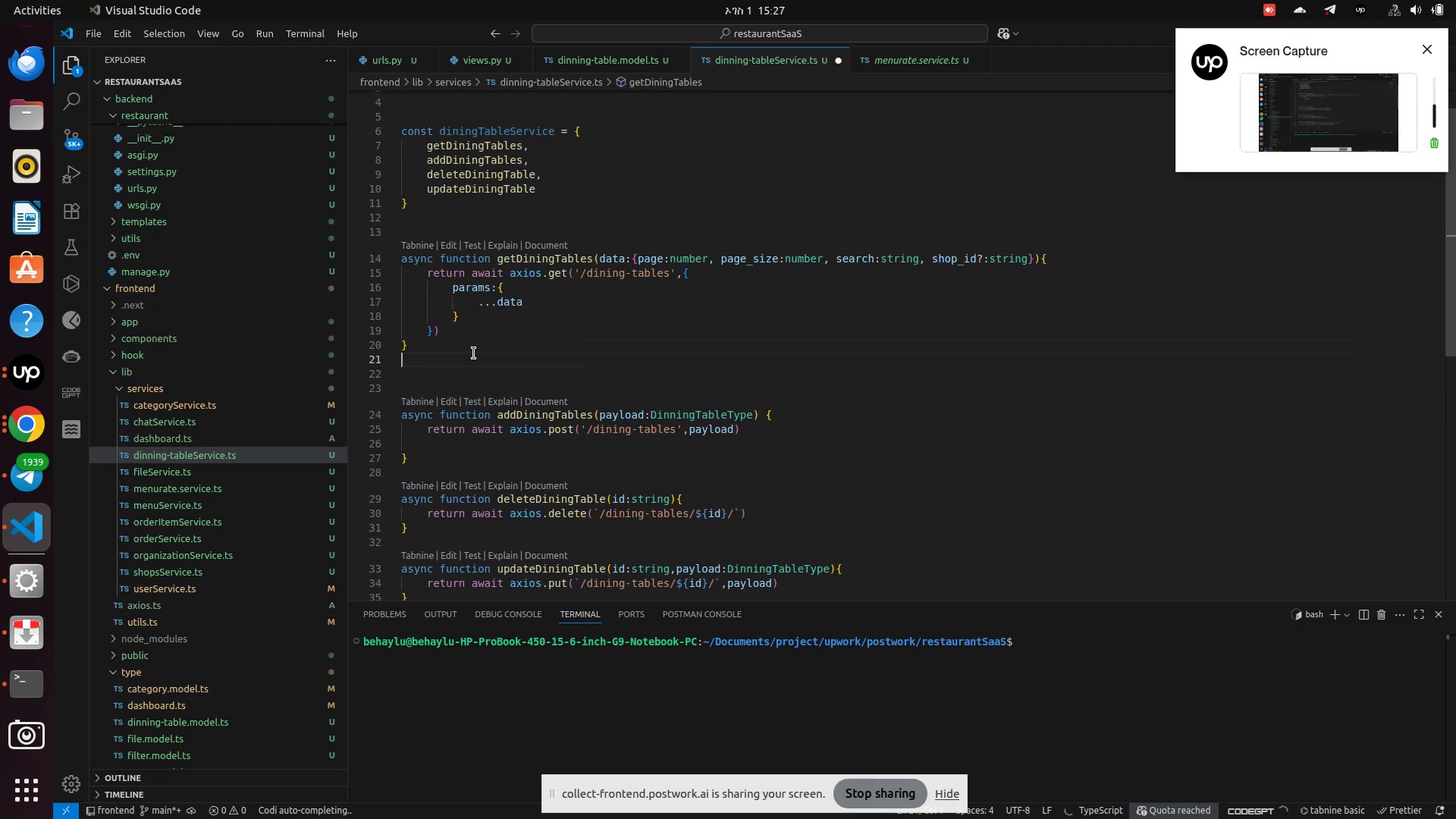 
key(Enter)
 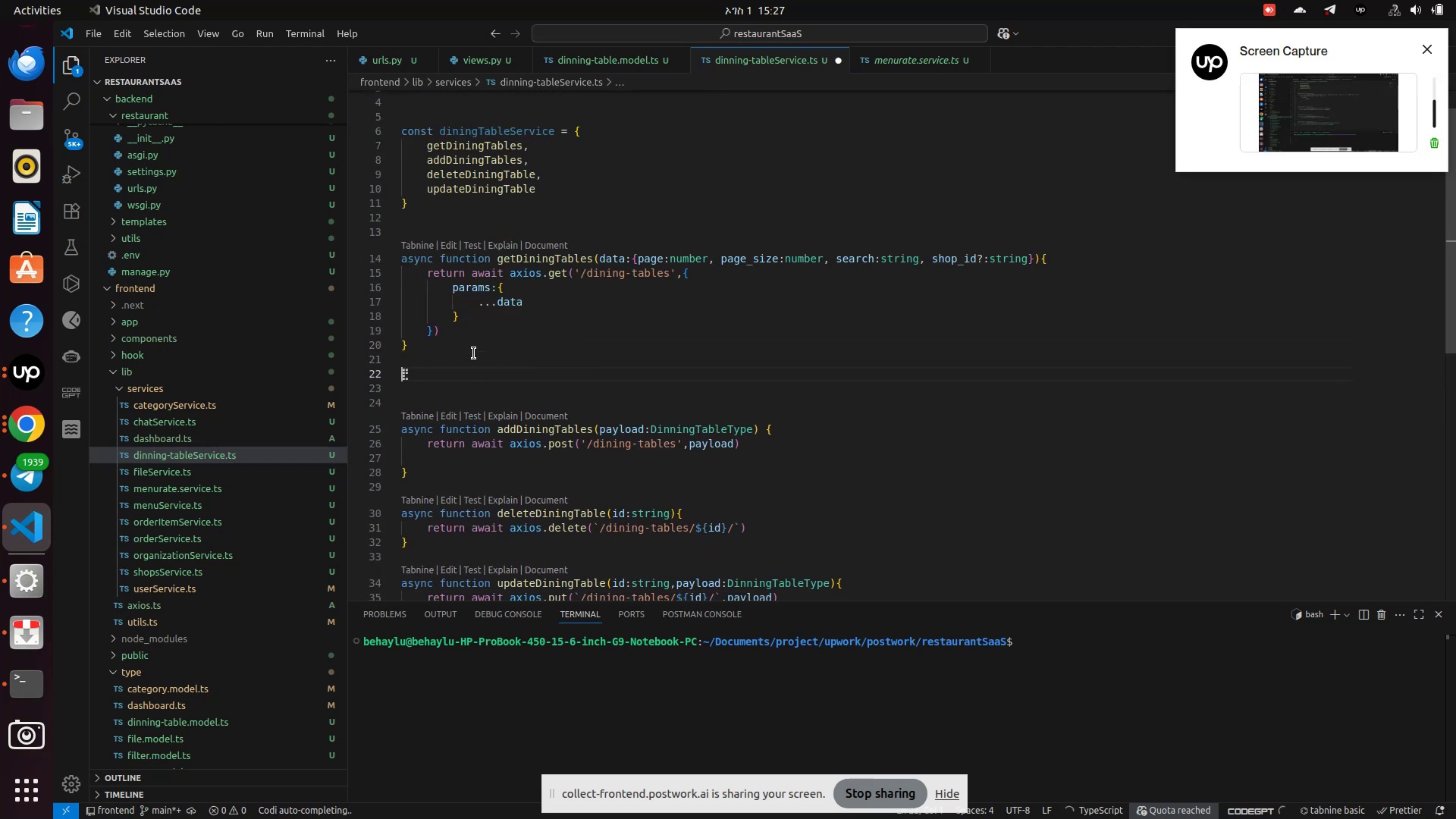 
type(asy)
 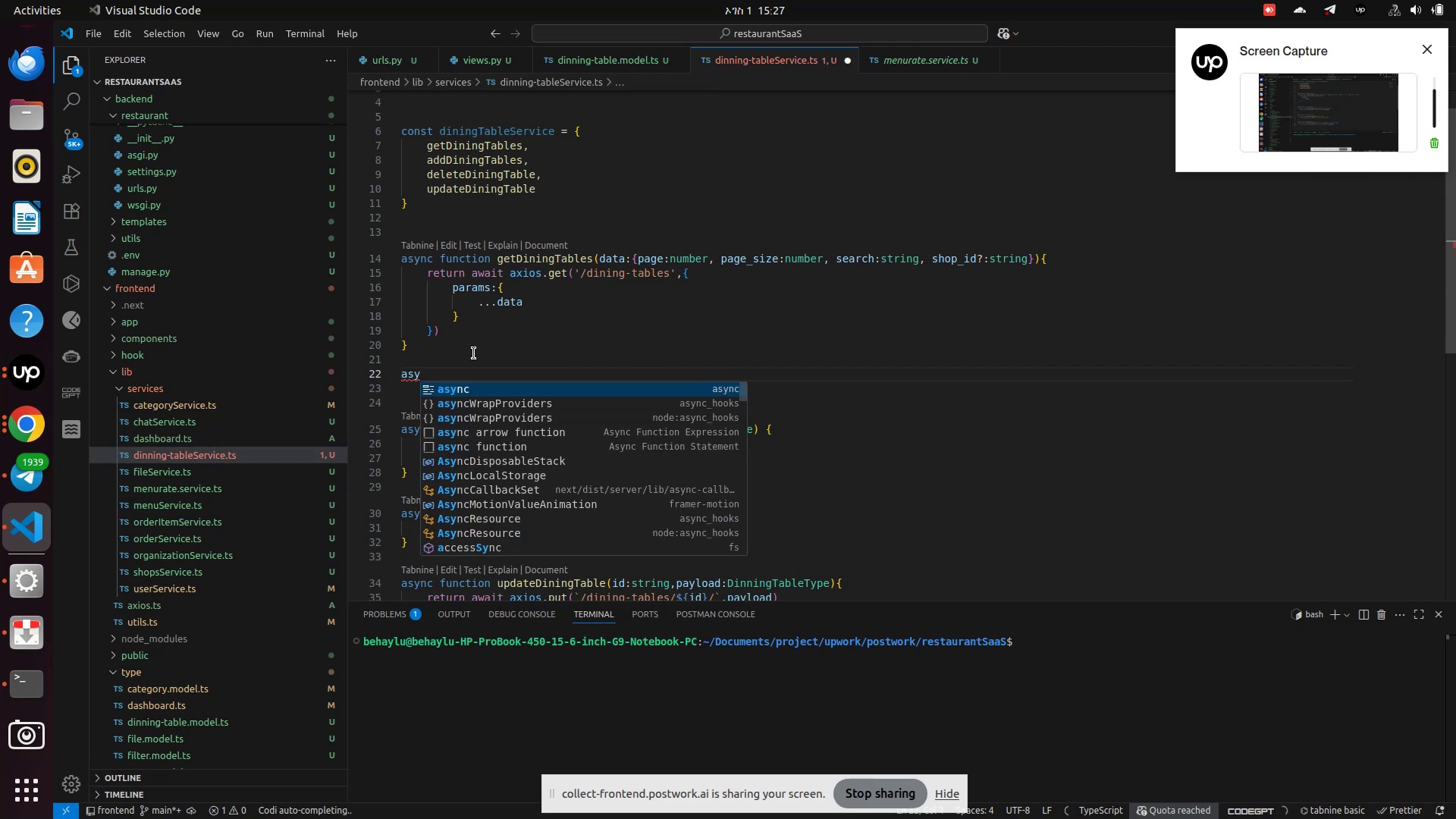 
key(Enter)
 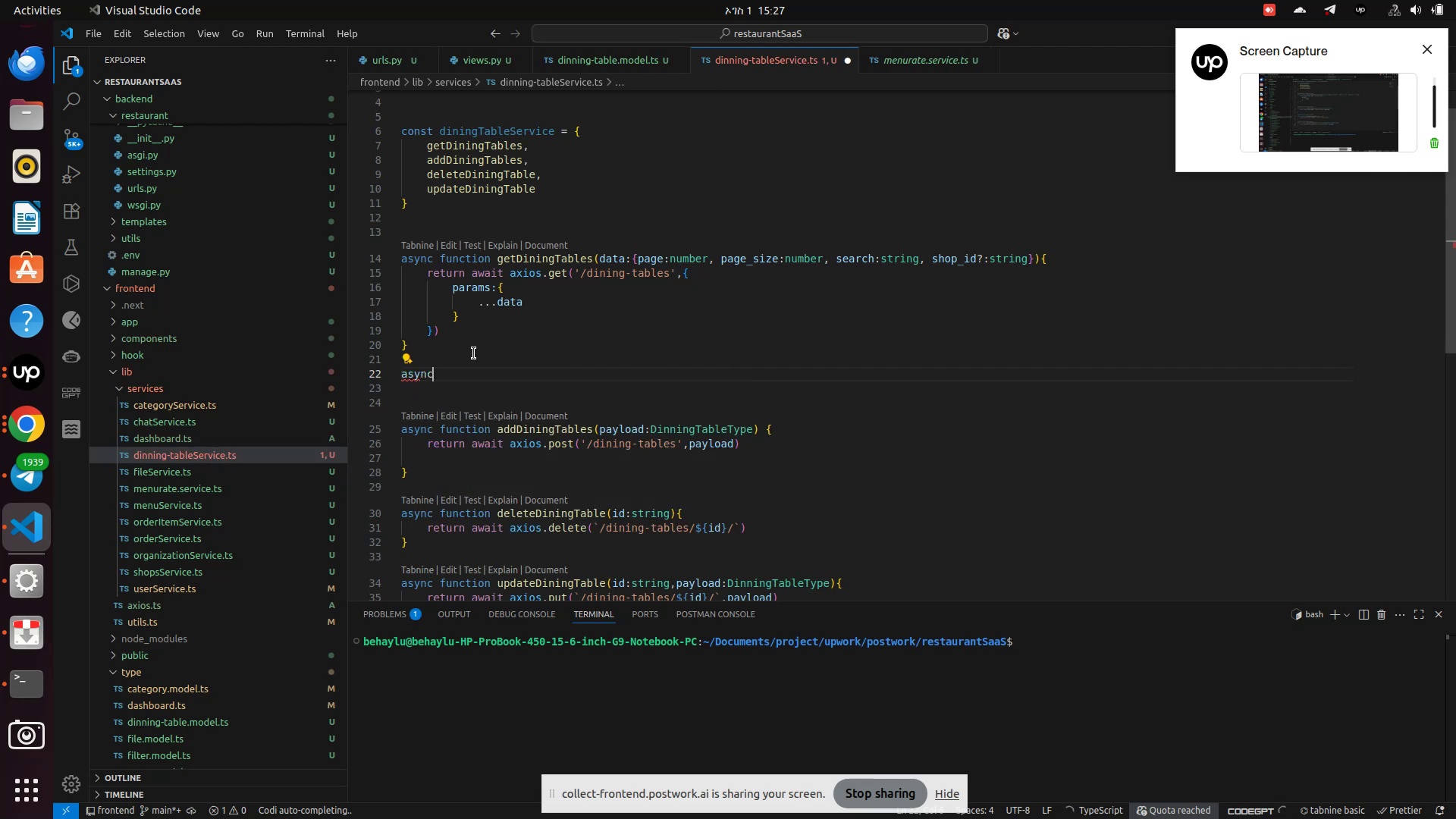 
type( function G)
key(Backspace)
type(getDiningTable(id:string){)
 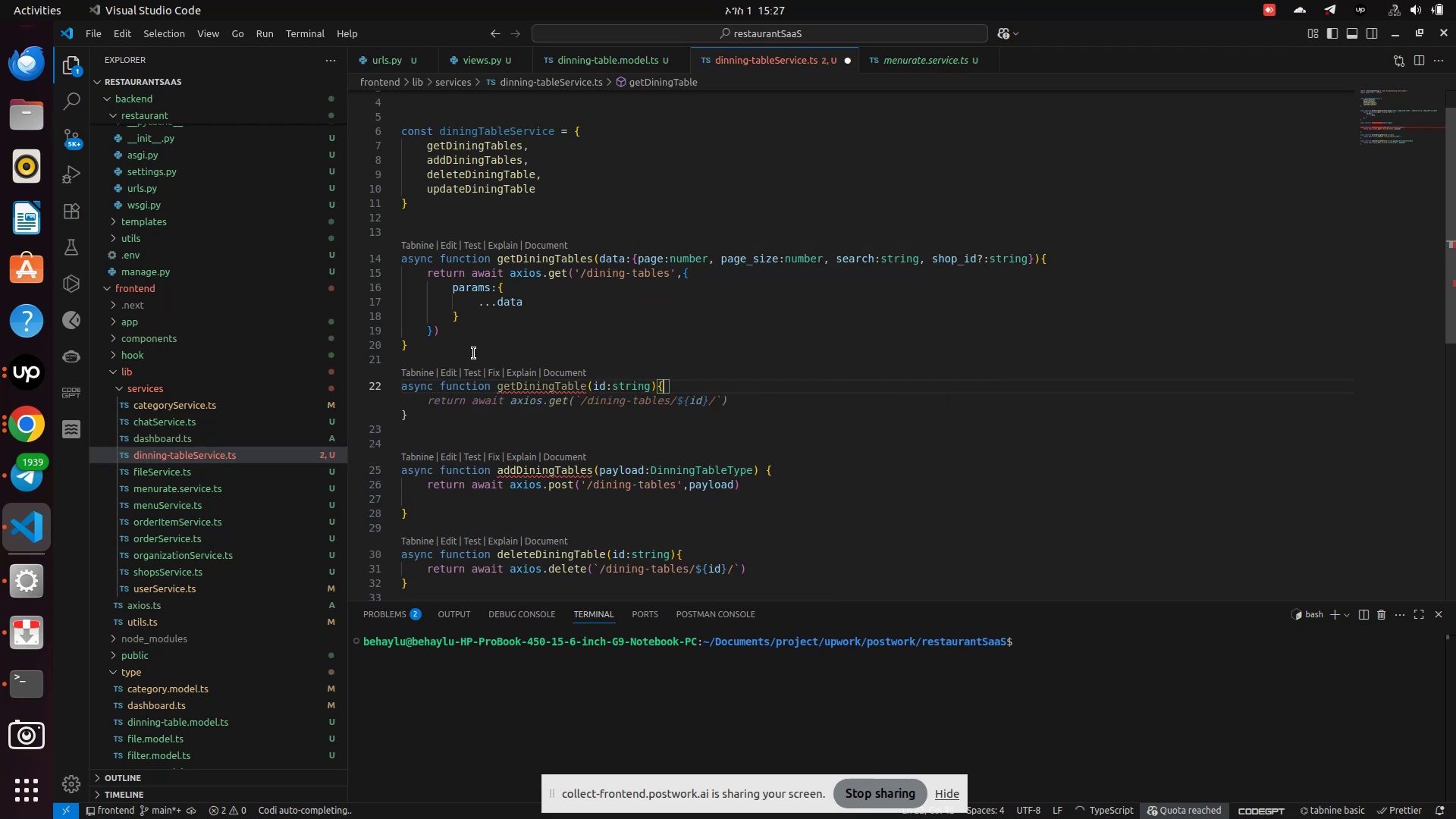 
 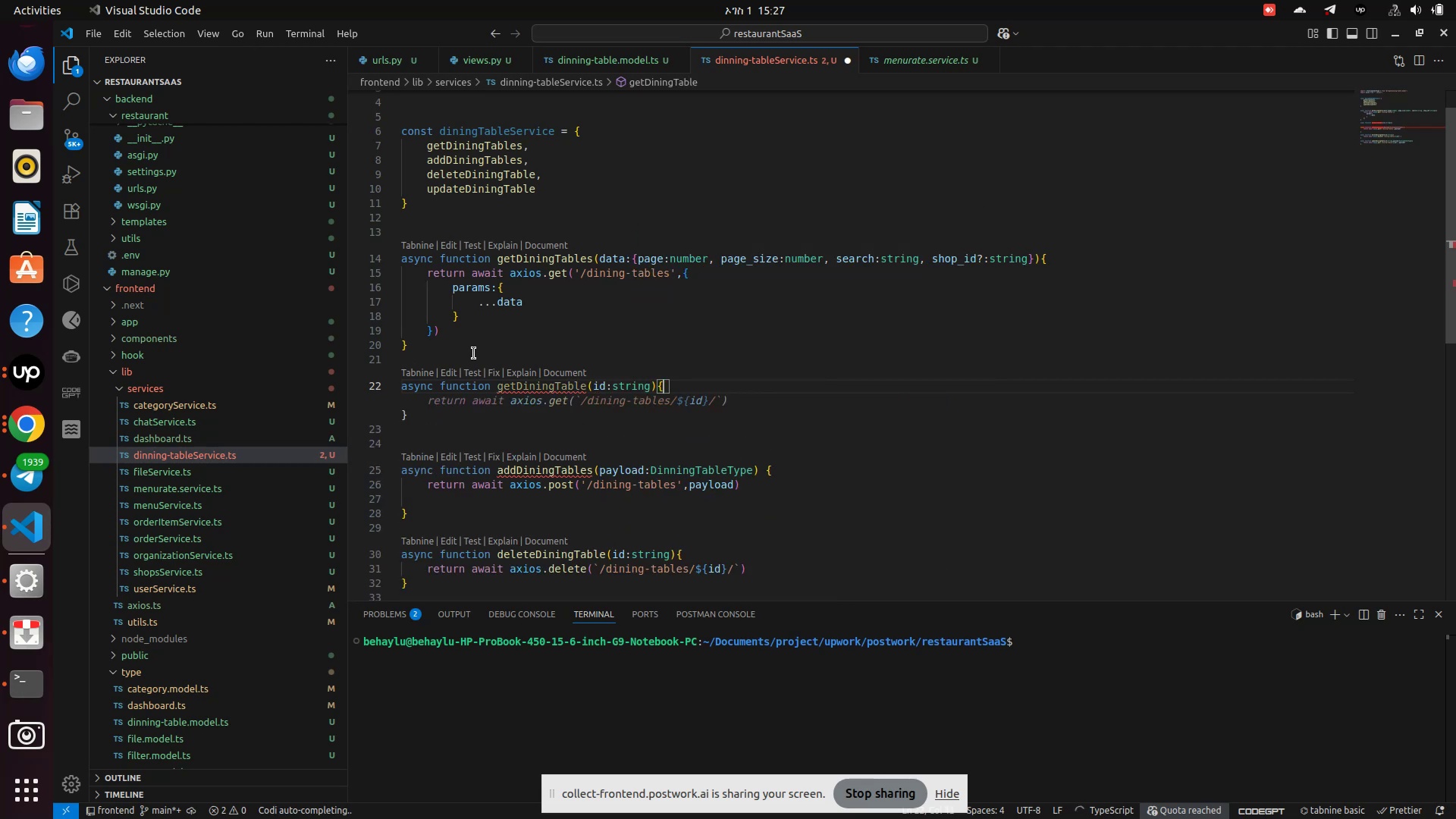 
key(Enter)
 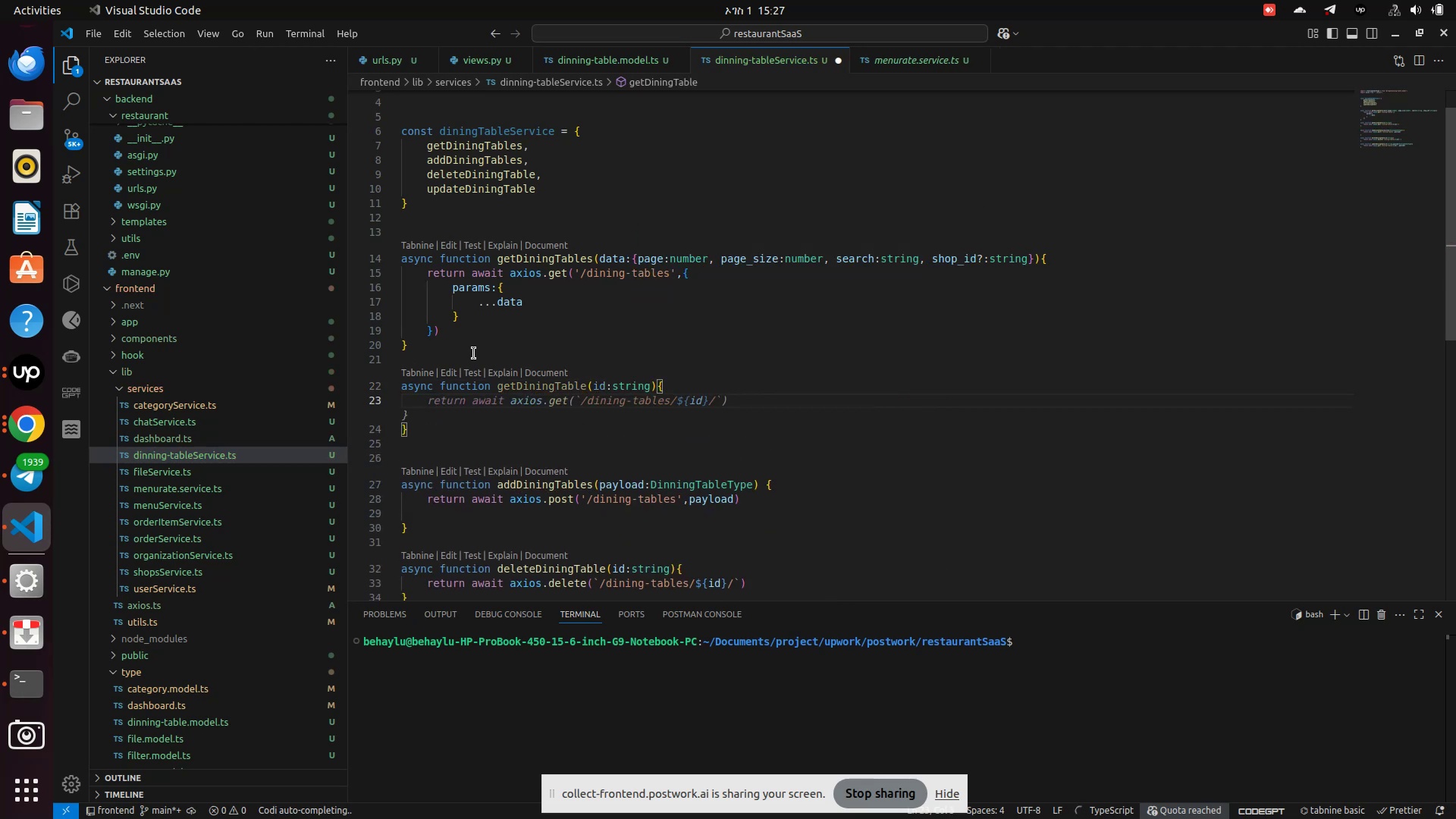 
type(return await axios.get(`/dining-tables/${id)
 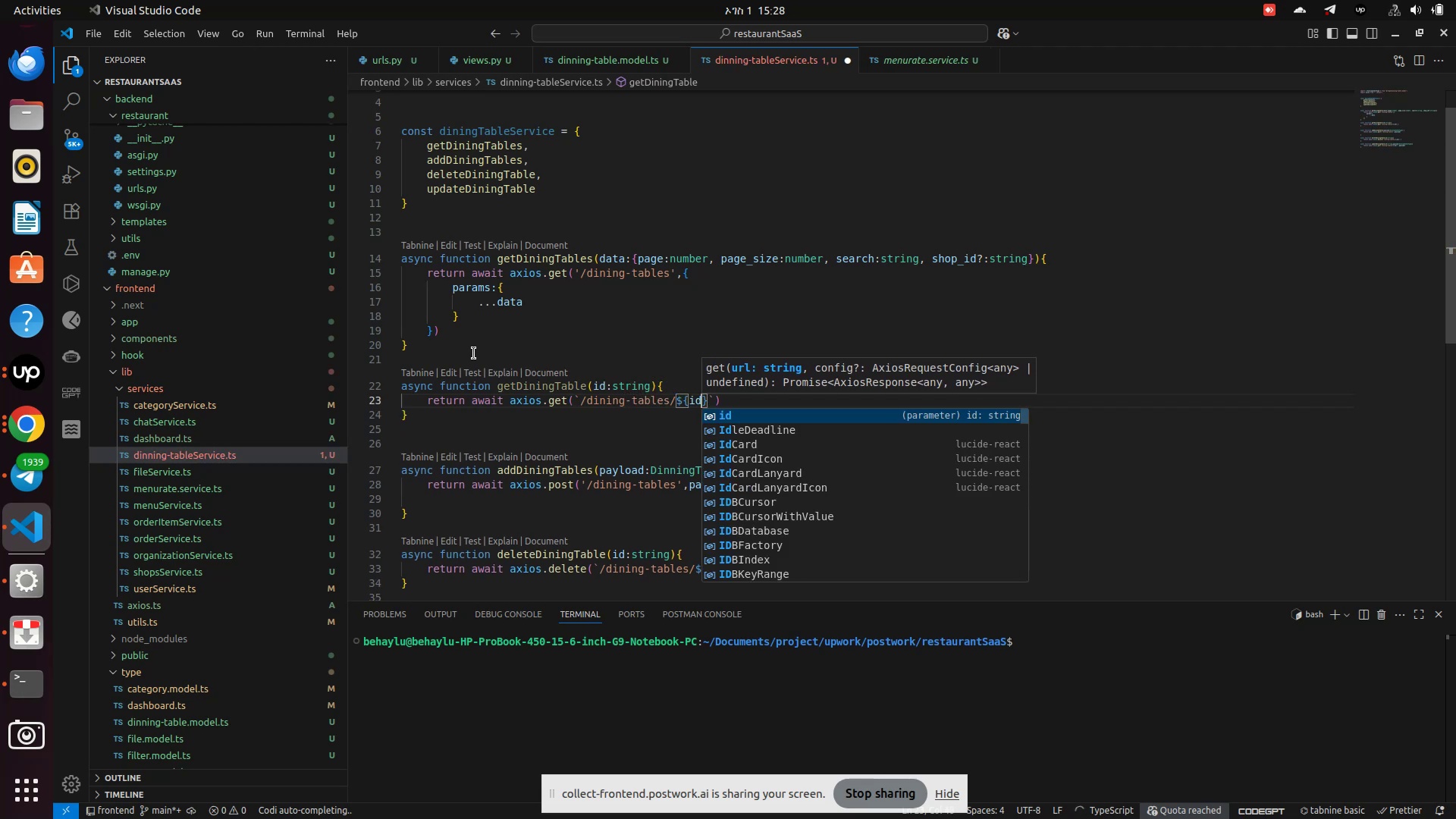 
key(ArrowRight)
 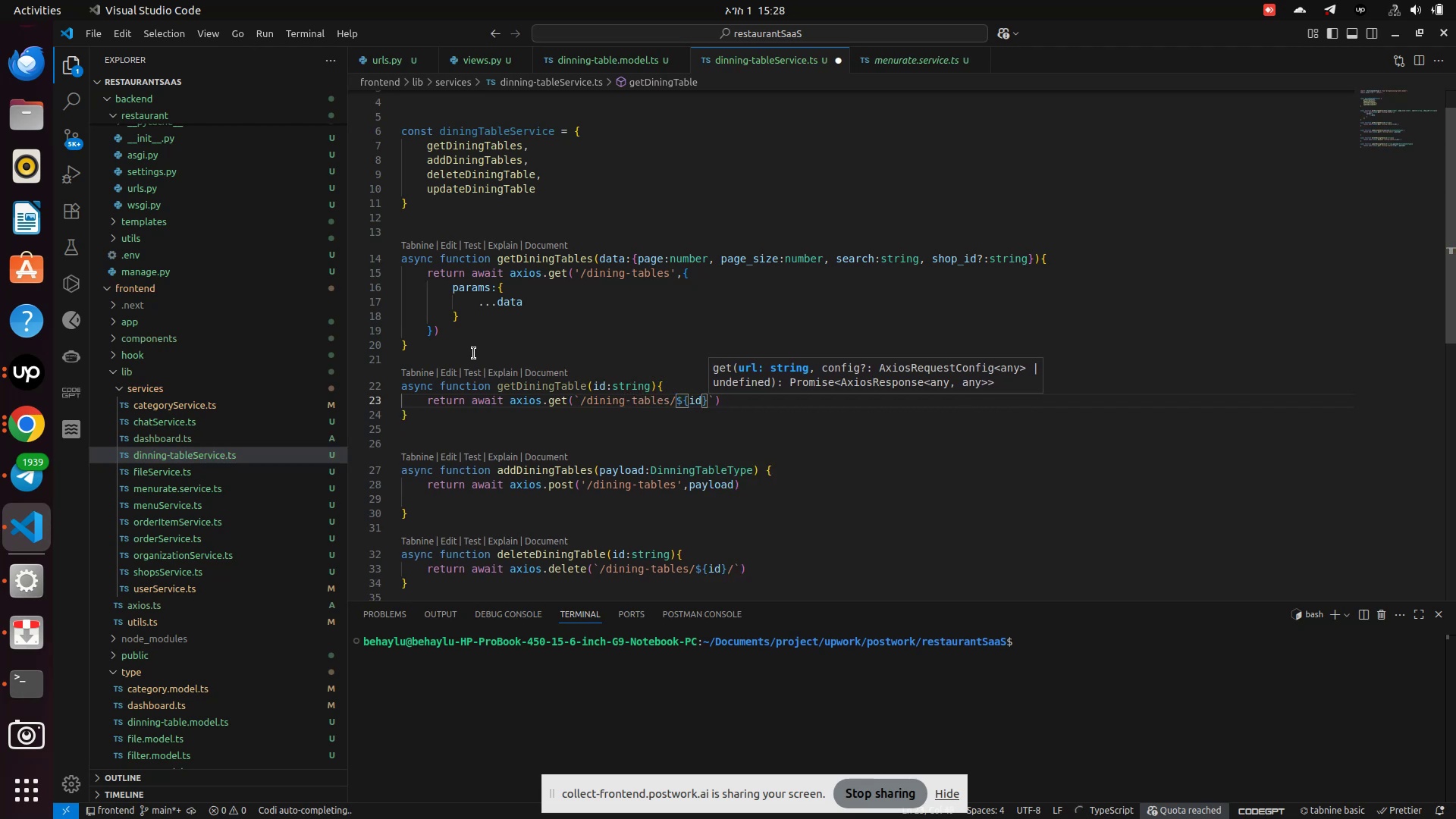 
key(Slash)
 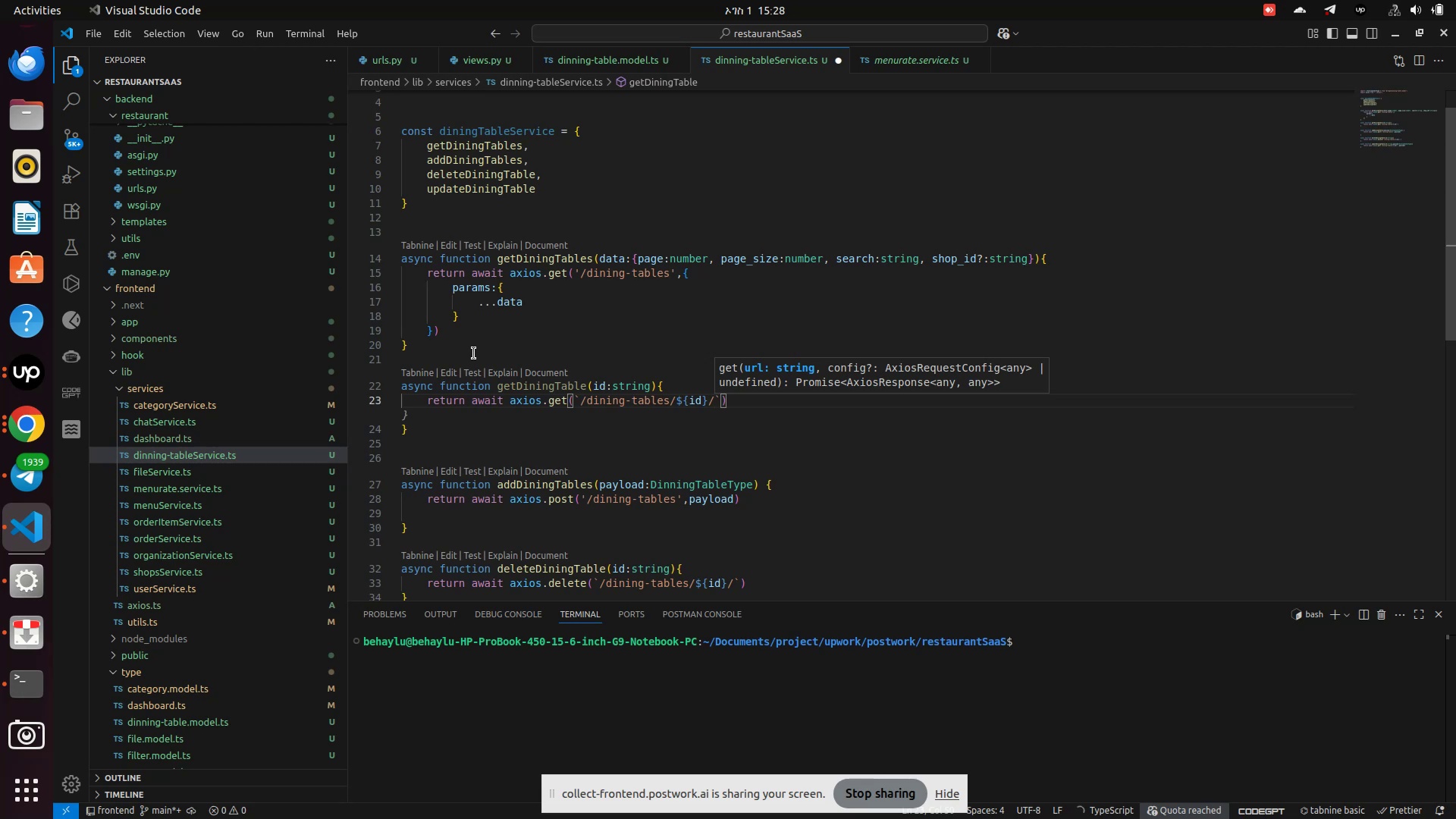 
key(ArrowLeft)
 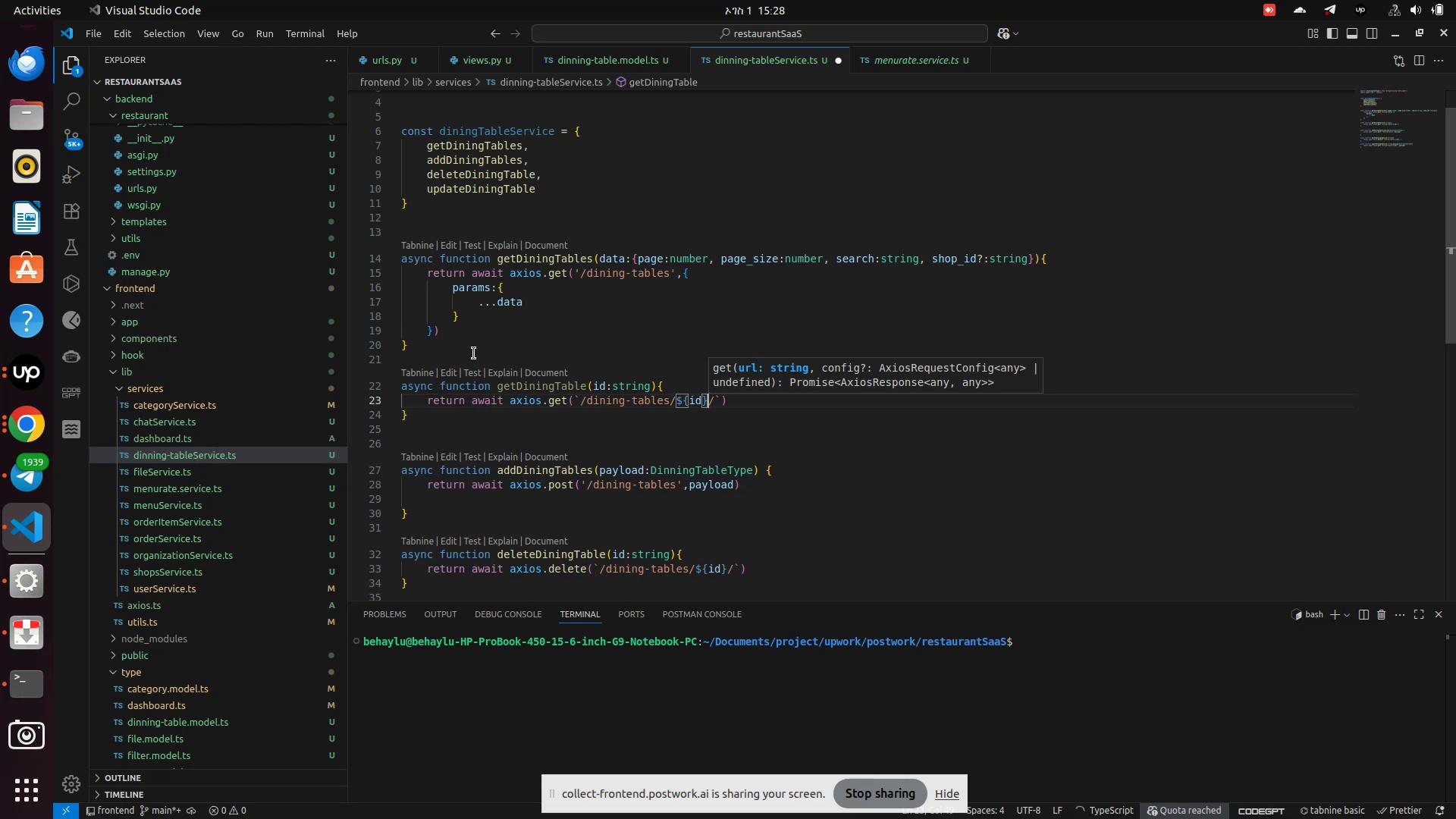 
key(ArrowLeft)
 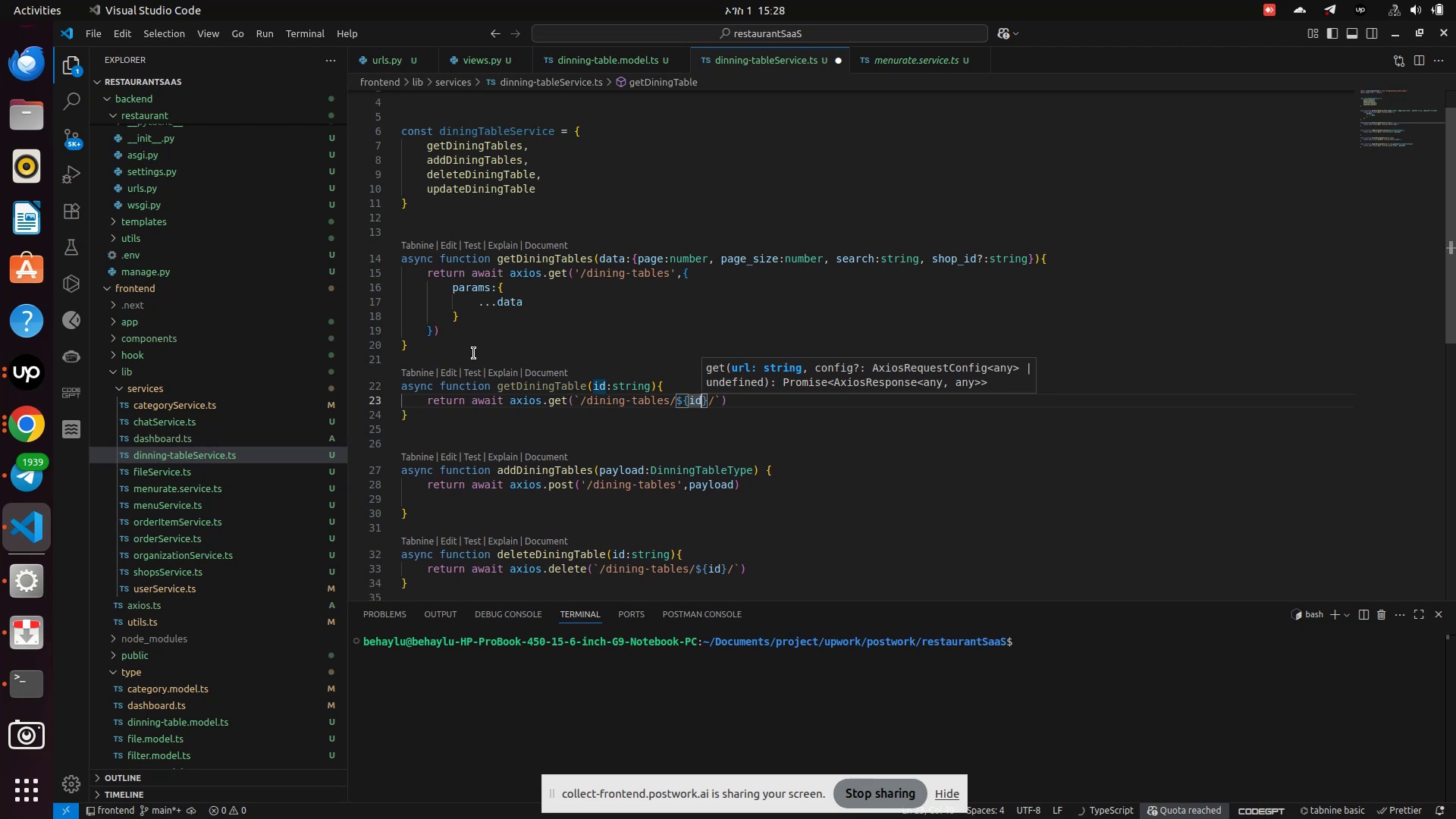 
key(ArrowLeft)
 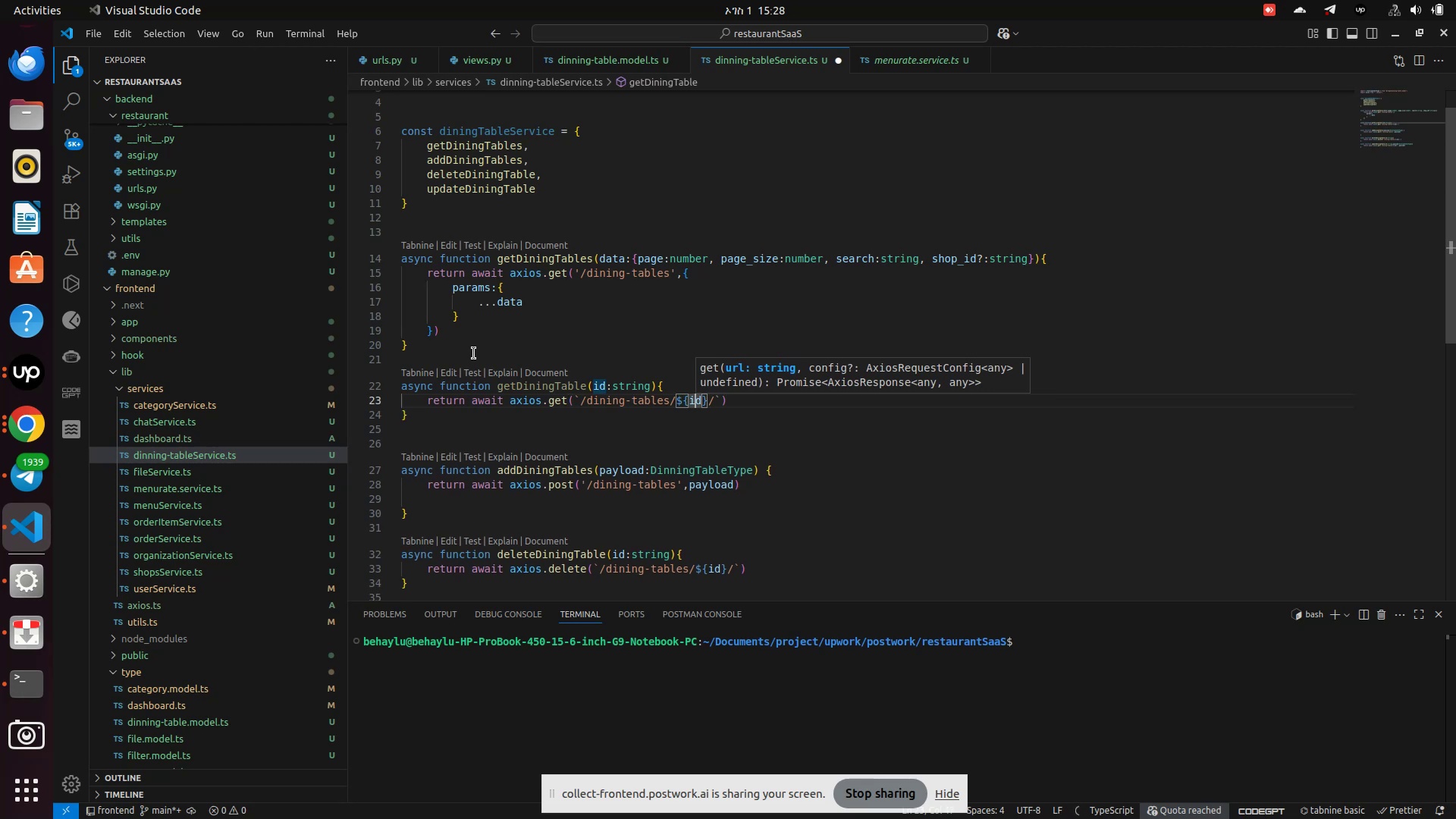 
key(ArrowLeft)
 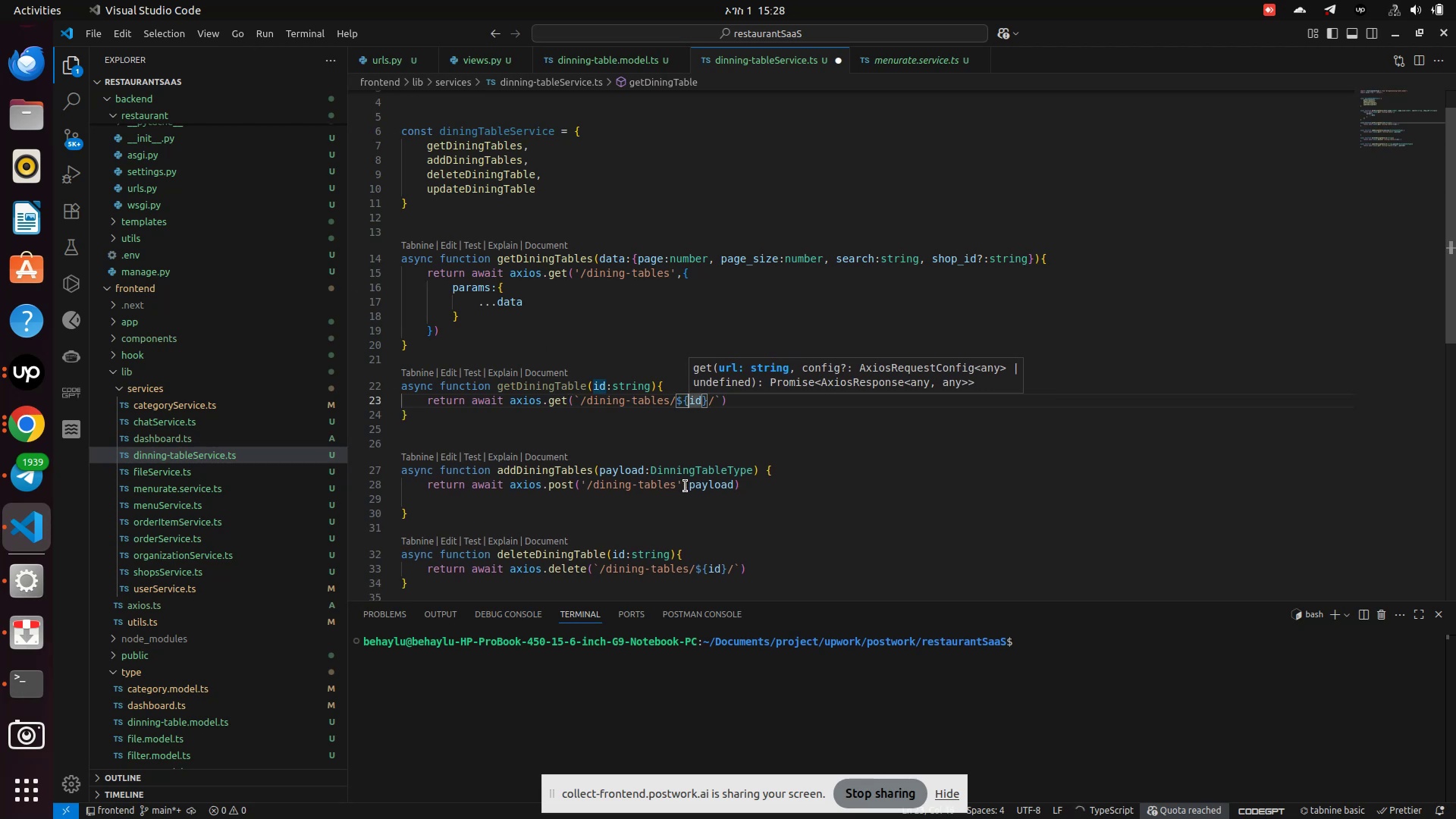 
left_click([679, 492])
 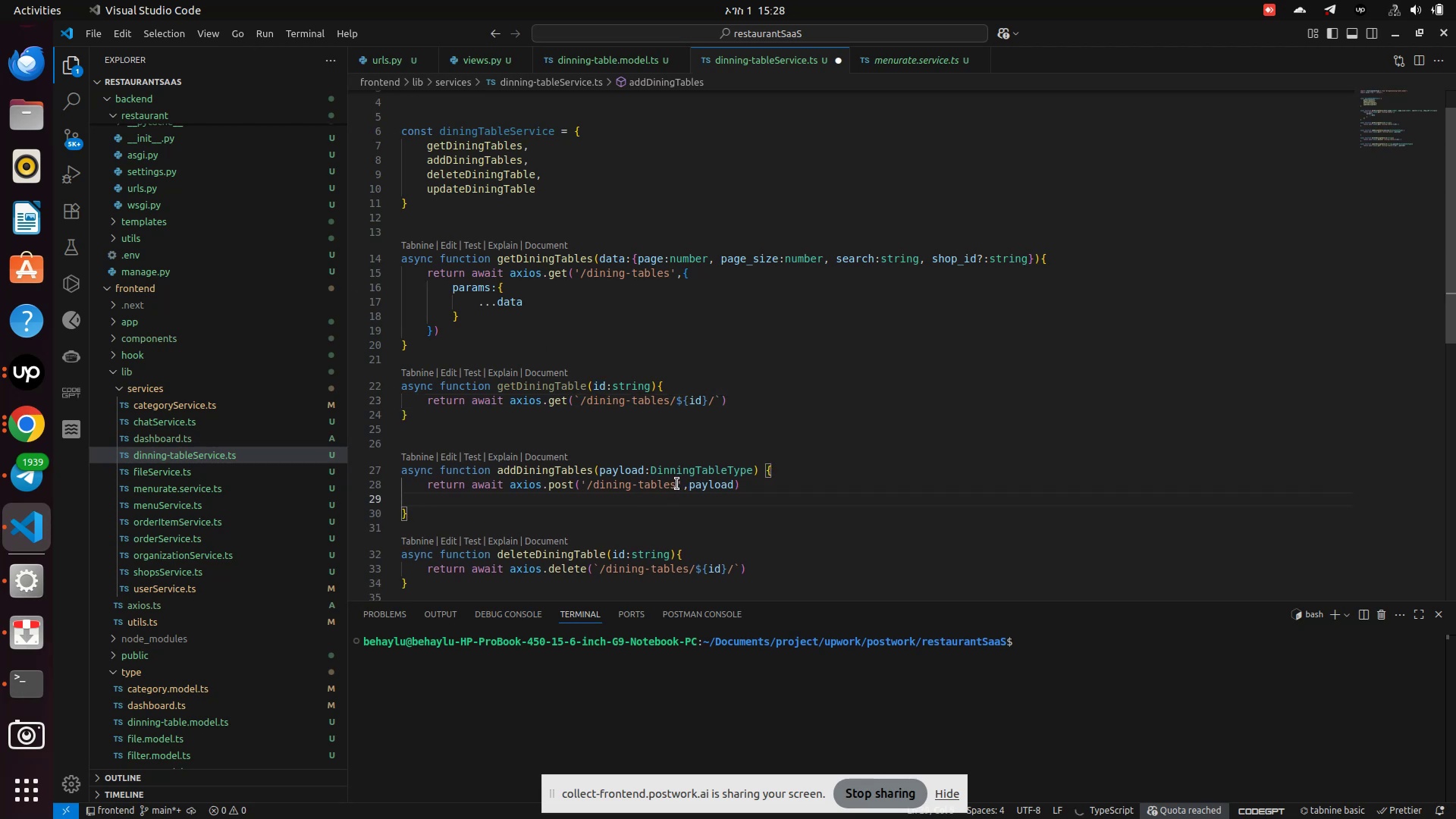 
left_click([676, 481])
 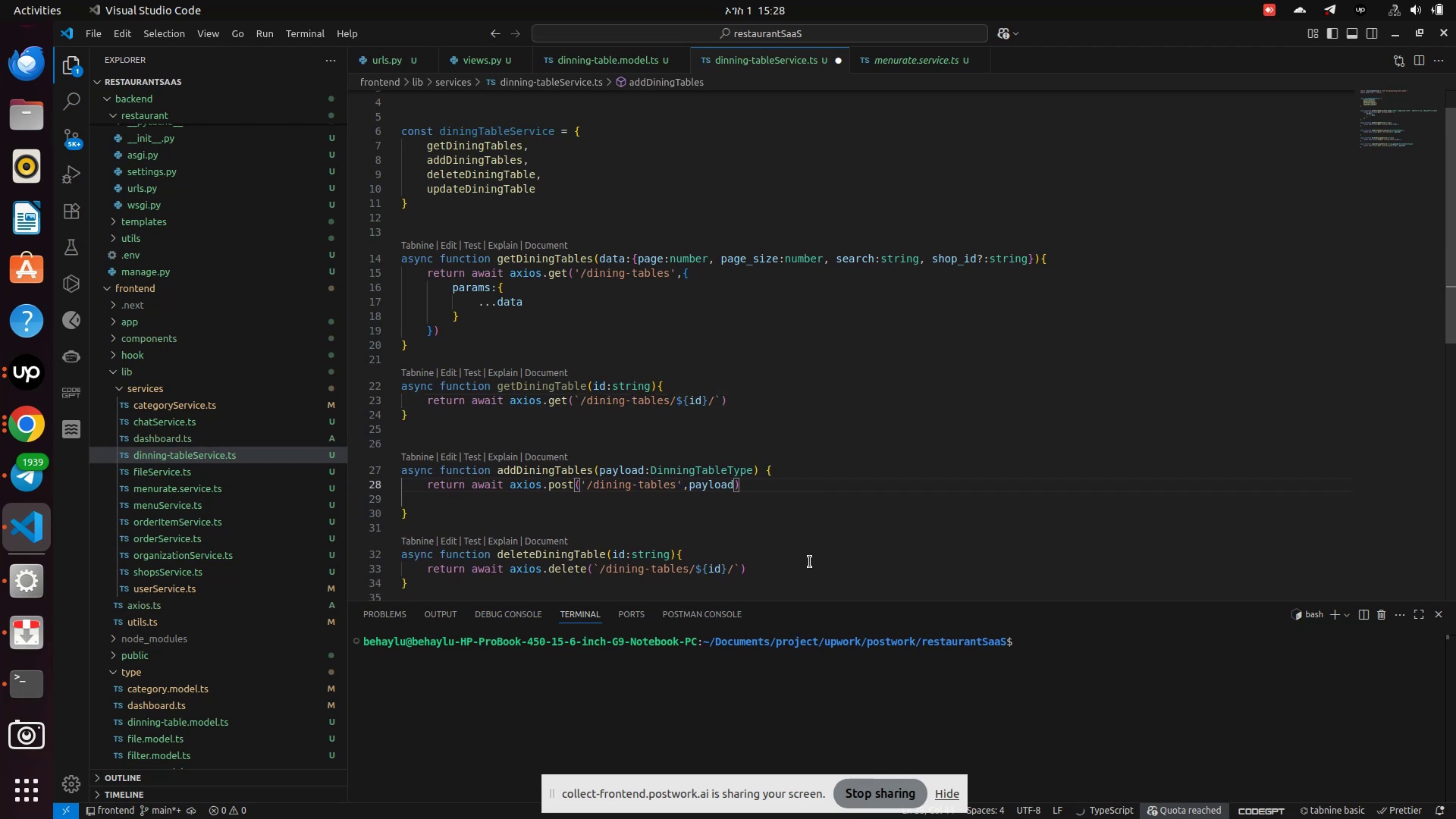 
key(Slash)
 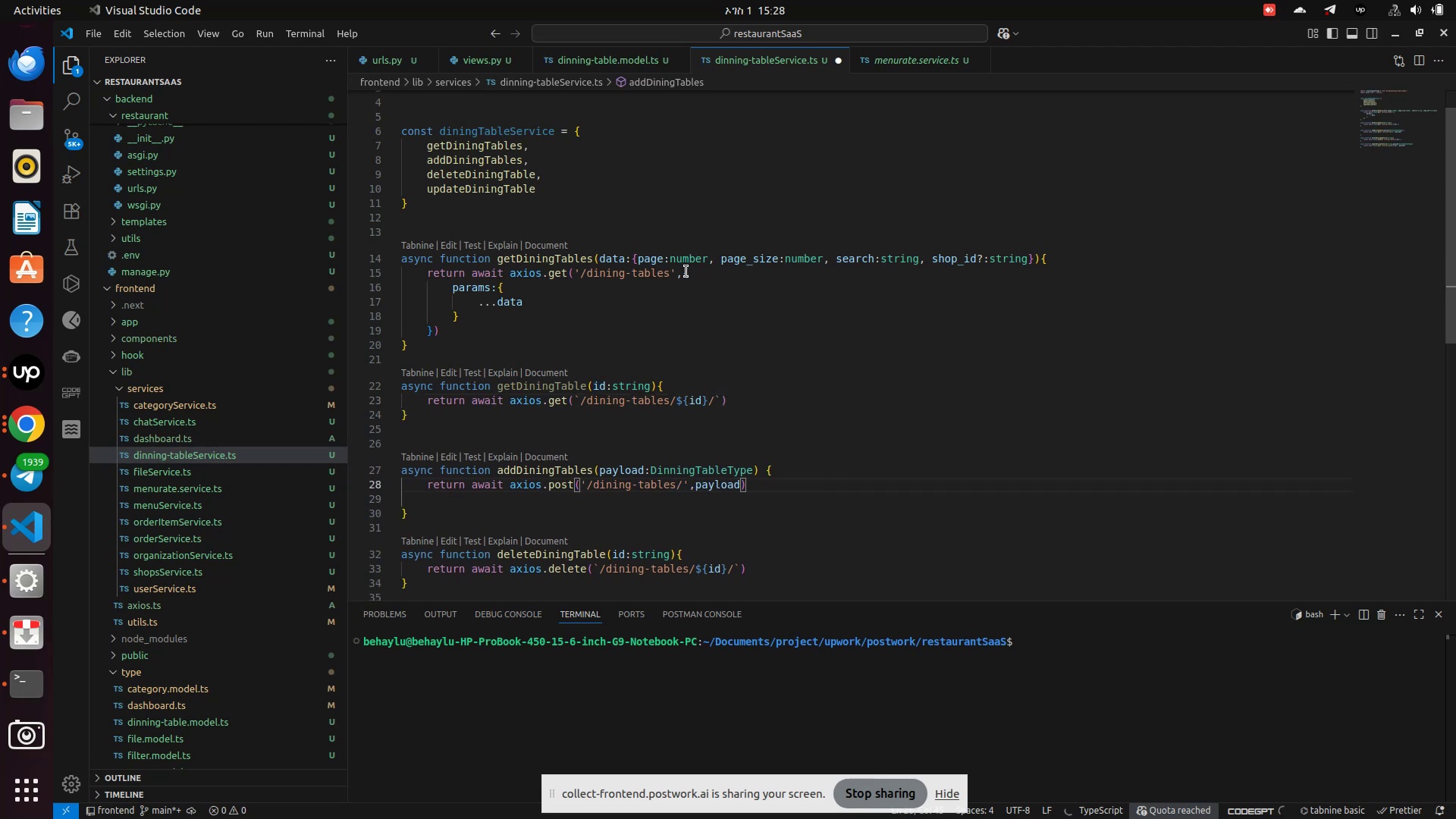 
left_click([670, 278])
 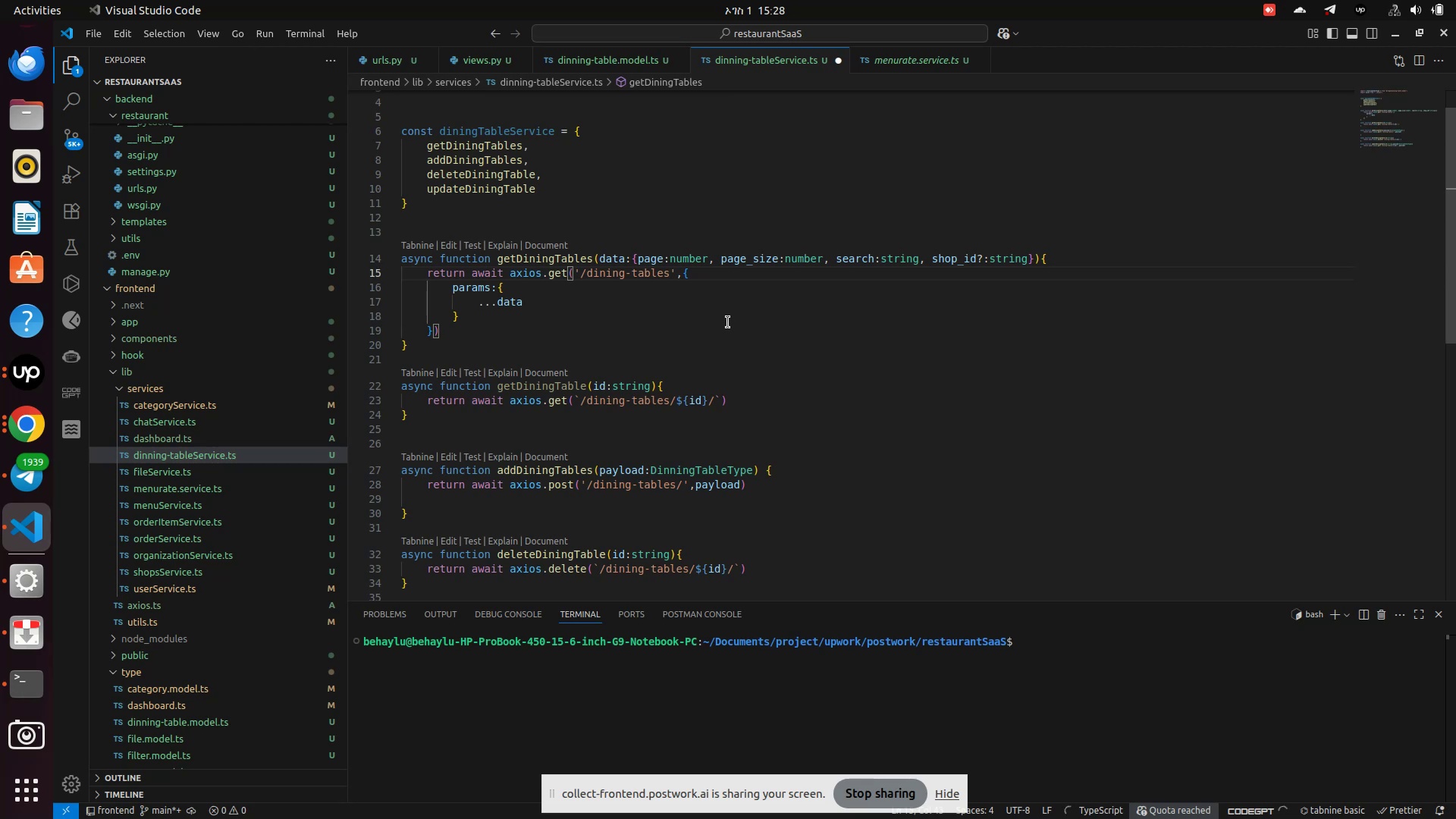 
key(Slash)
 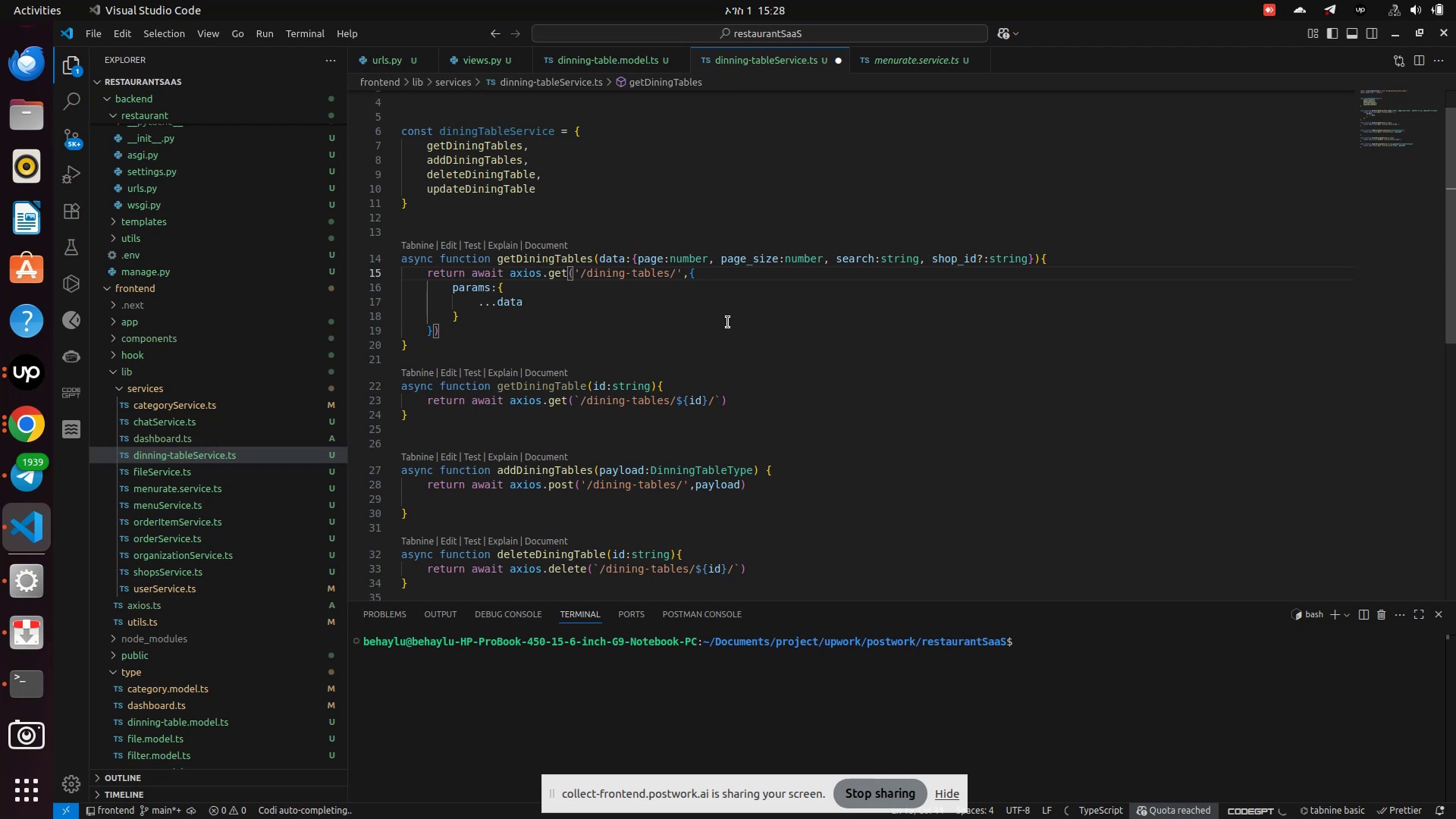 
key(Control+S)
 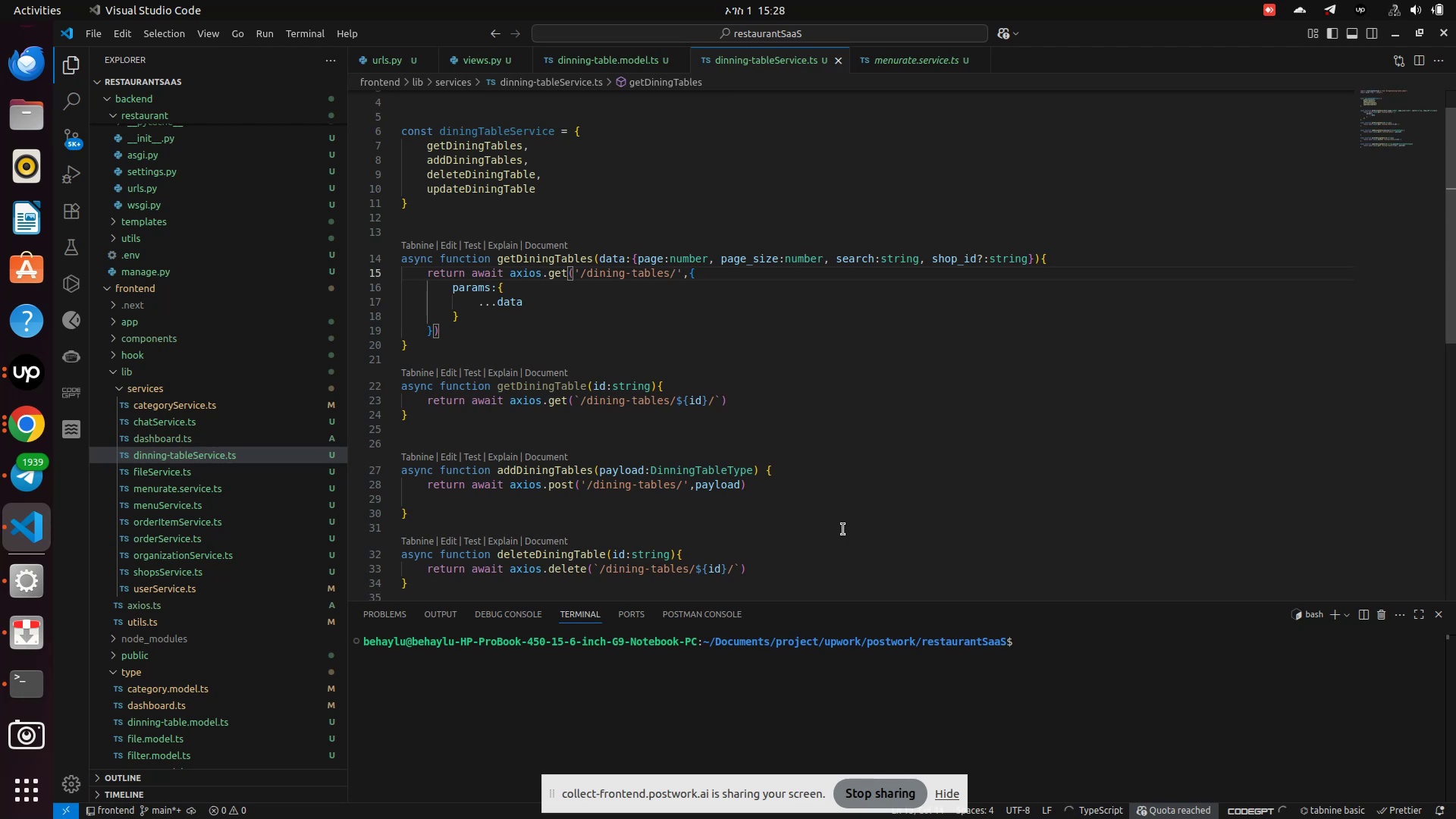 
scroll: coordinate [903, 570], scroll_direction: down, amount: 5.0
 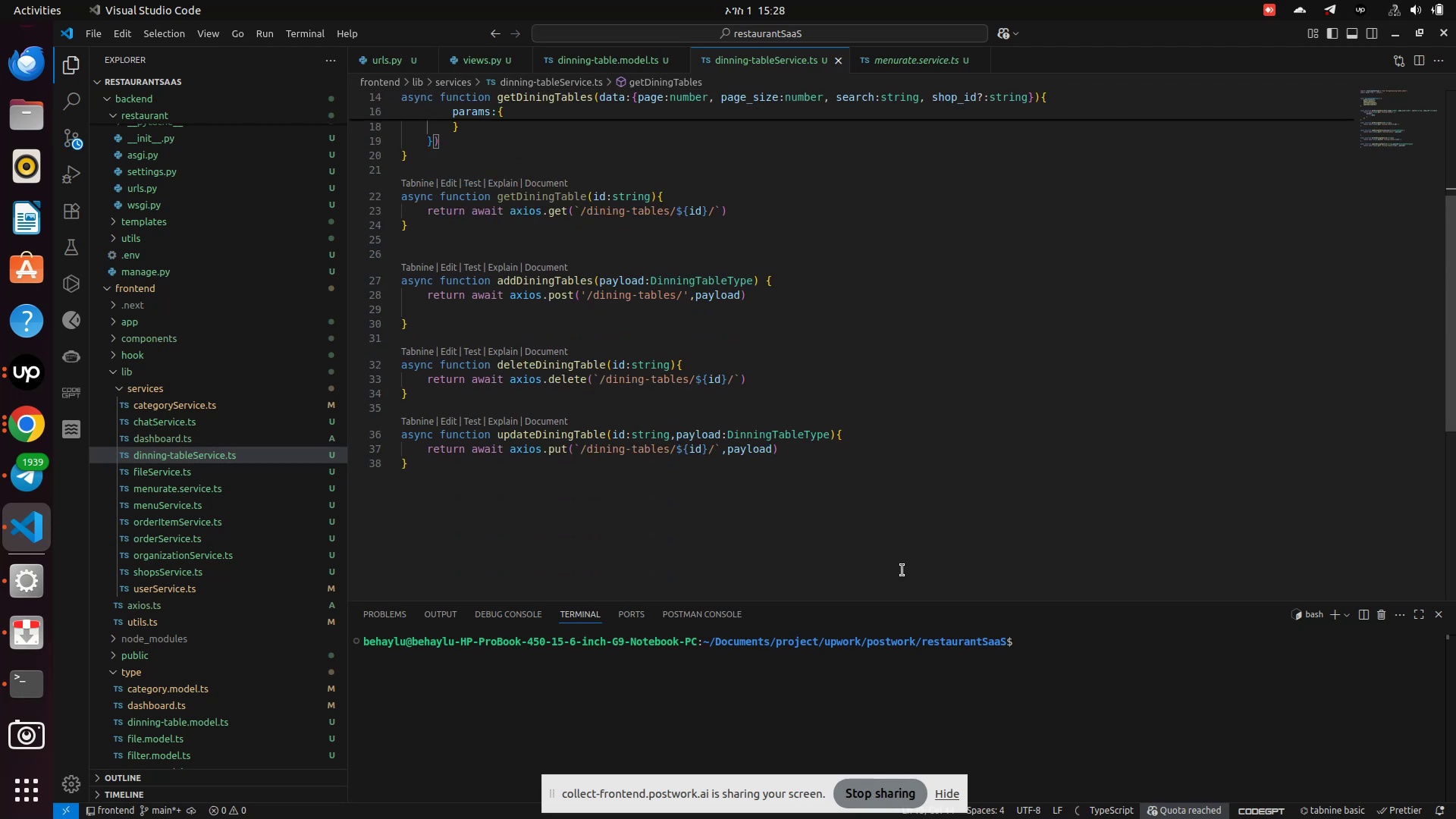 
scroll: coordinate [861, 565], scroll_direction: up, amount: 5.0
 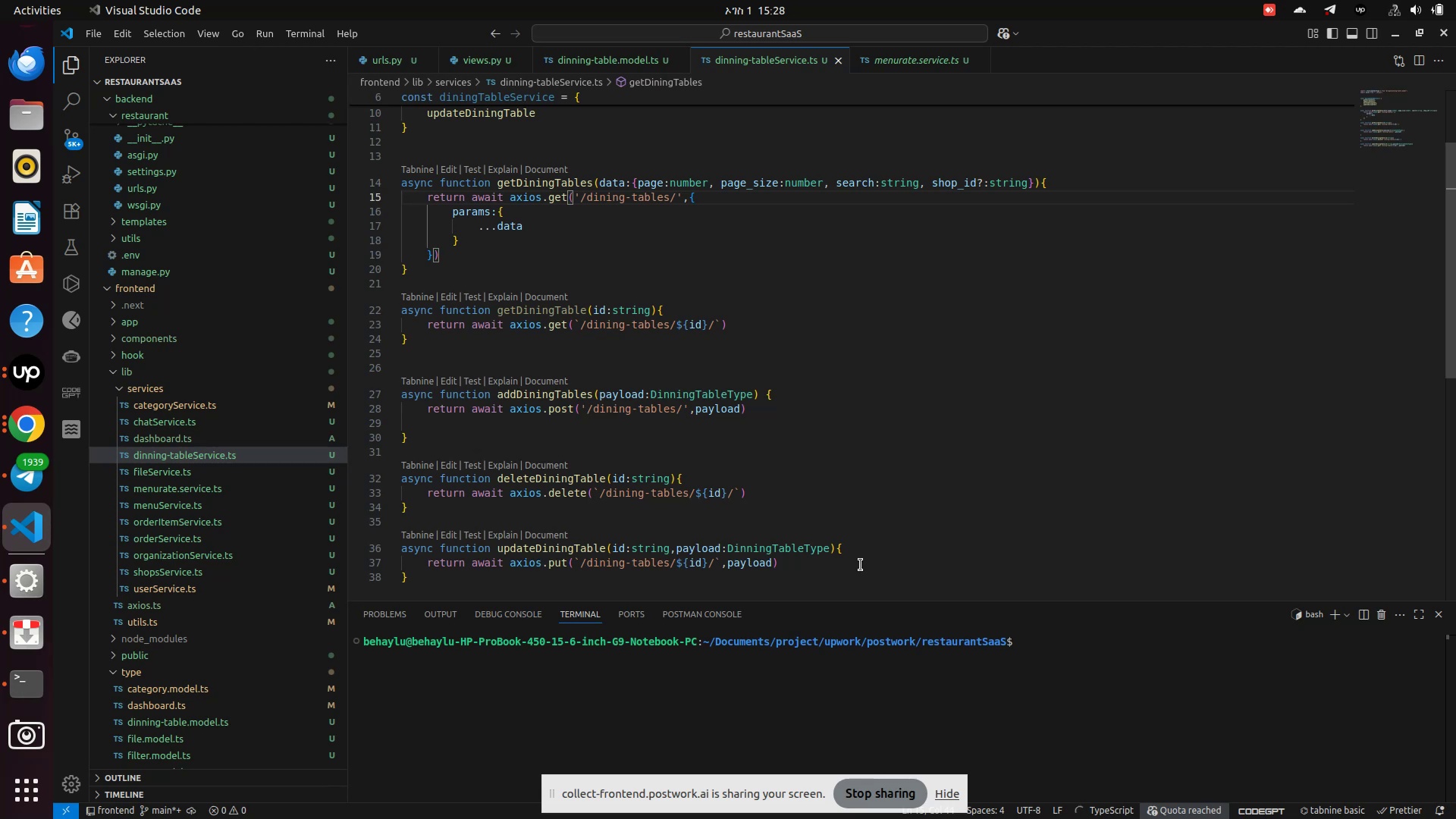 
scroll: coordinate [861, 565], scroll_direction: down, amount: 7.0
 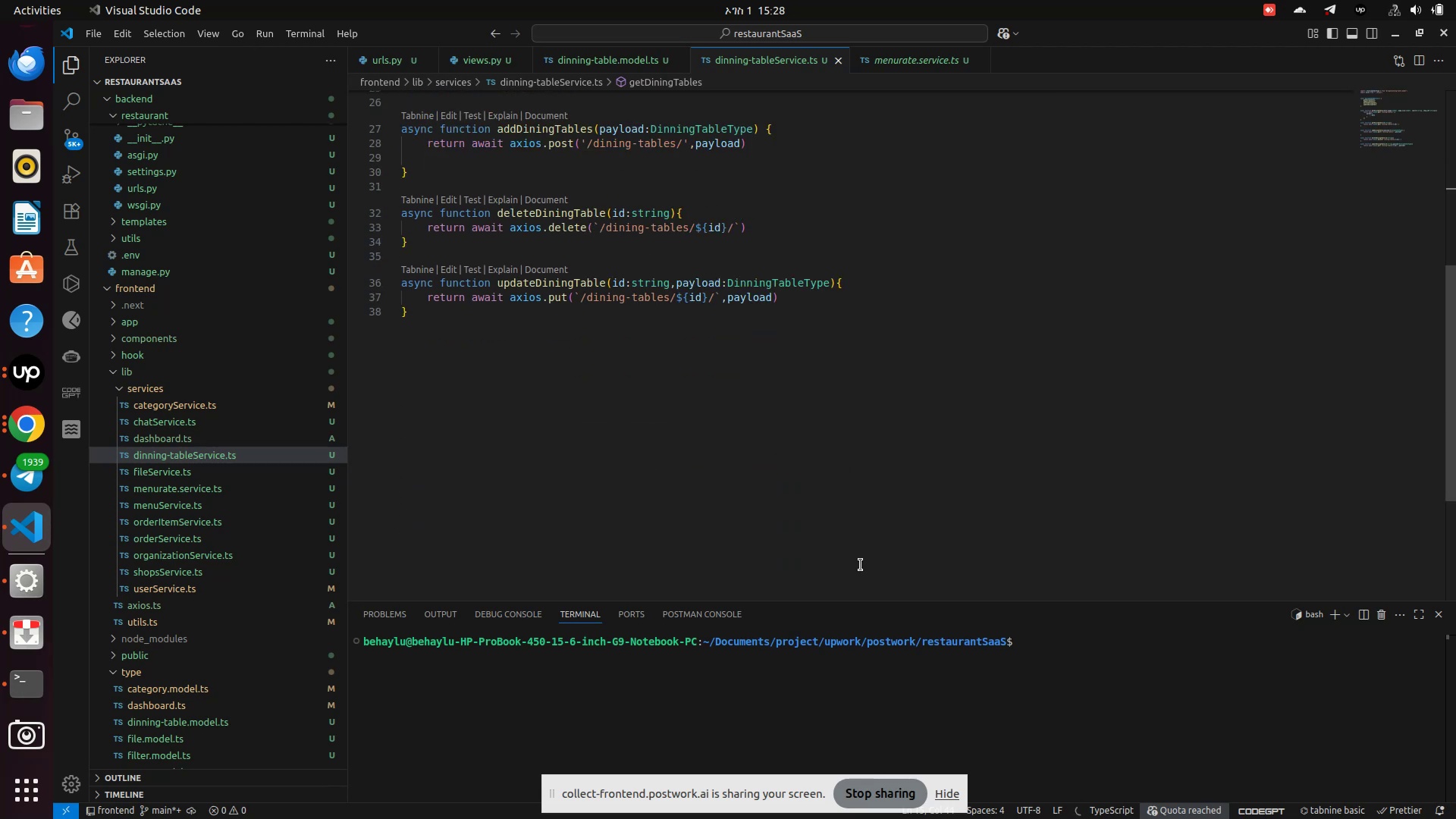 
scroll: coordinate [861, 564], scroll_direction: up, amount: 16.0
 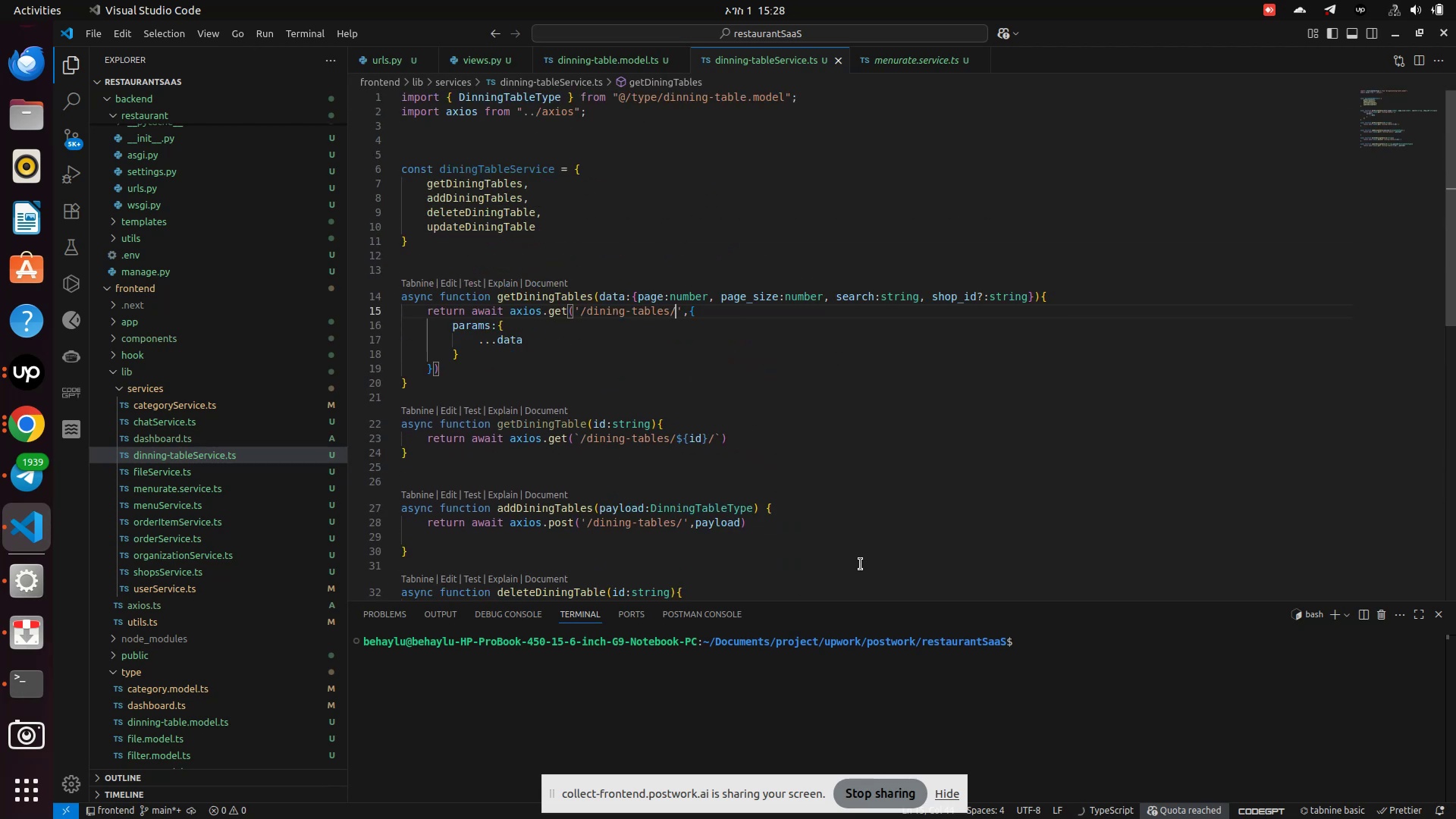 
scroll: coordinate [855, 565], scroll_direction: down, amount: 6.0
 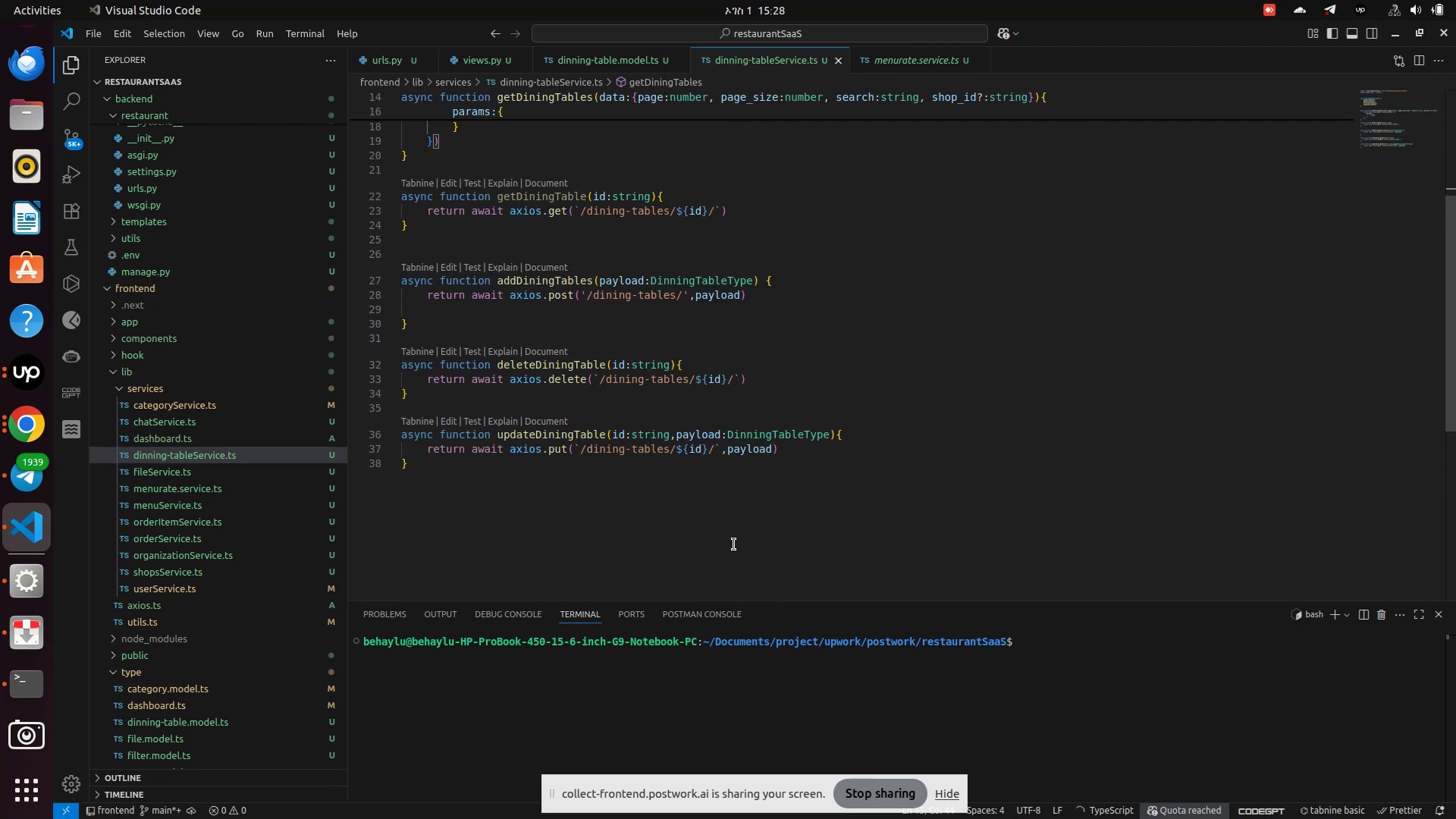 
left_click([731, 544])
 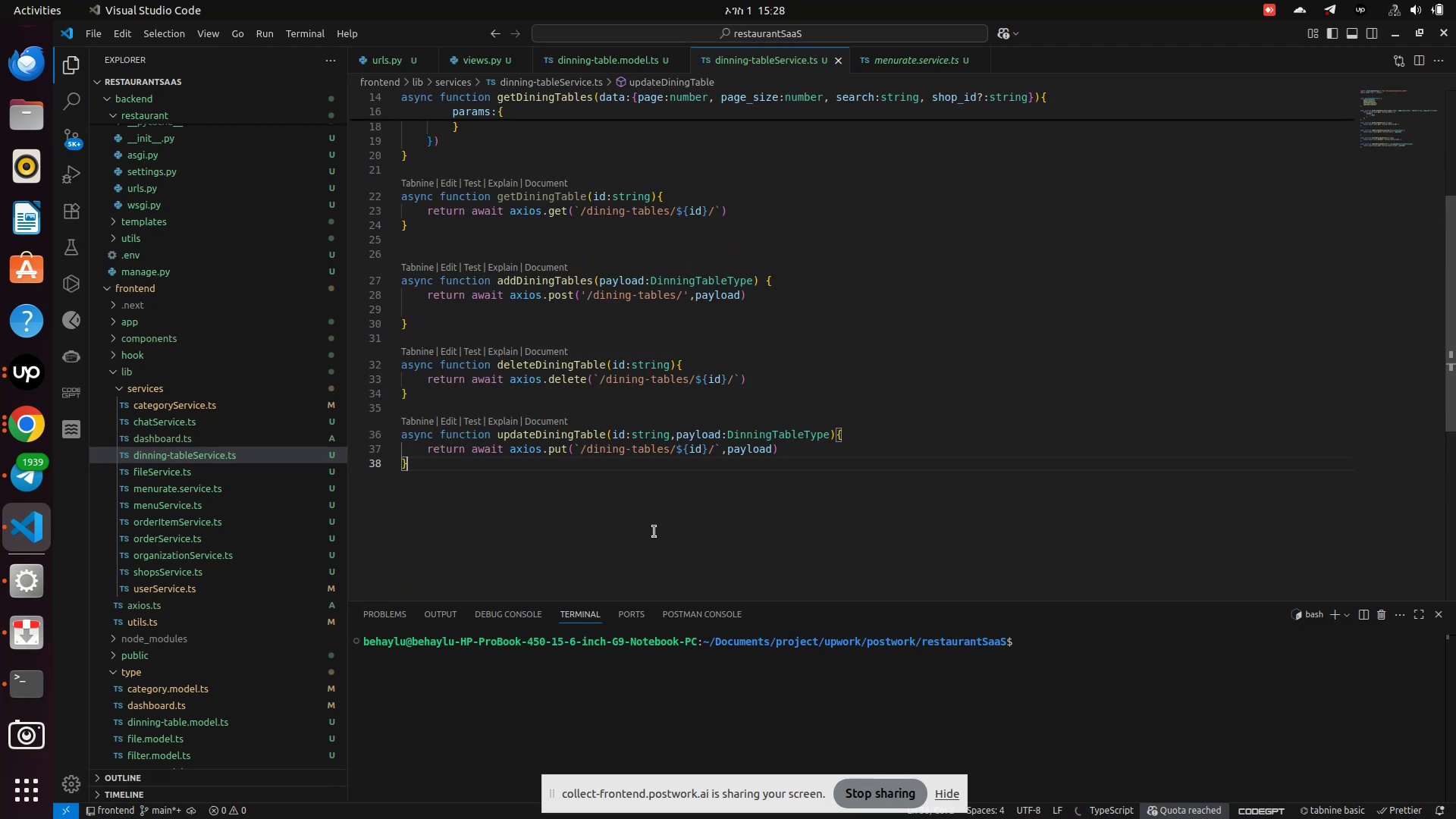 
left_click([599, 517])
 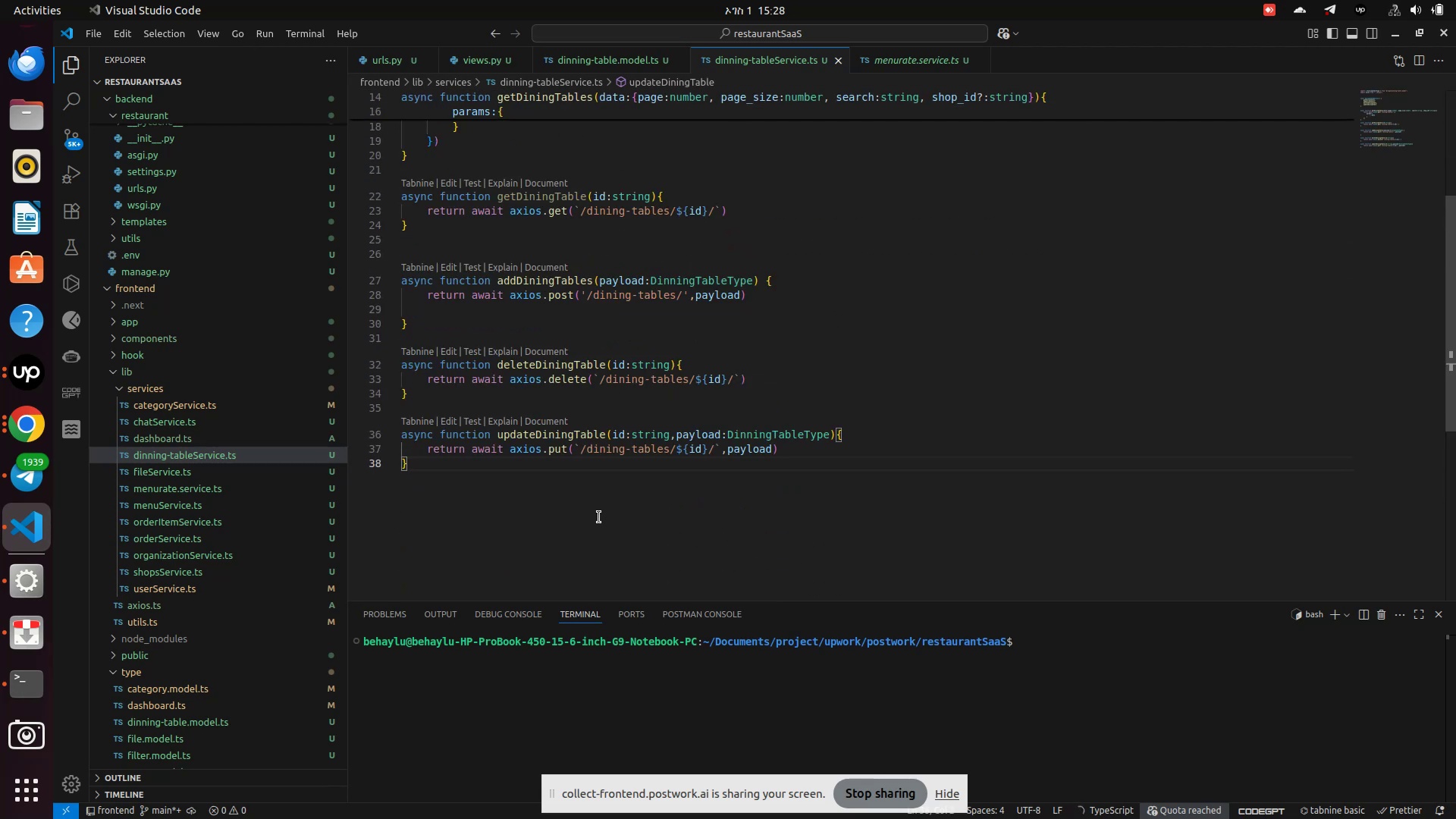 
scroll: coordinate [604, 508], scroll_direction: up, amount: 12.0
 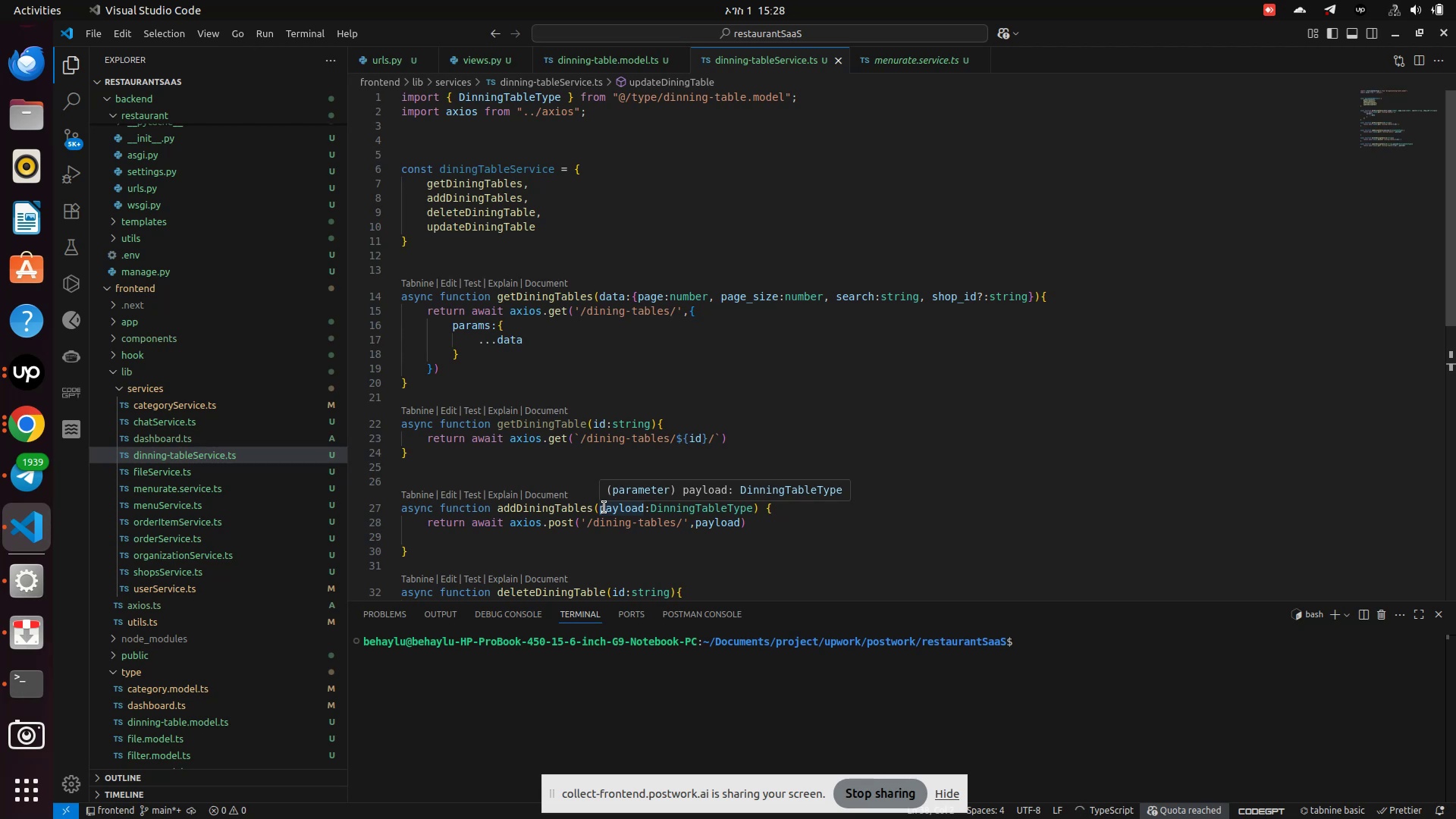 
wait(5.16)
 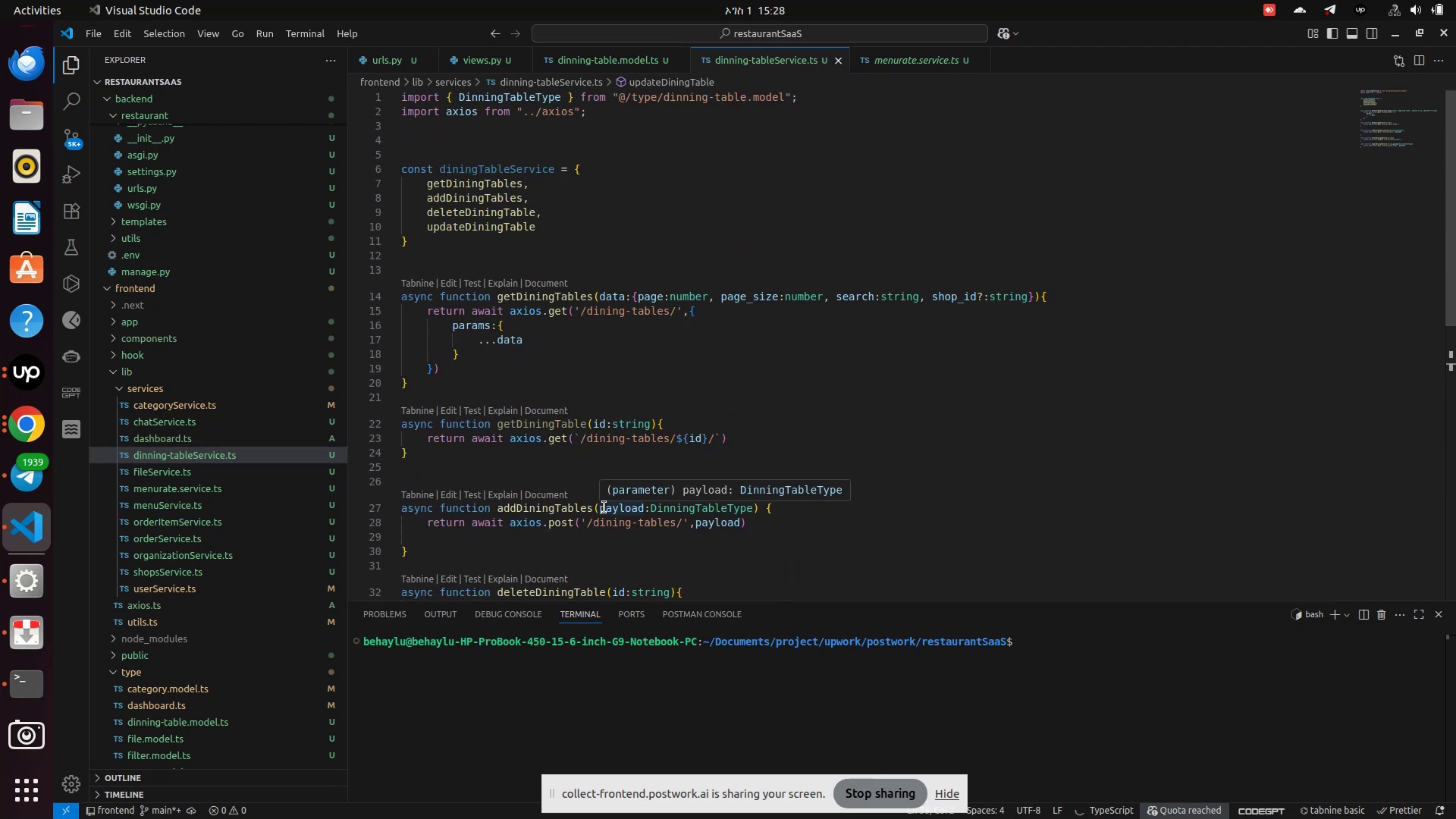 
scroll: coordinate [604, 507], scroll_direction: down, amount: 2.0
 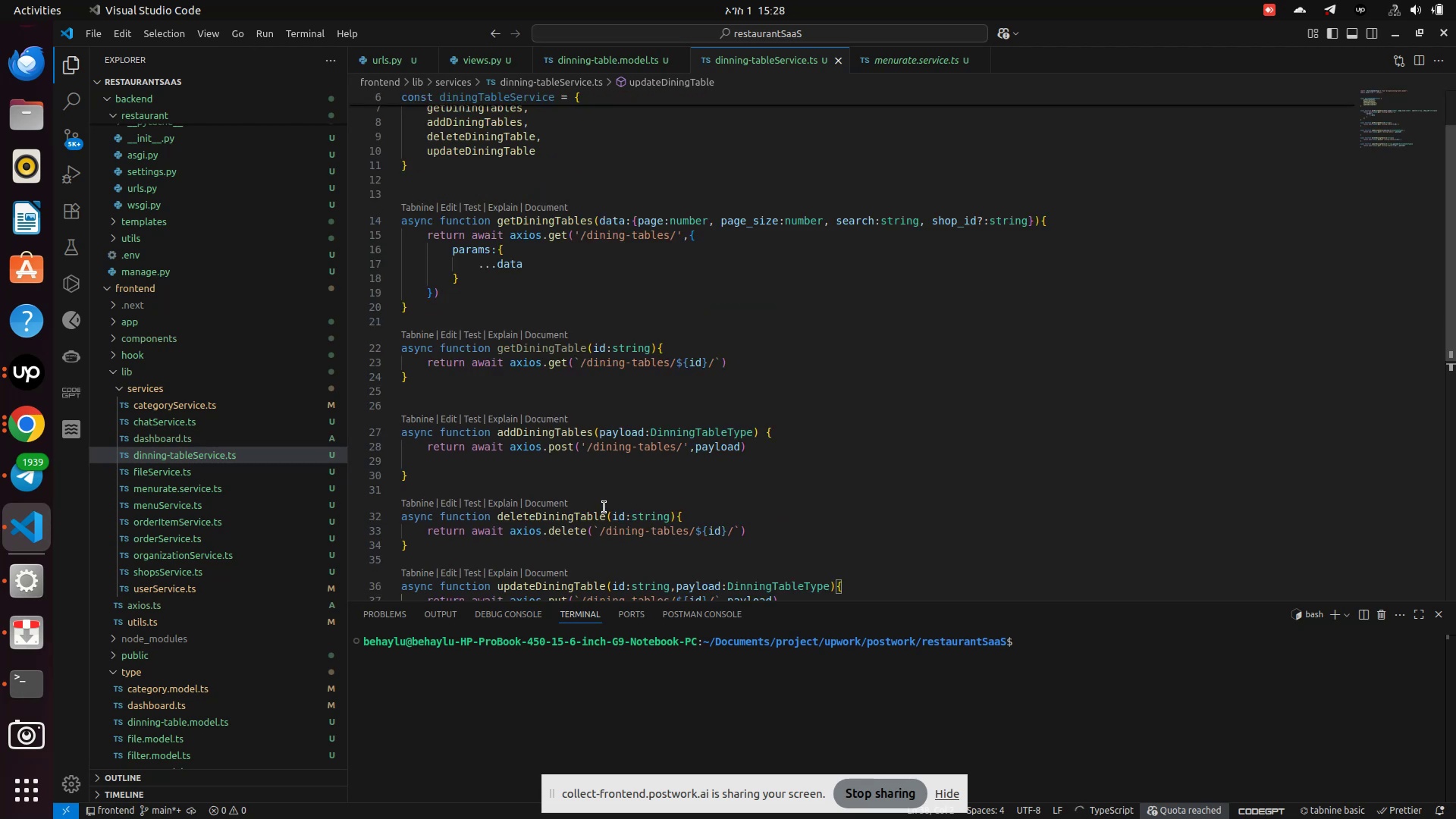 
scroll: coordinate [544, 358], scroll_direction: up, amount: 4.0
 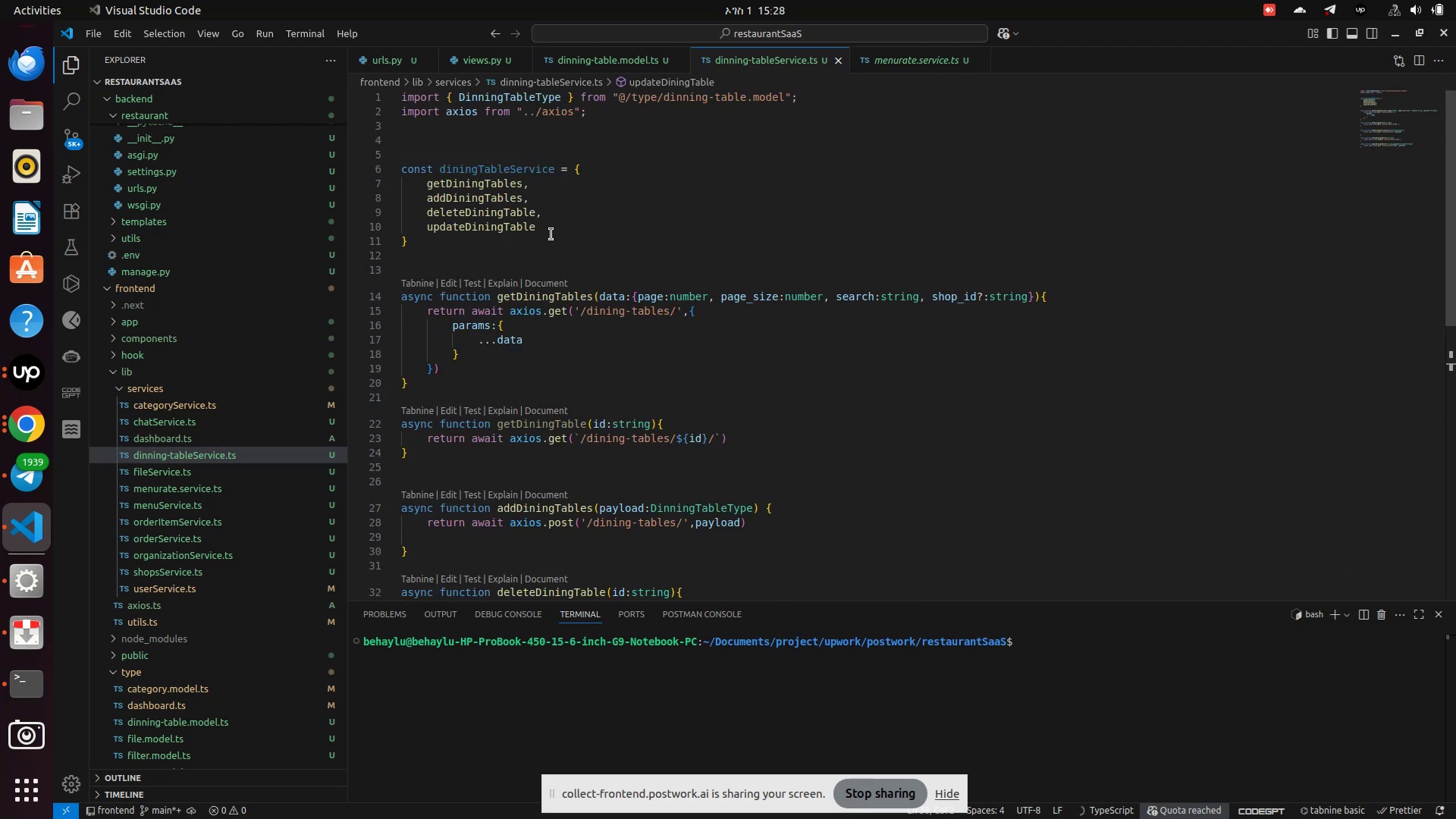 
left_click([552, 235])
 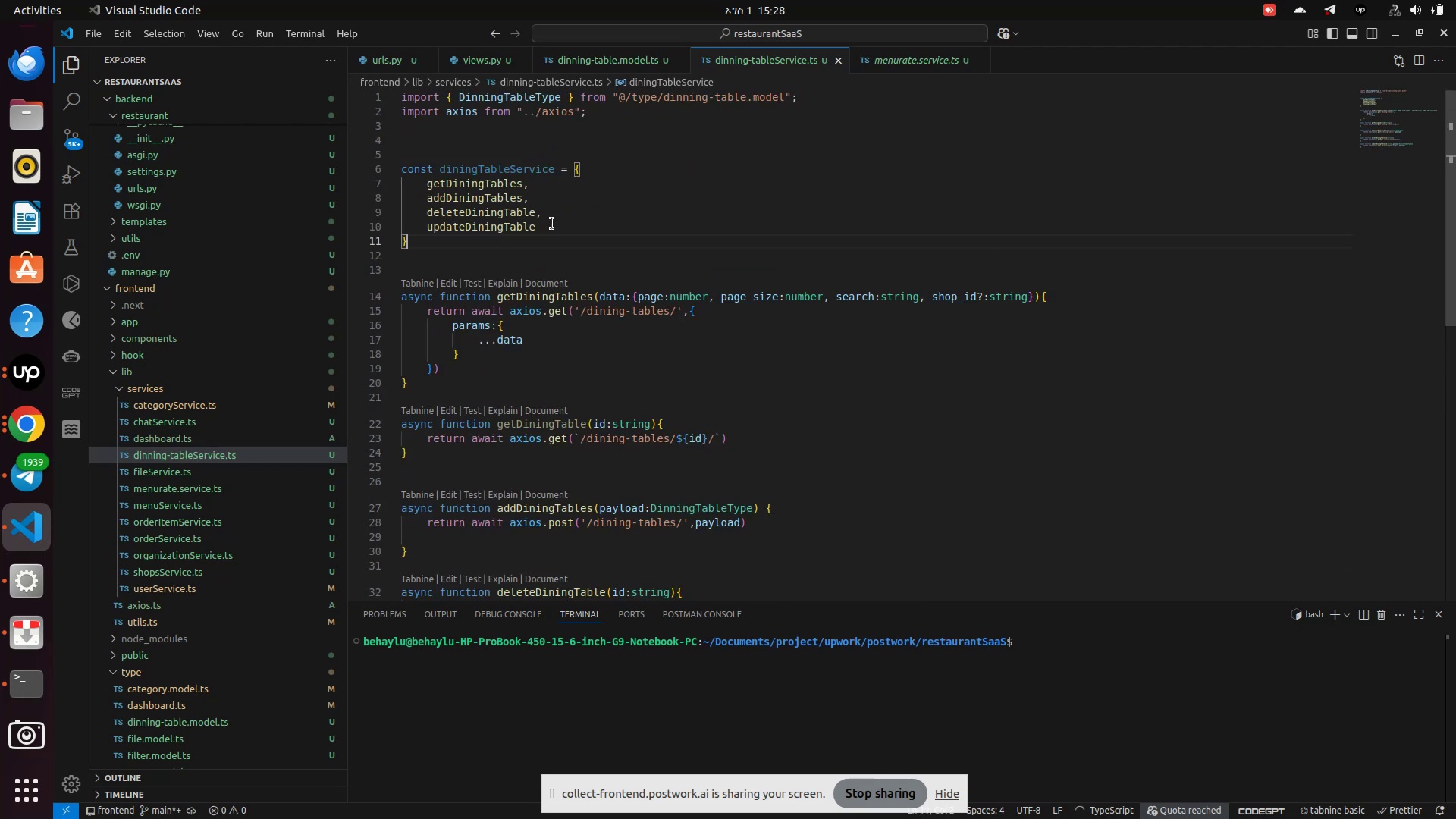 
left_click([552, 224])
 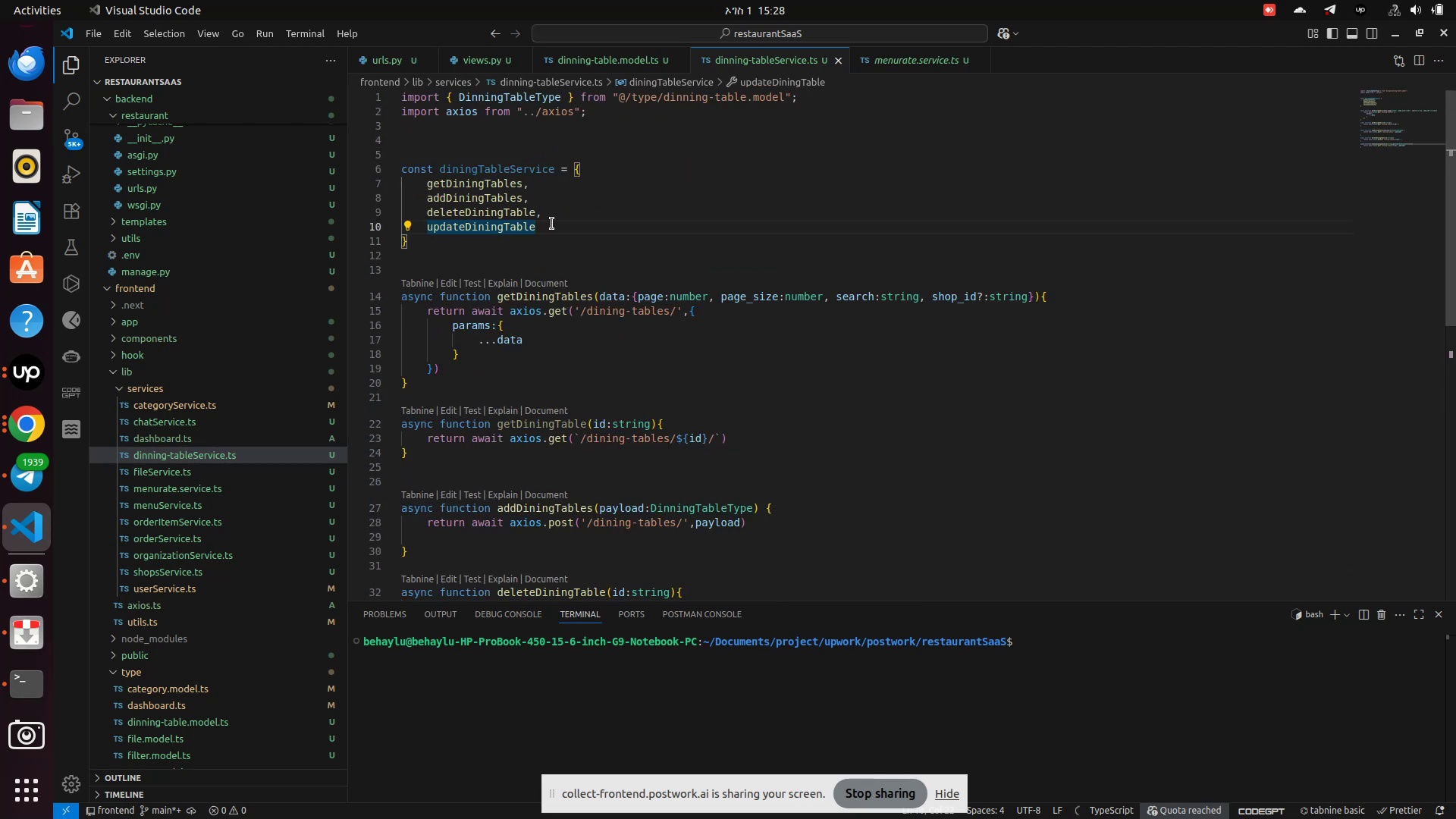 
key(Comma)
 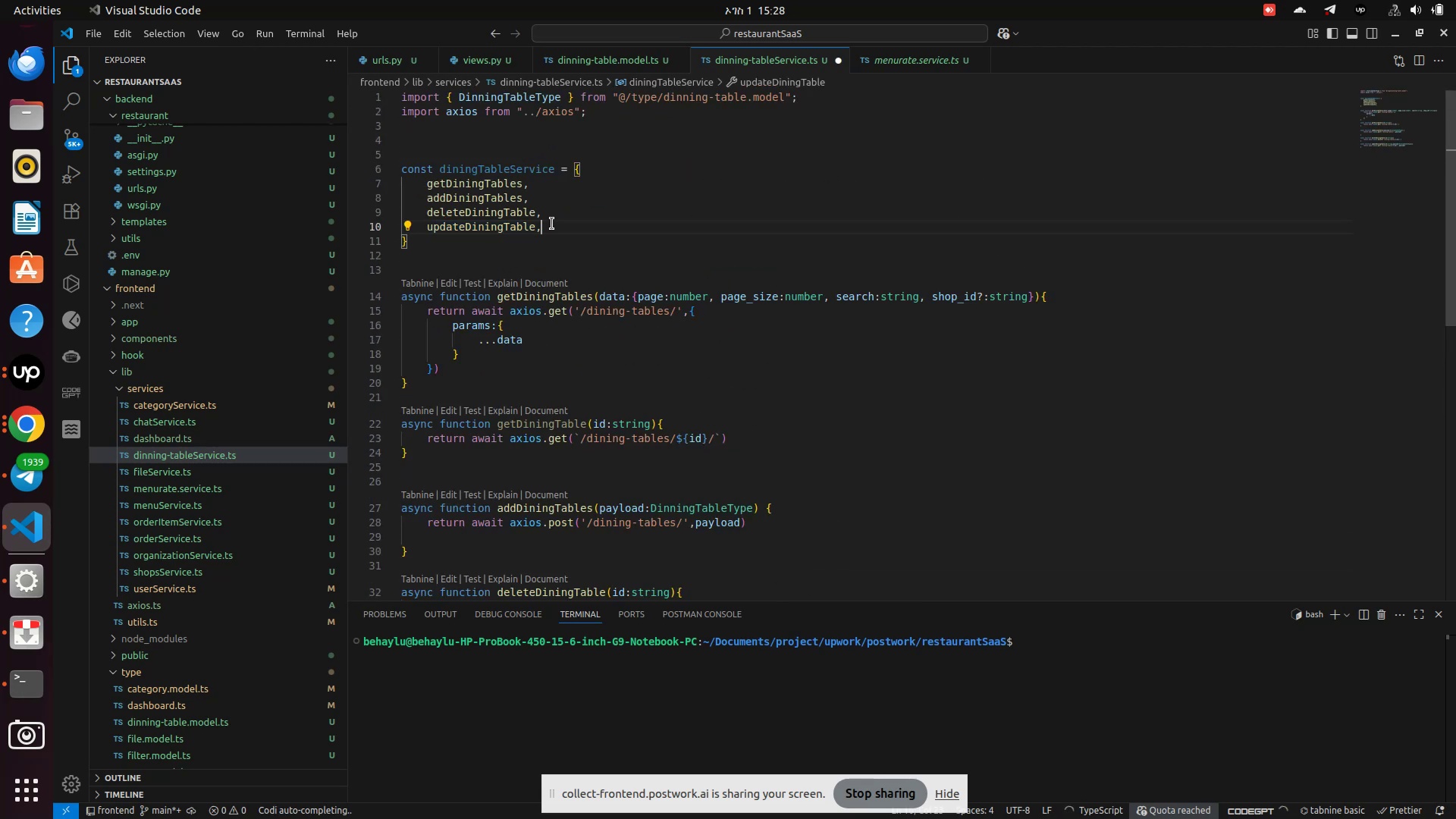 
key(Enter)
 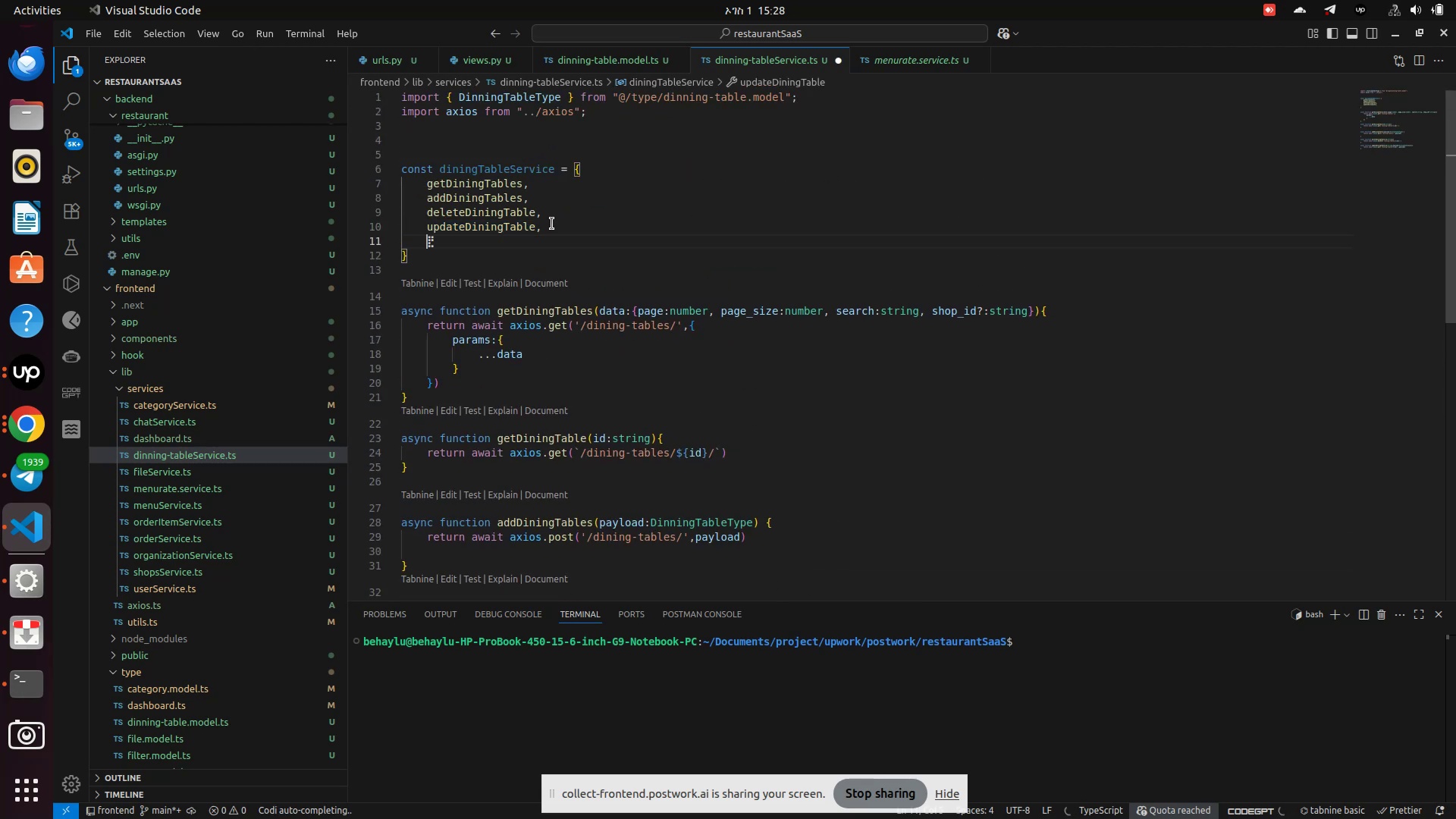 
type(get)
 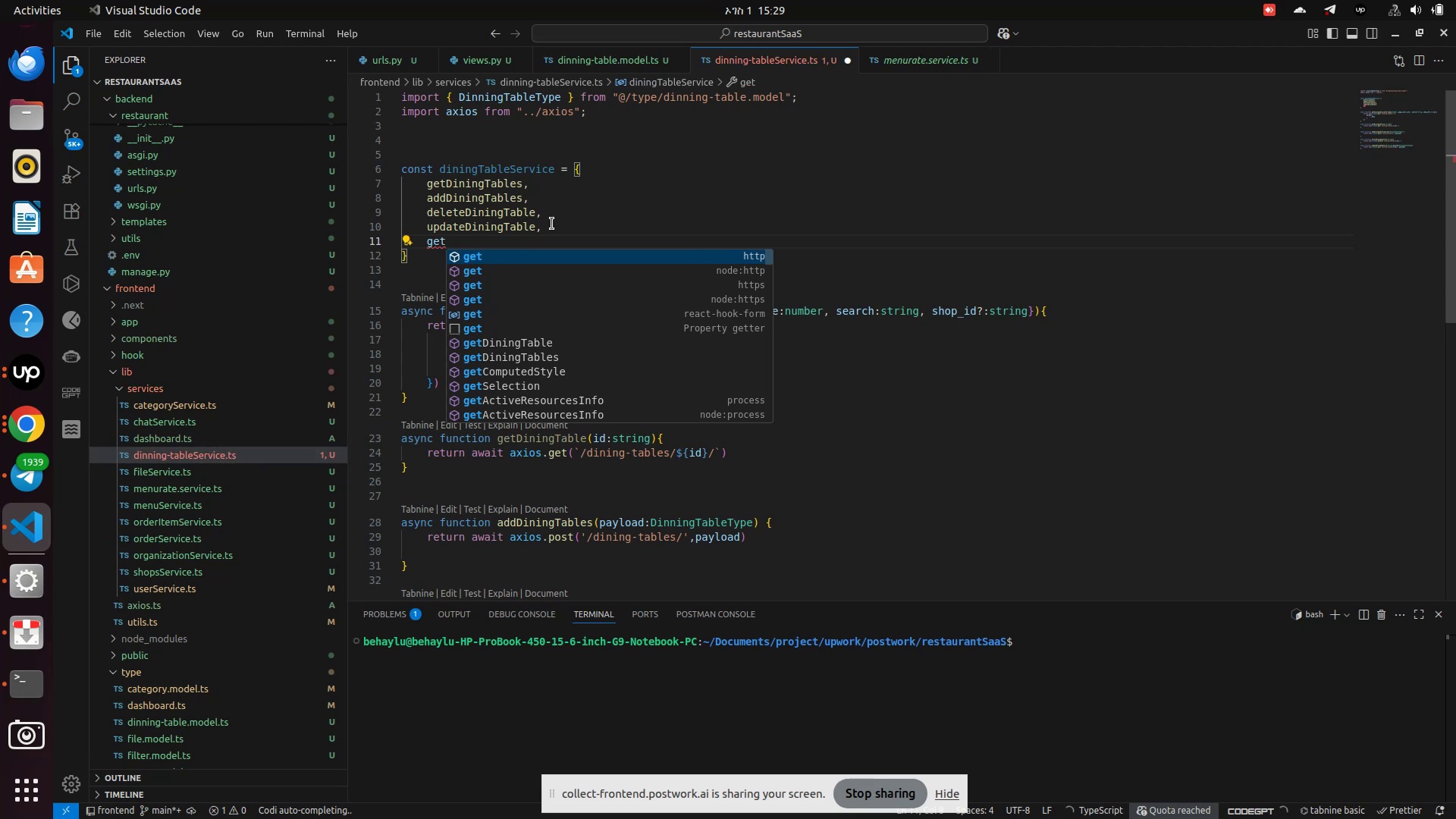 
key(ArrowDown)
 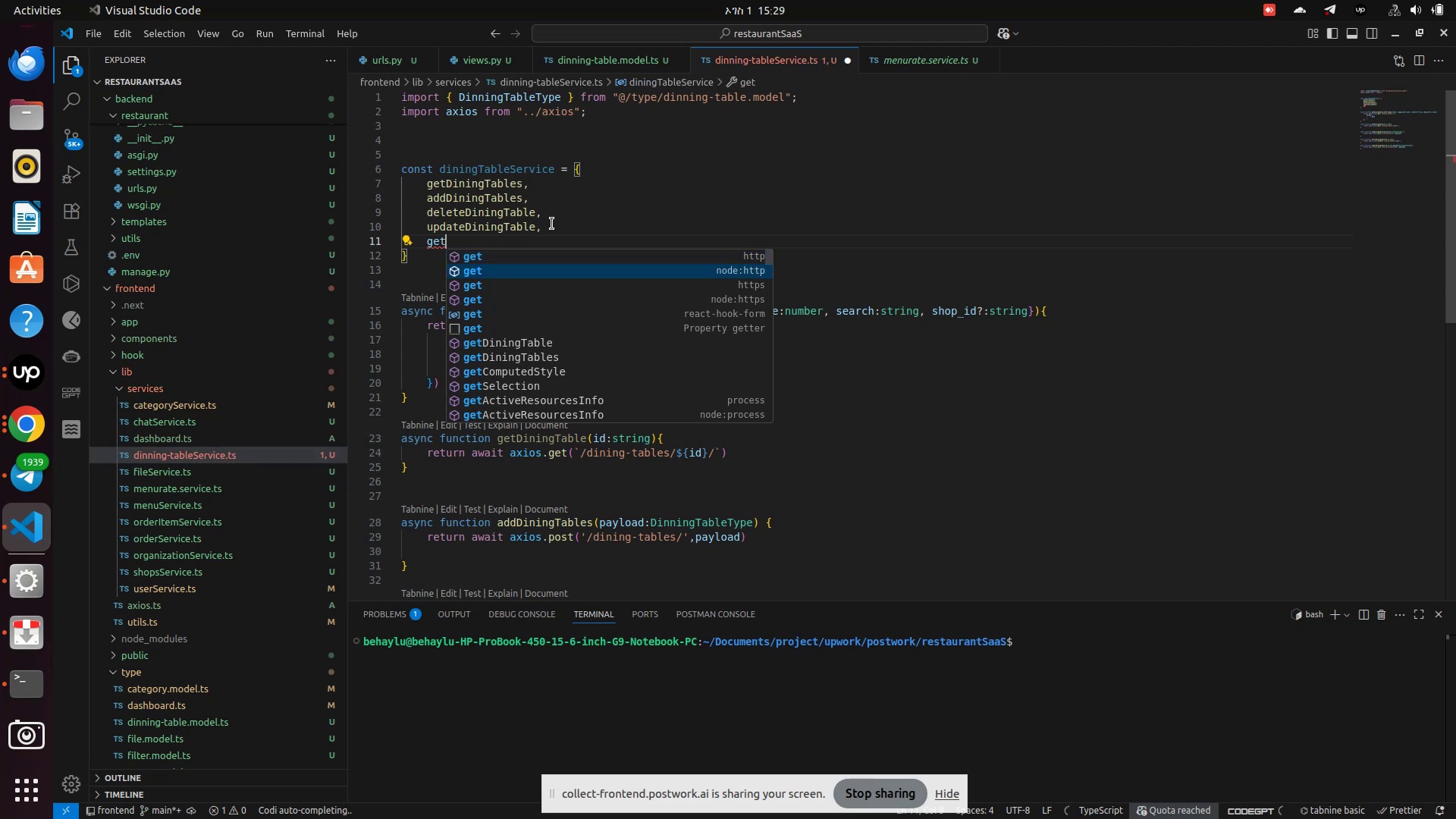 
key(ArrowDown)
 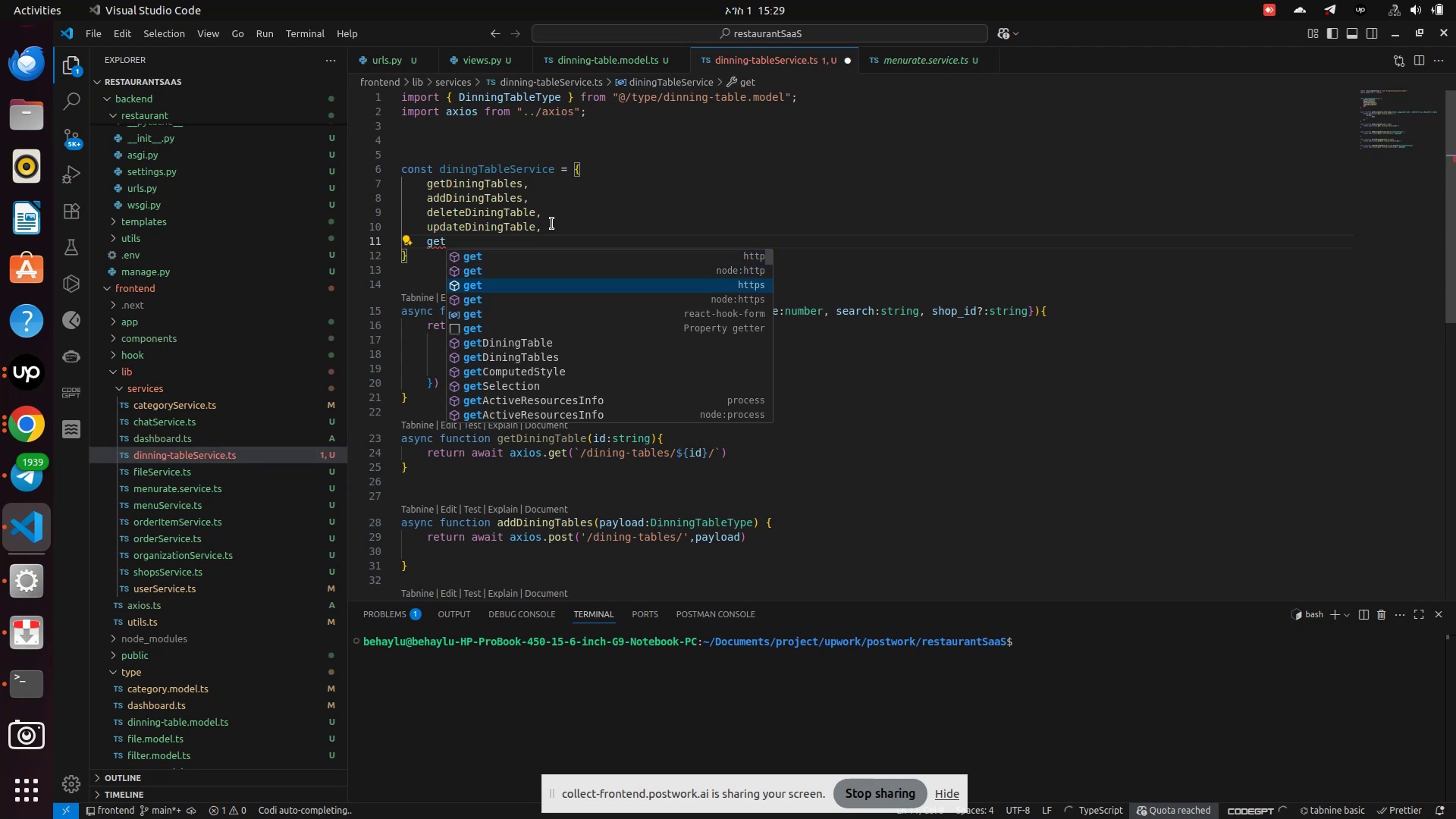 
key(ArrowDown)
 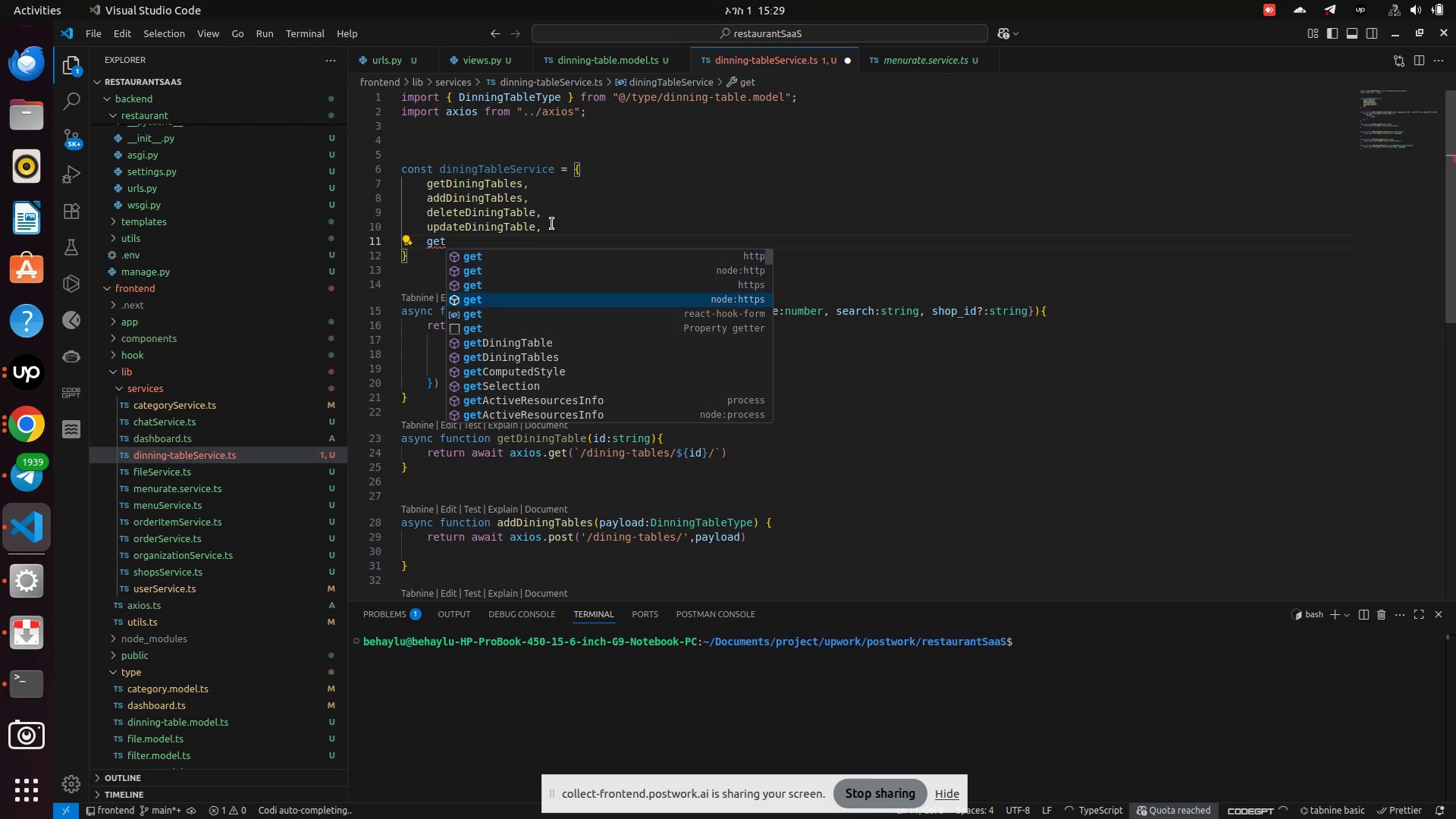 
key(ArrowDown)
 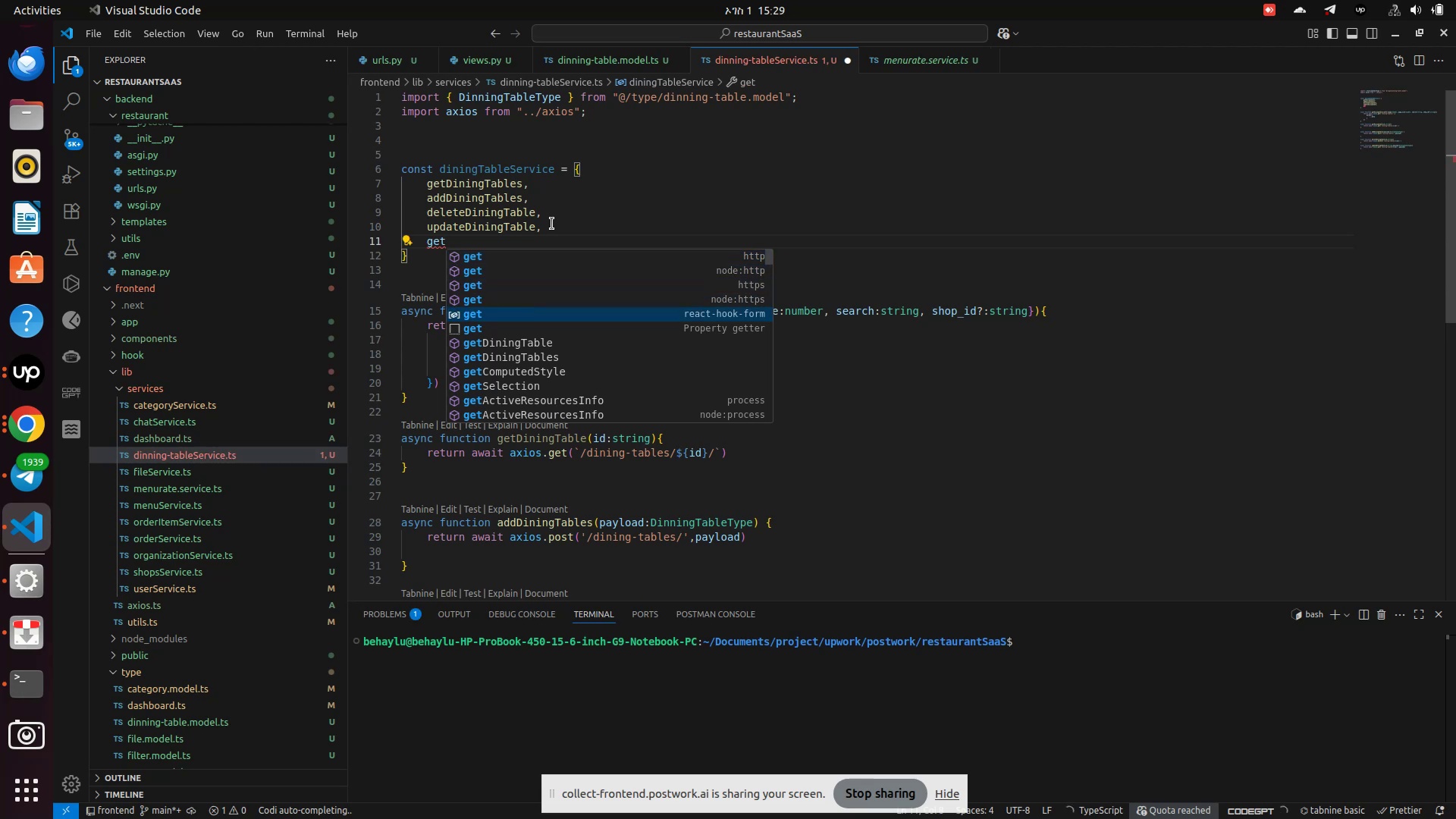 
key(ArrowDown)
 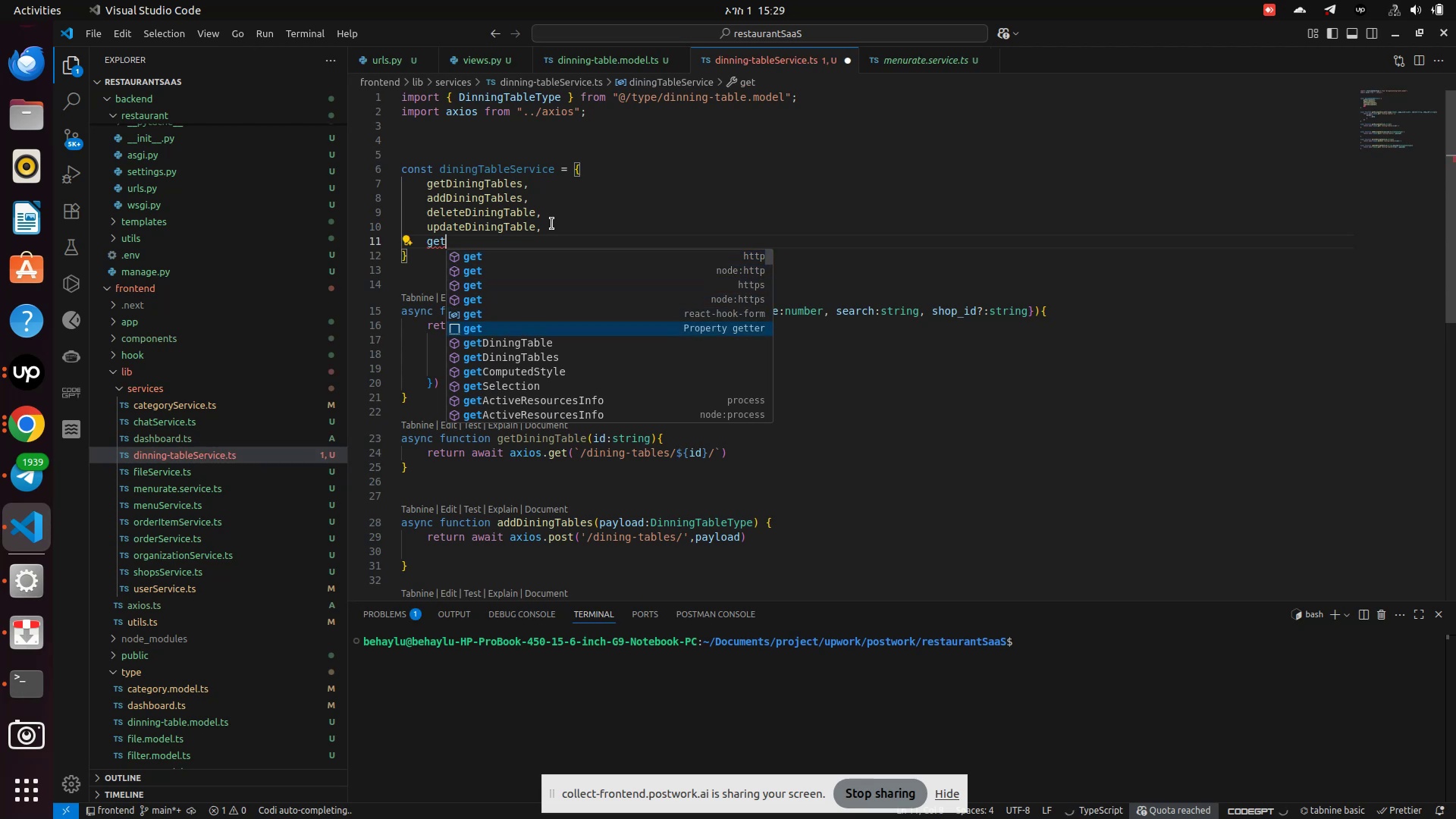 
key(ArrowDown)
 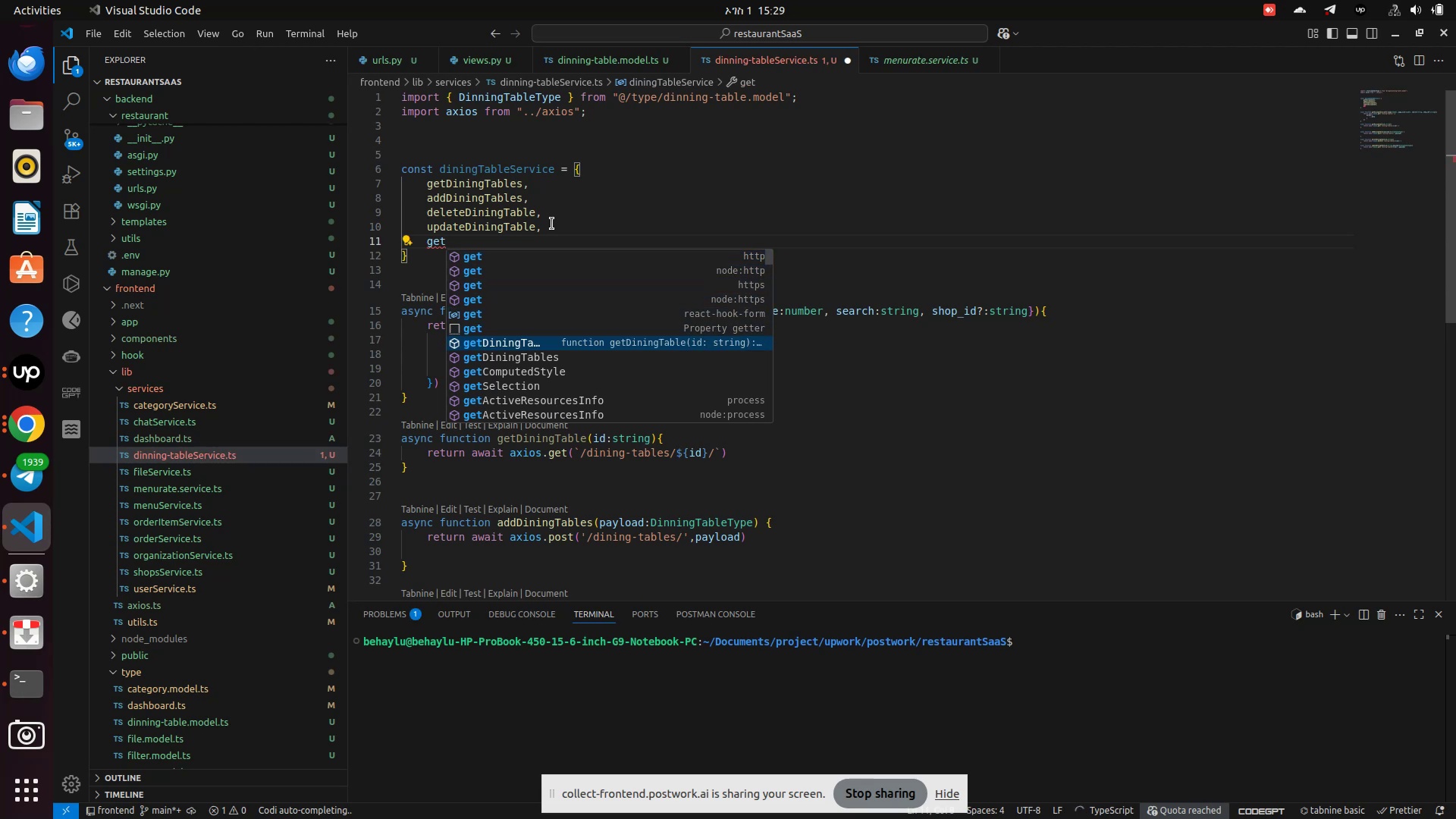 
key(Enter)
 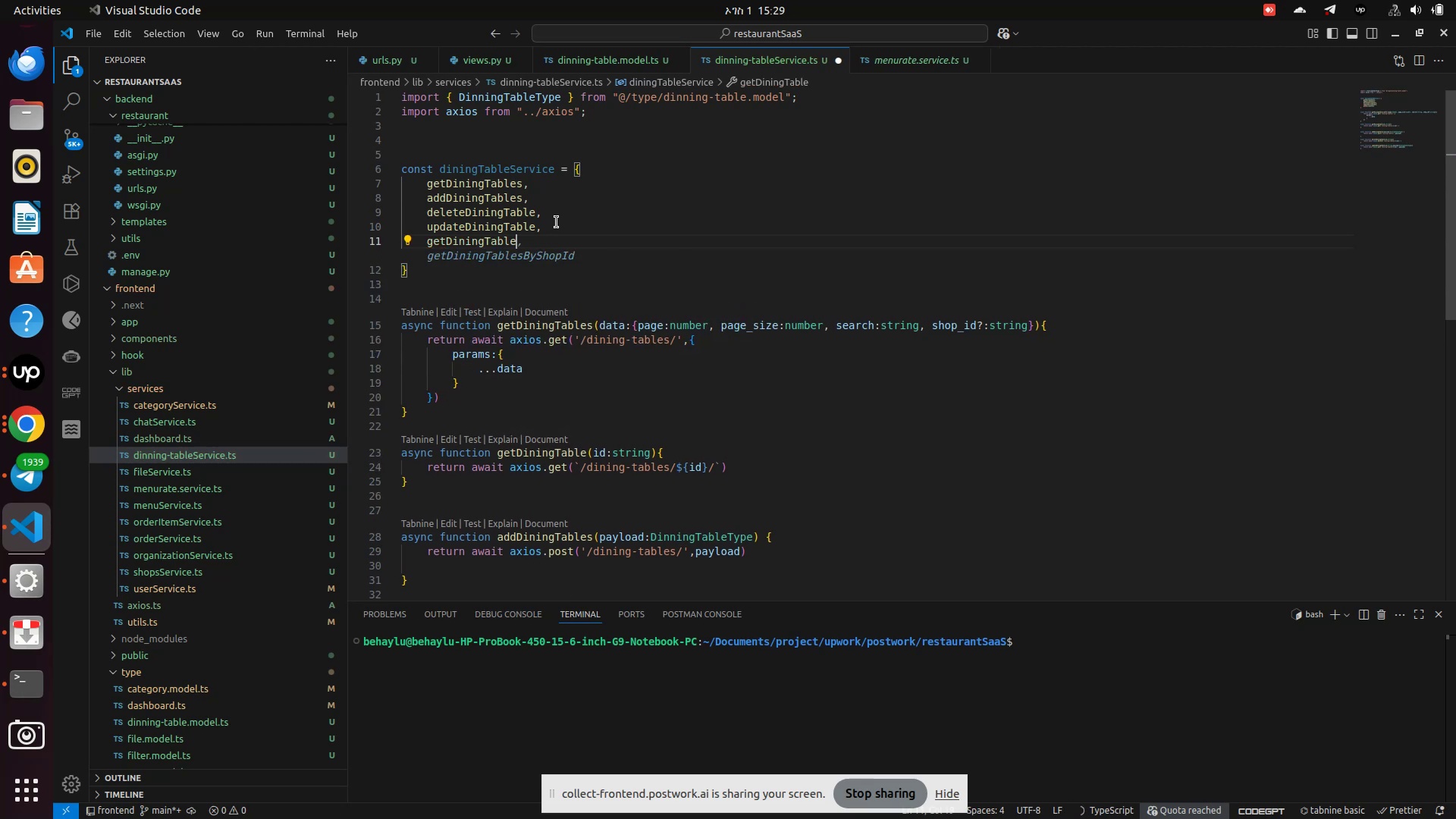 
left_click([632, 271])
 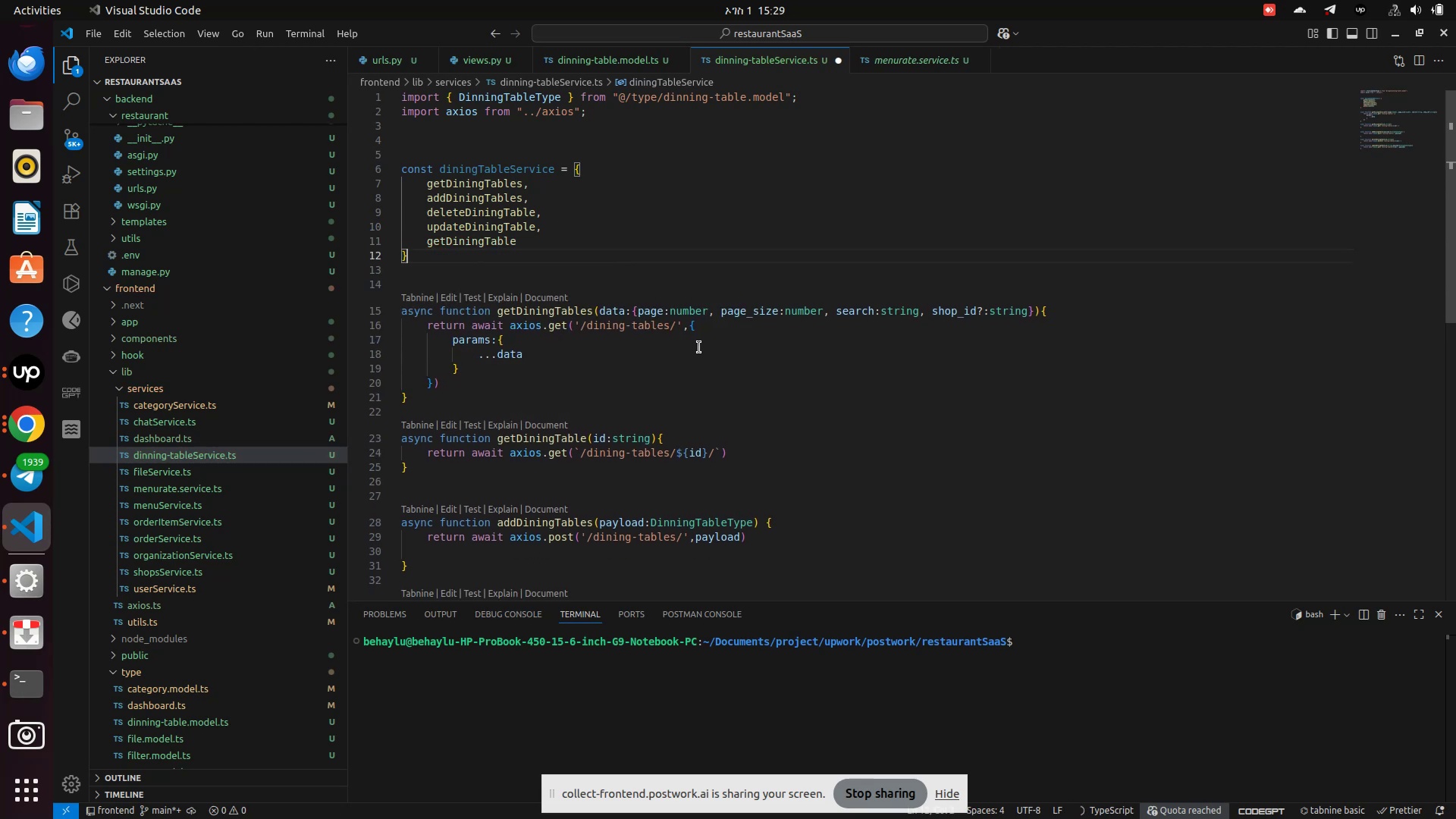 
key(Control+S)
 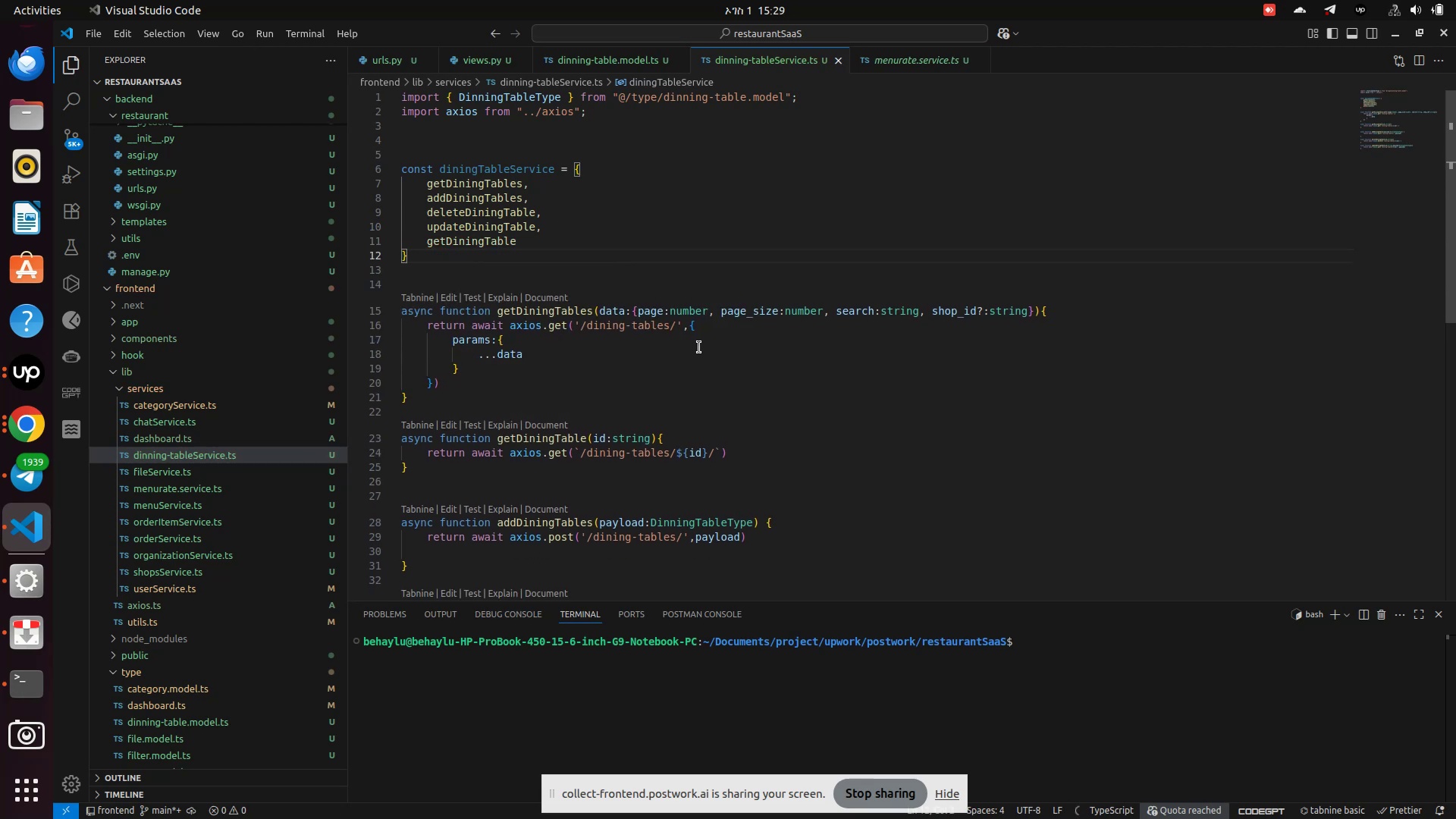 
scroll: coordinate [699, 348], scroll_direction: down, amount: 1.0
 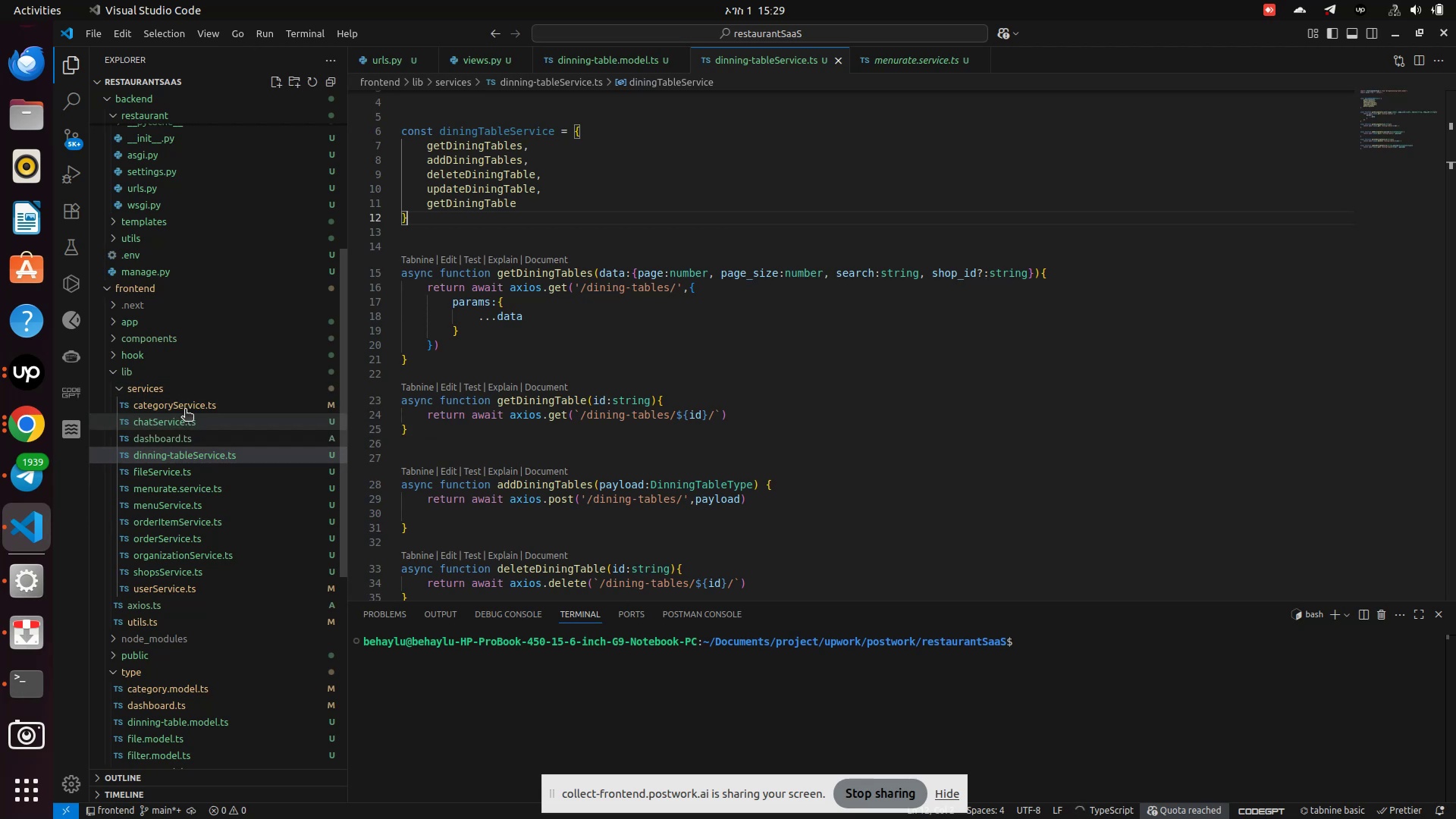 
wait(7.0)
 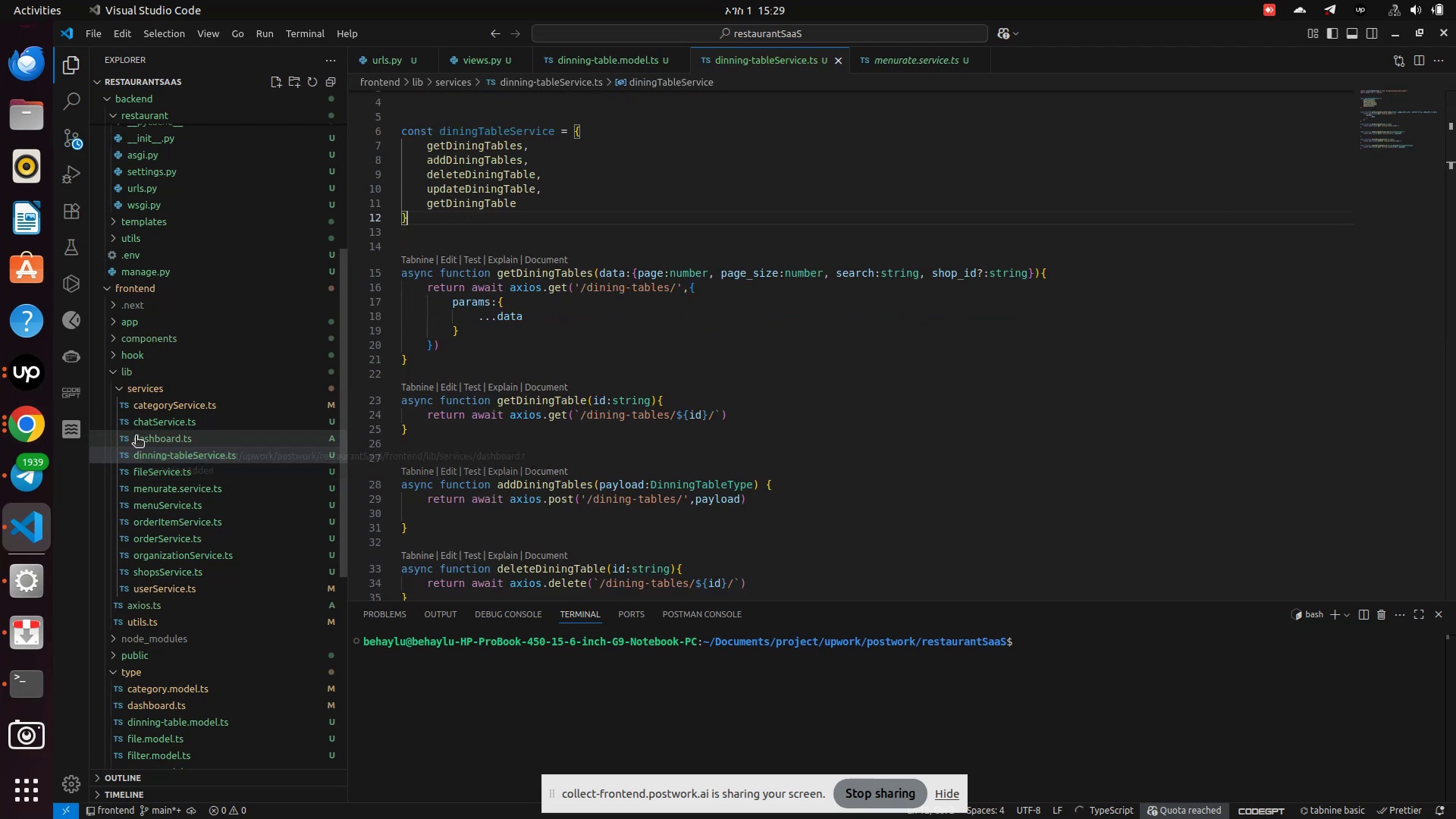 
left_click([127, 346])
 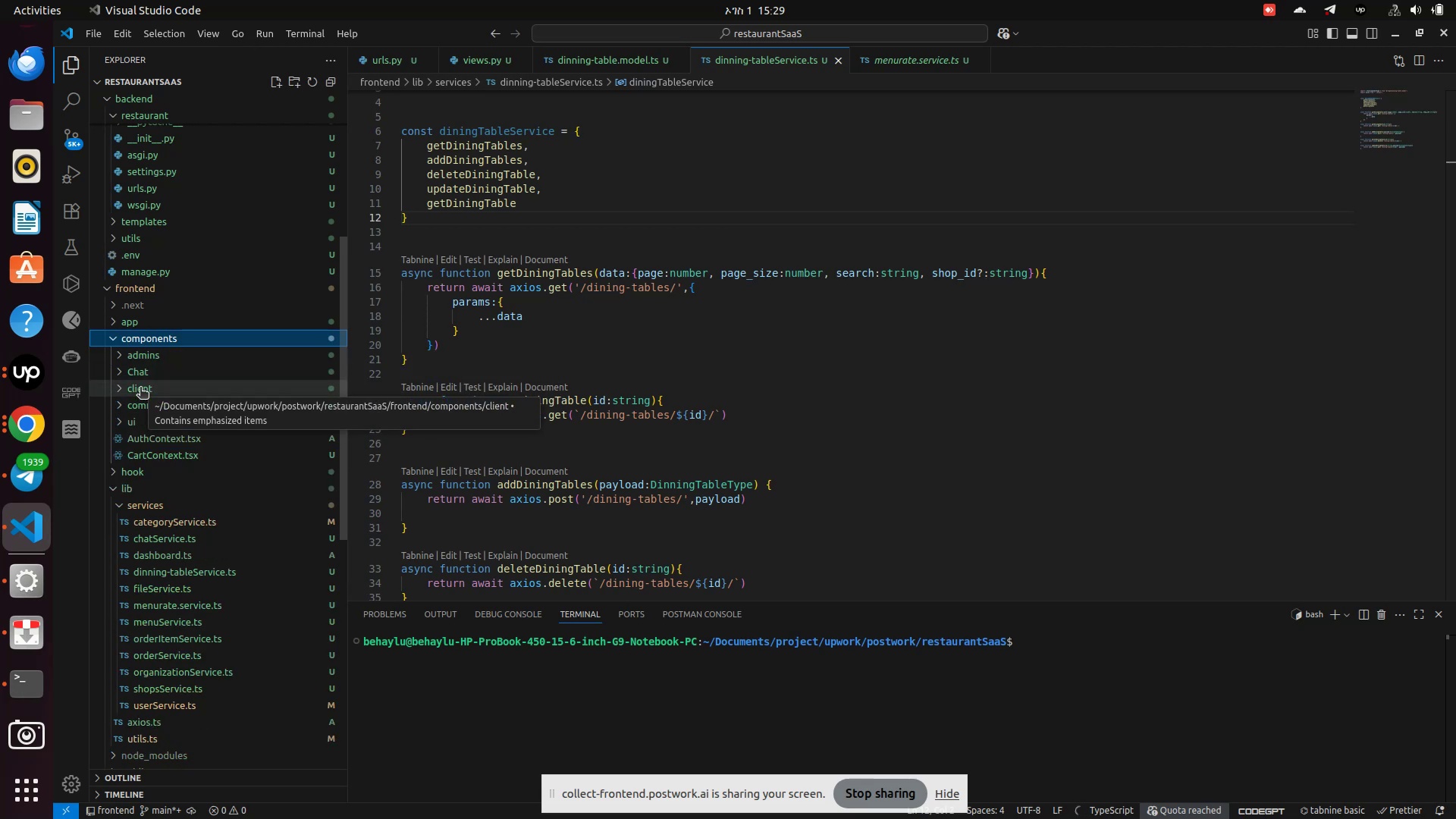 
wait(8.82)
 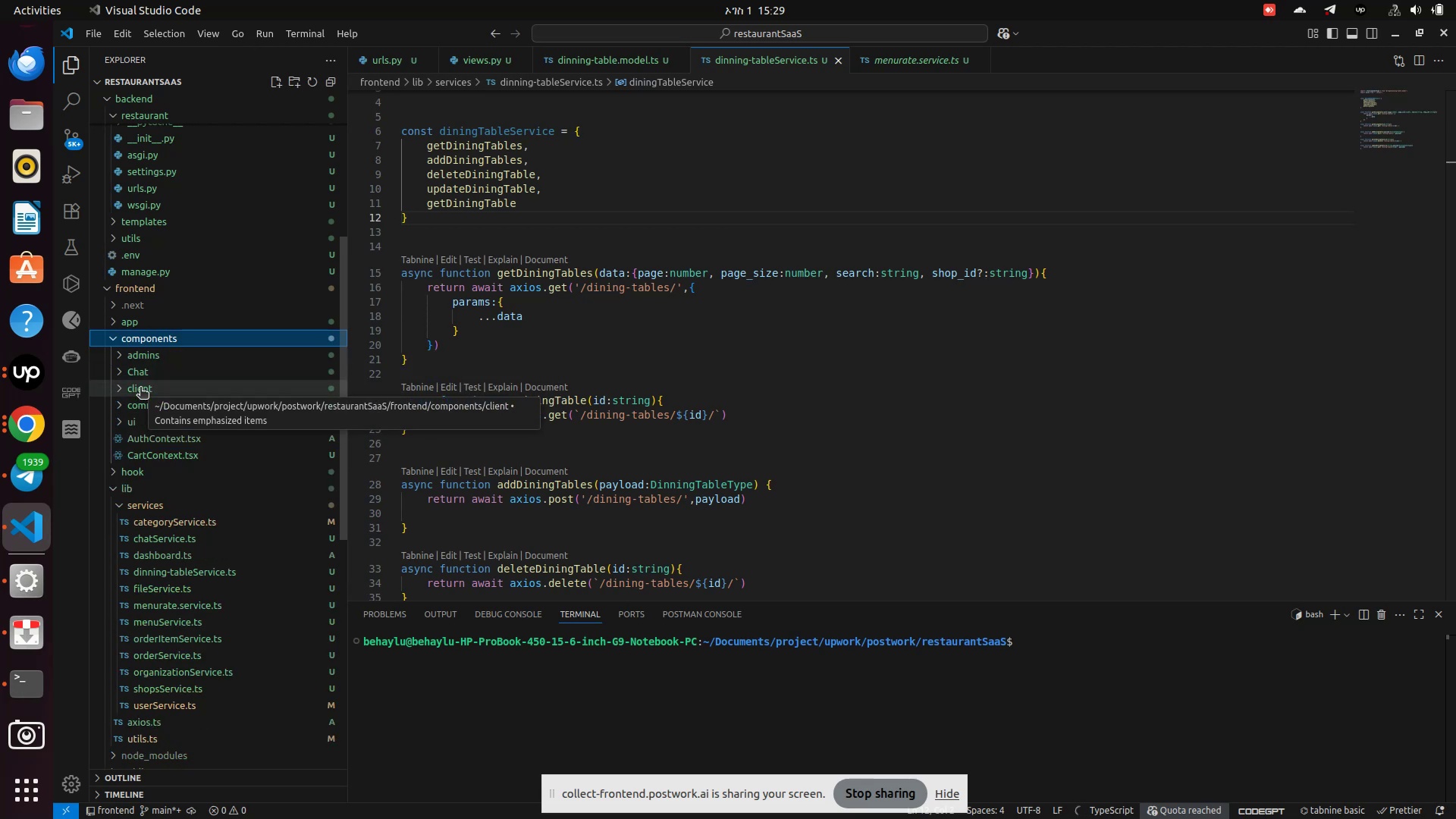 
left_click([121, 351])
 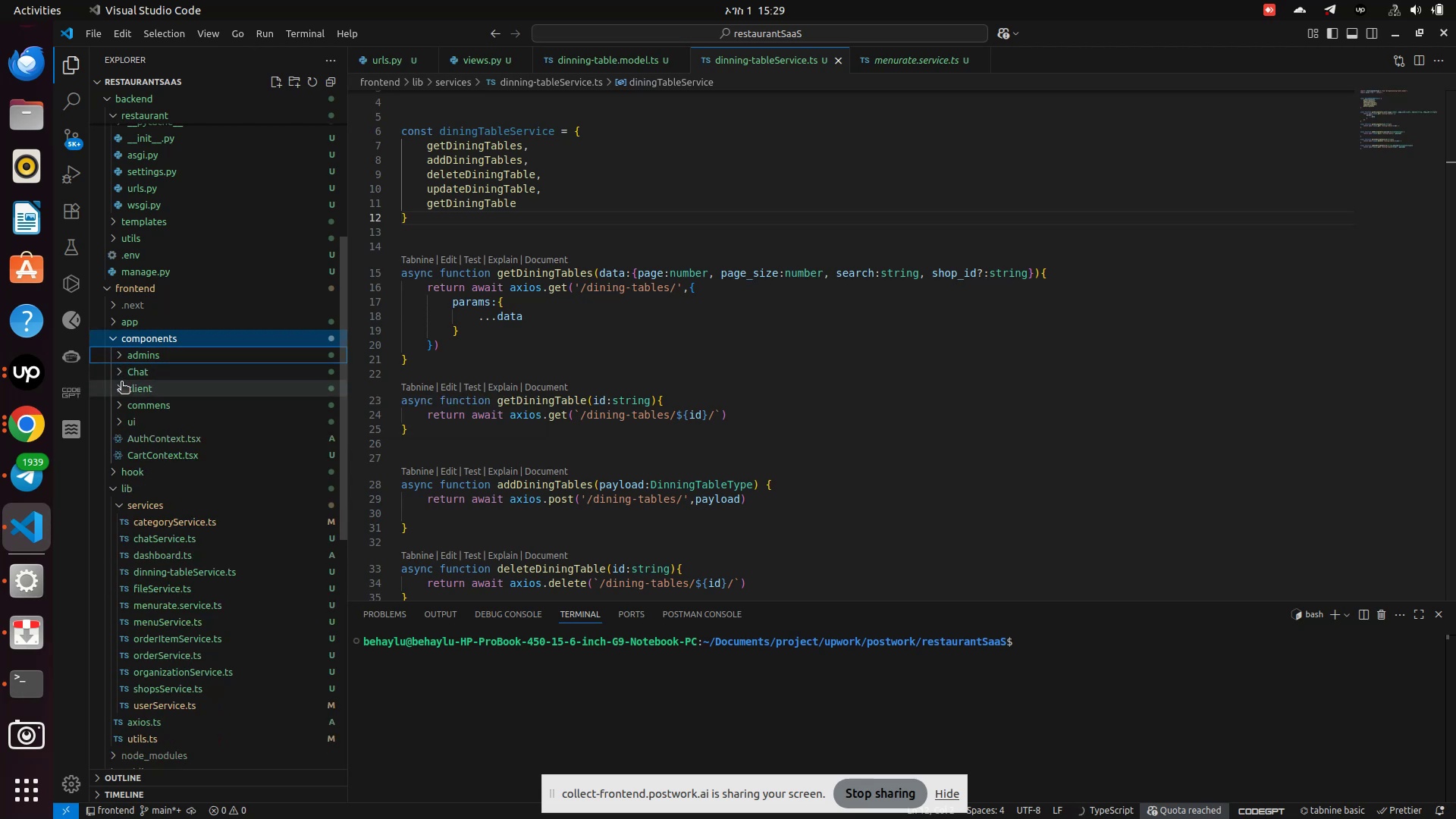 
left_click([121, 377])
 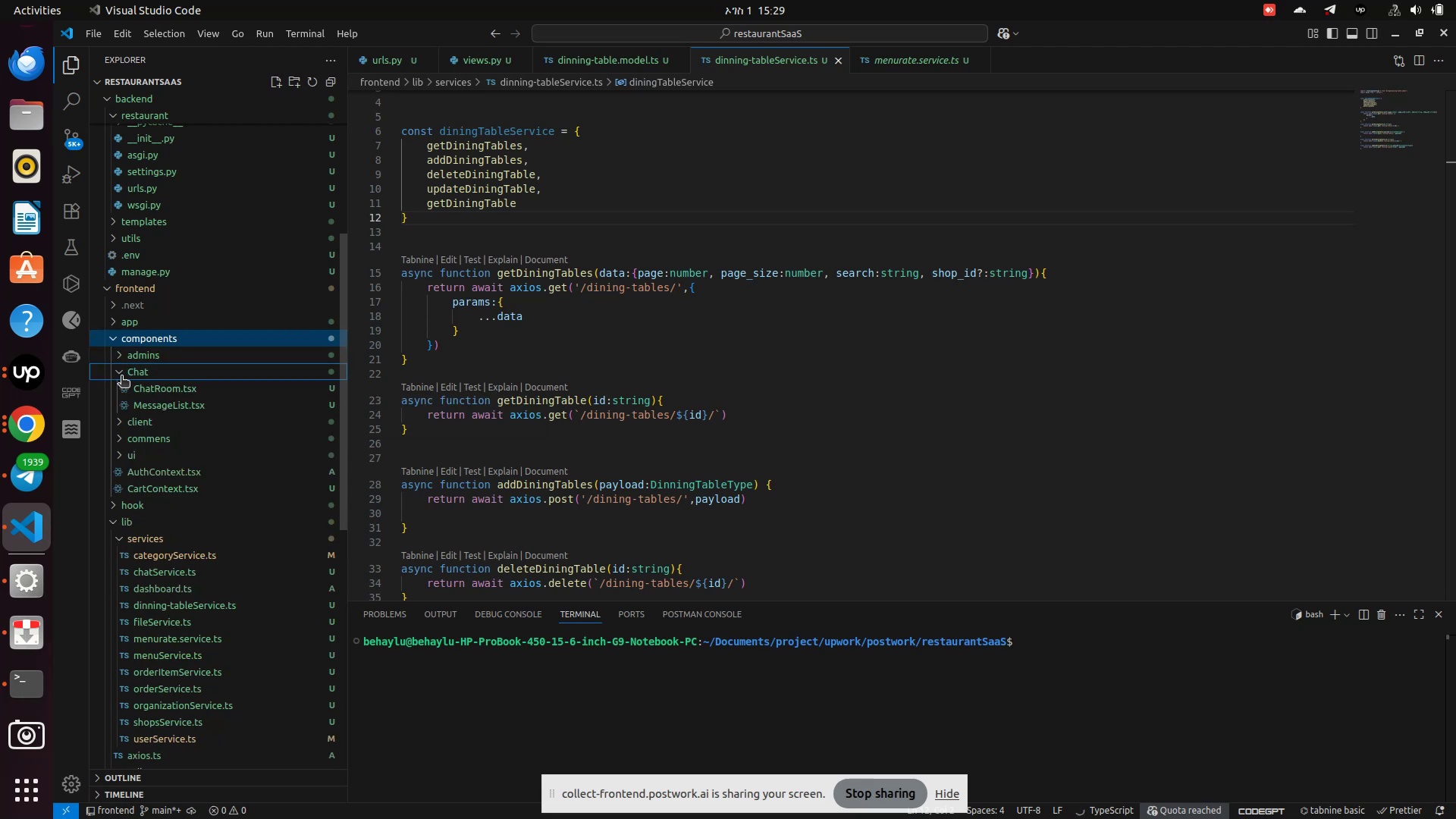 
left_click([121, 377])
 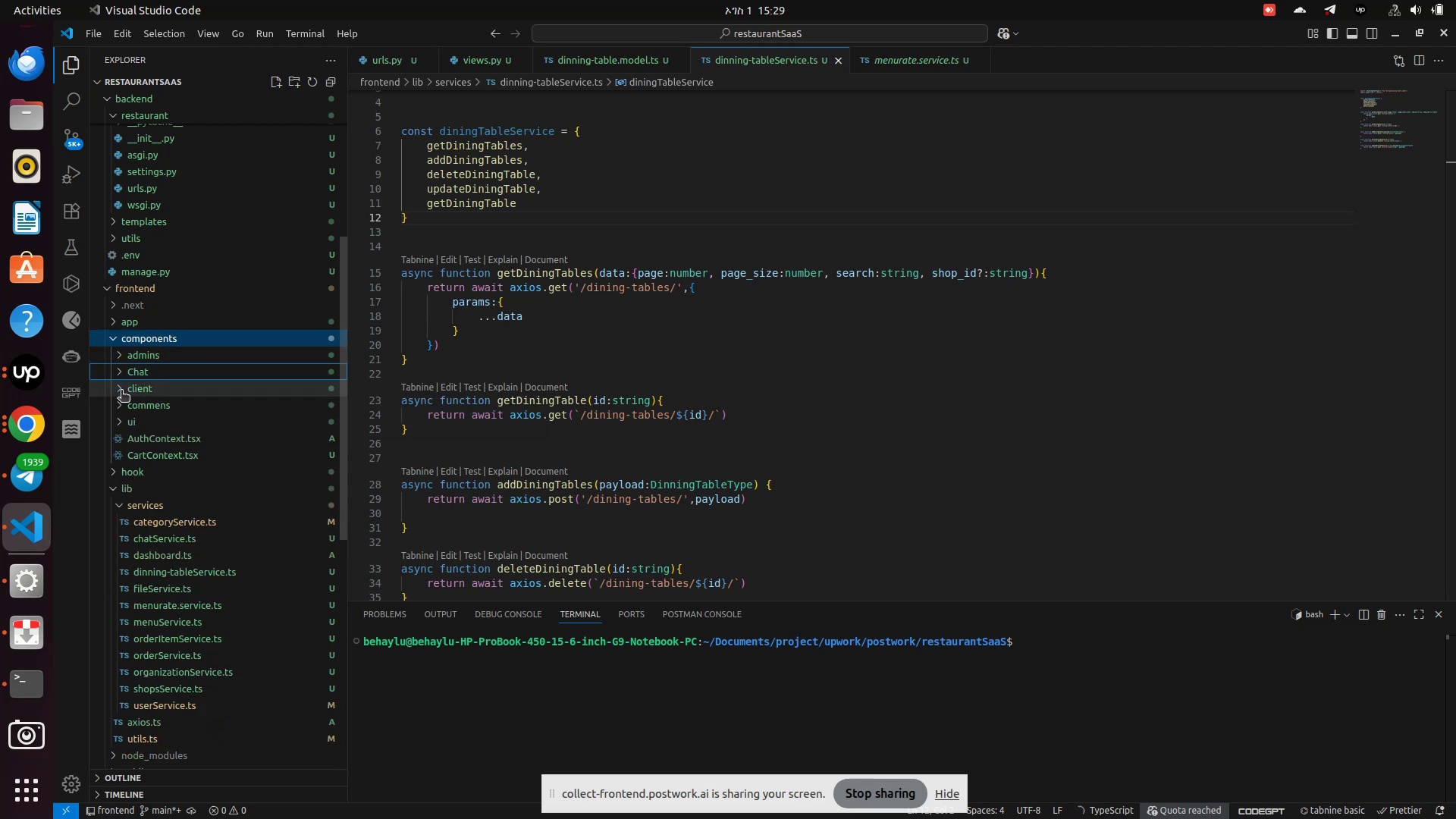 
left_click([121, 391])
 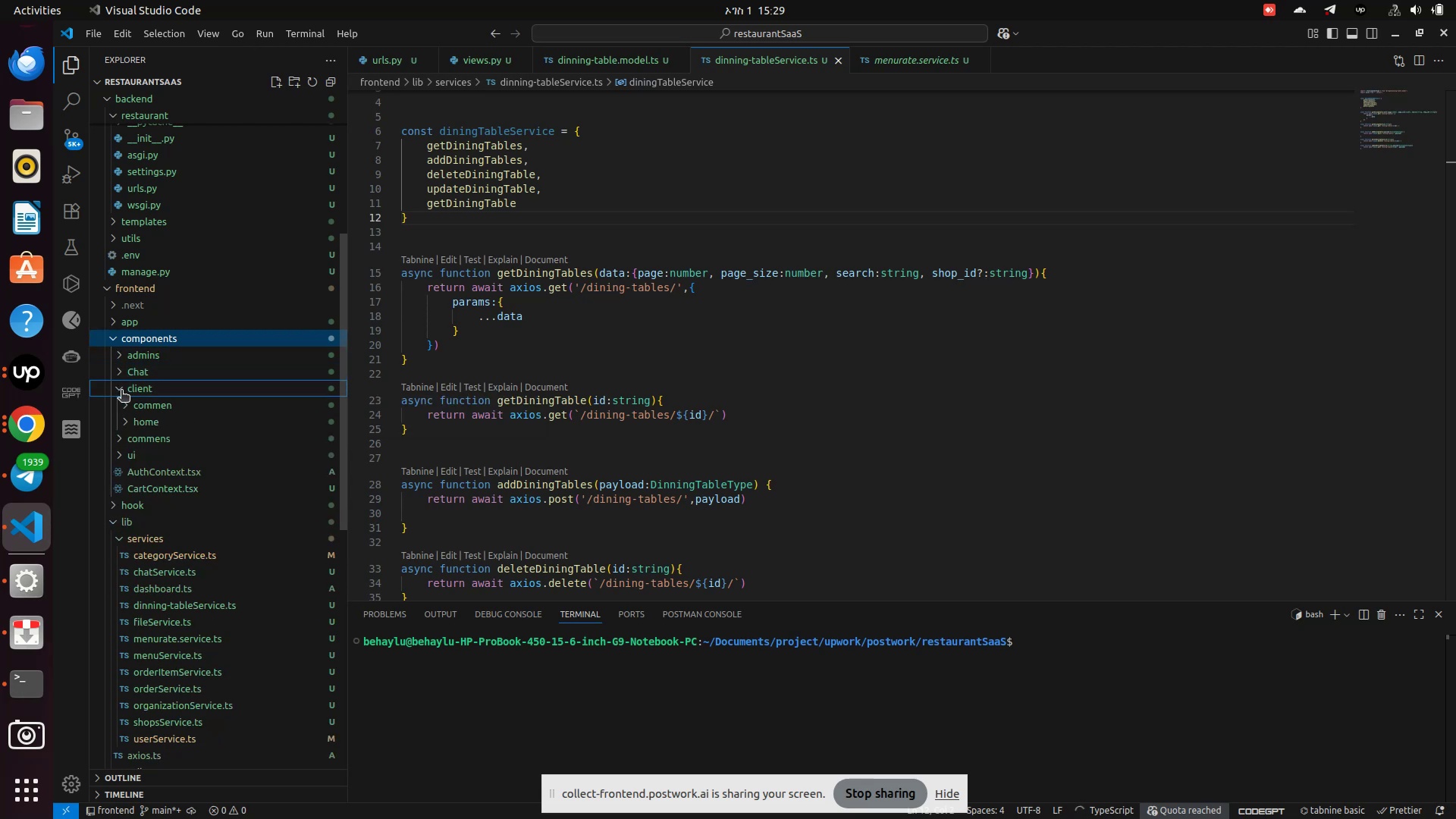 
left_click([121, 391])
 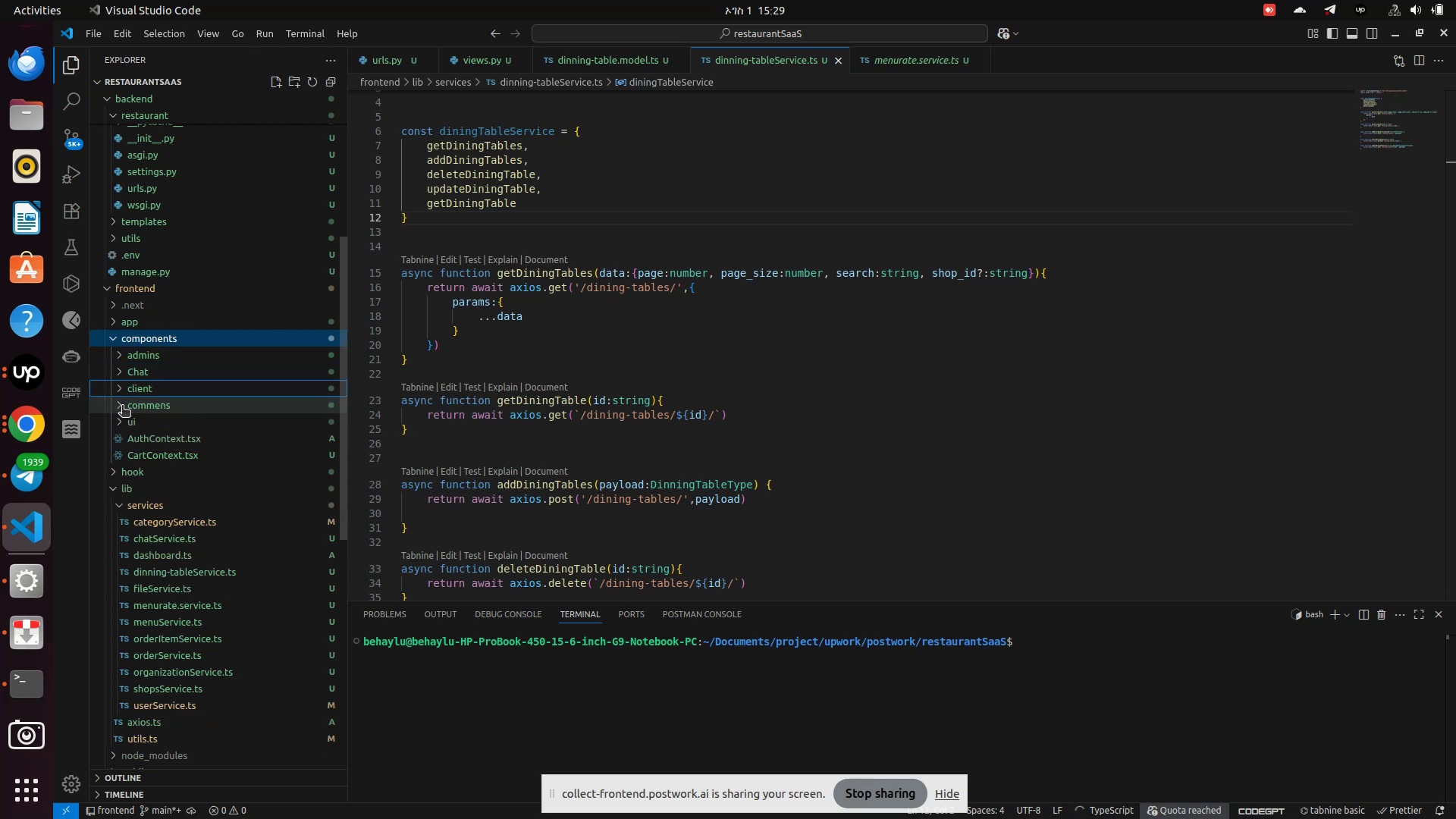 
left_click([122, 406])
 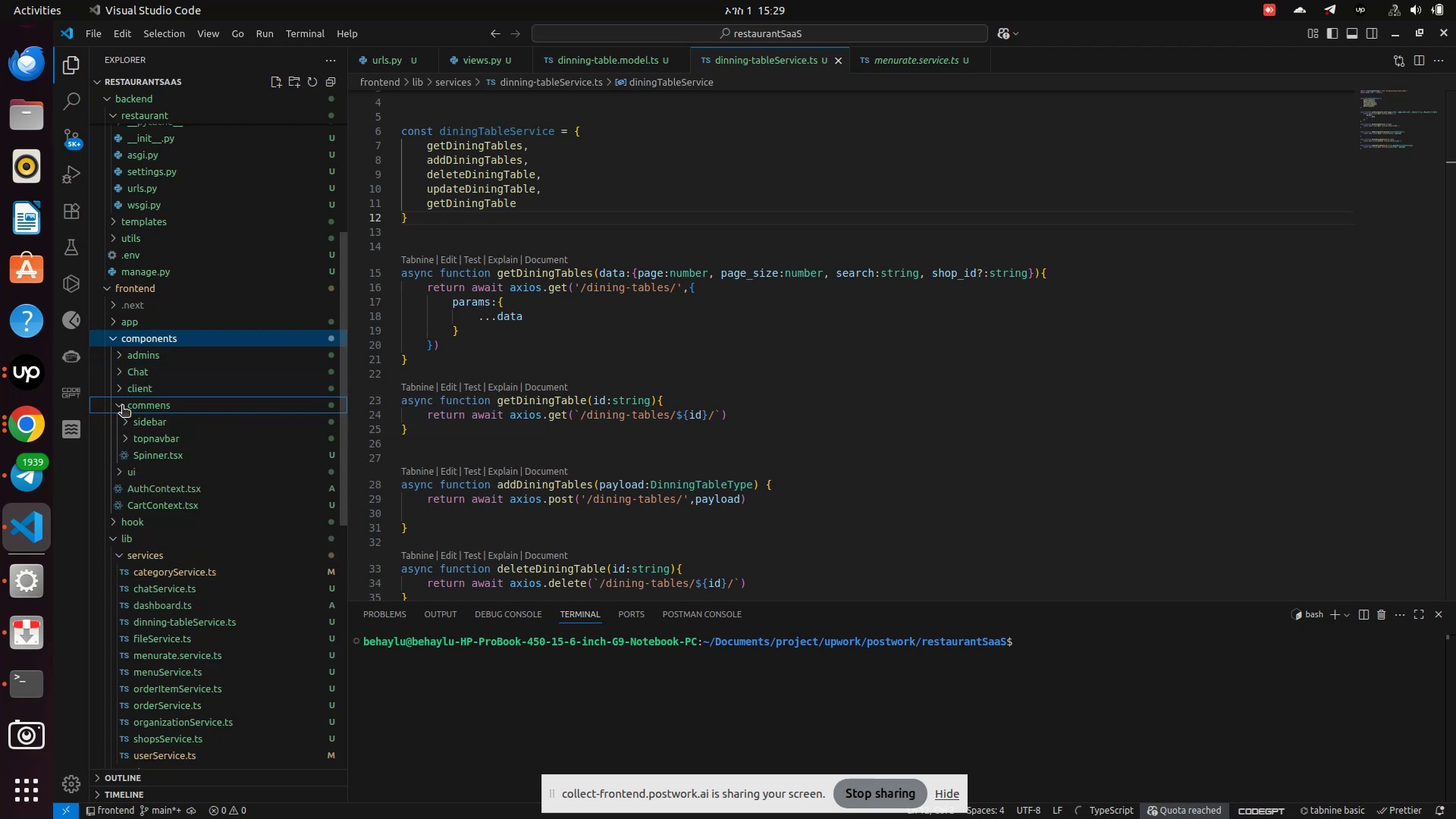 
left_click([122, 406])
 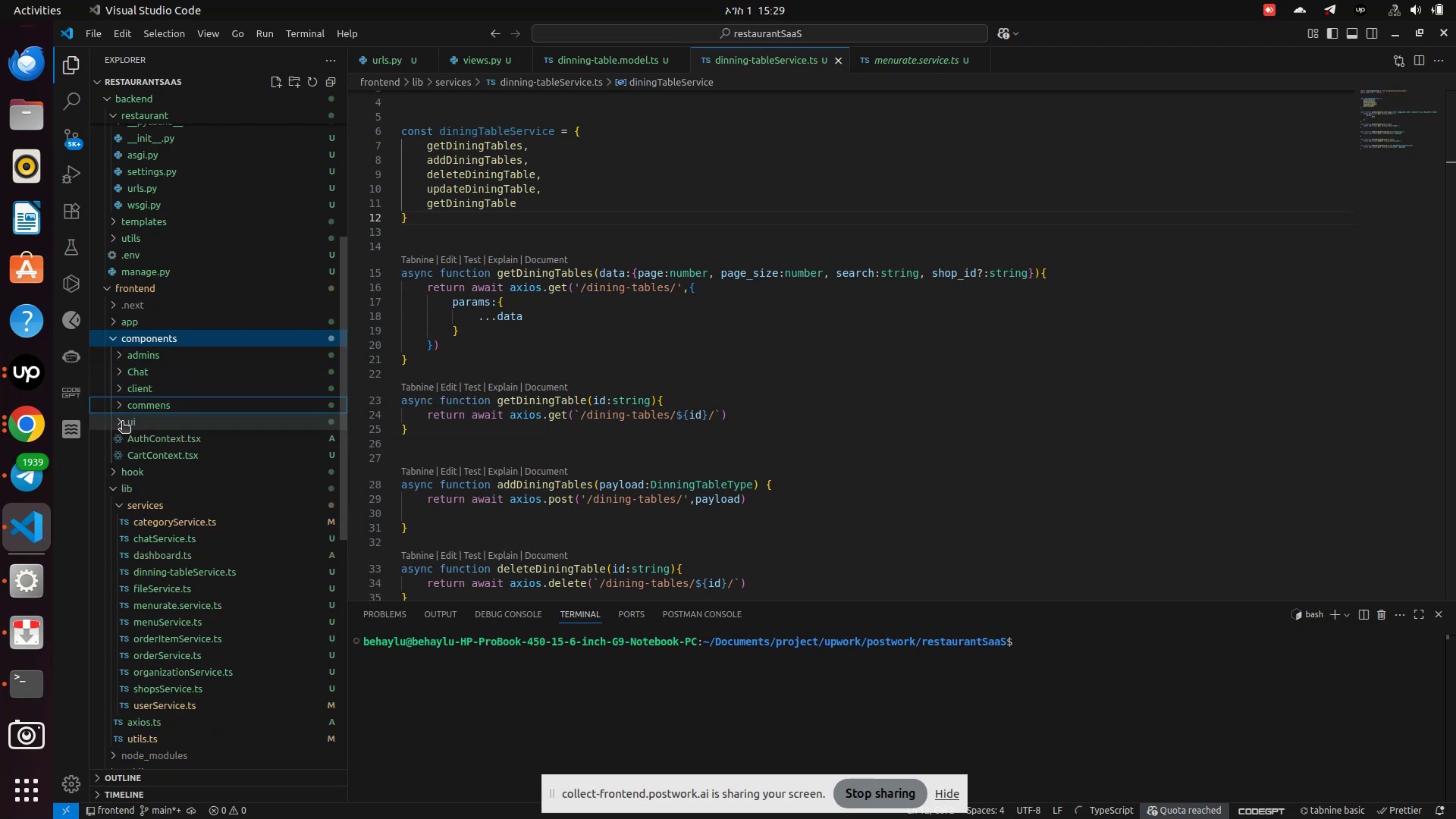 
left_click([122, 422])
 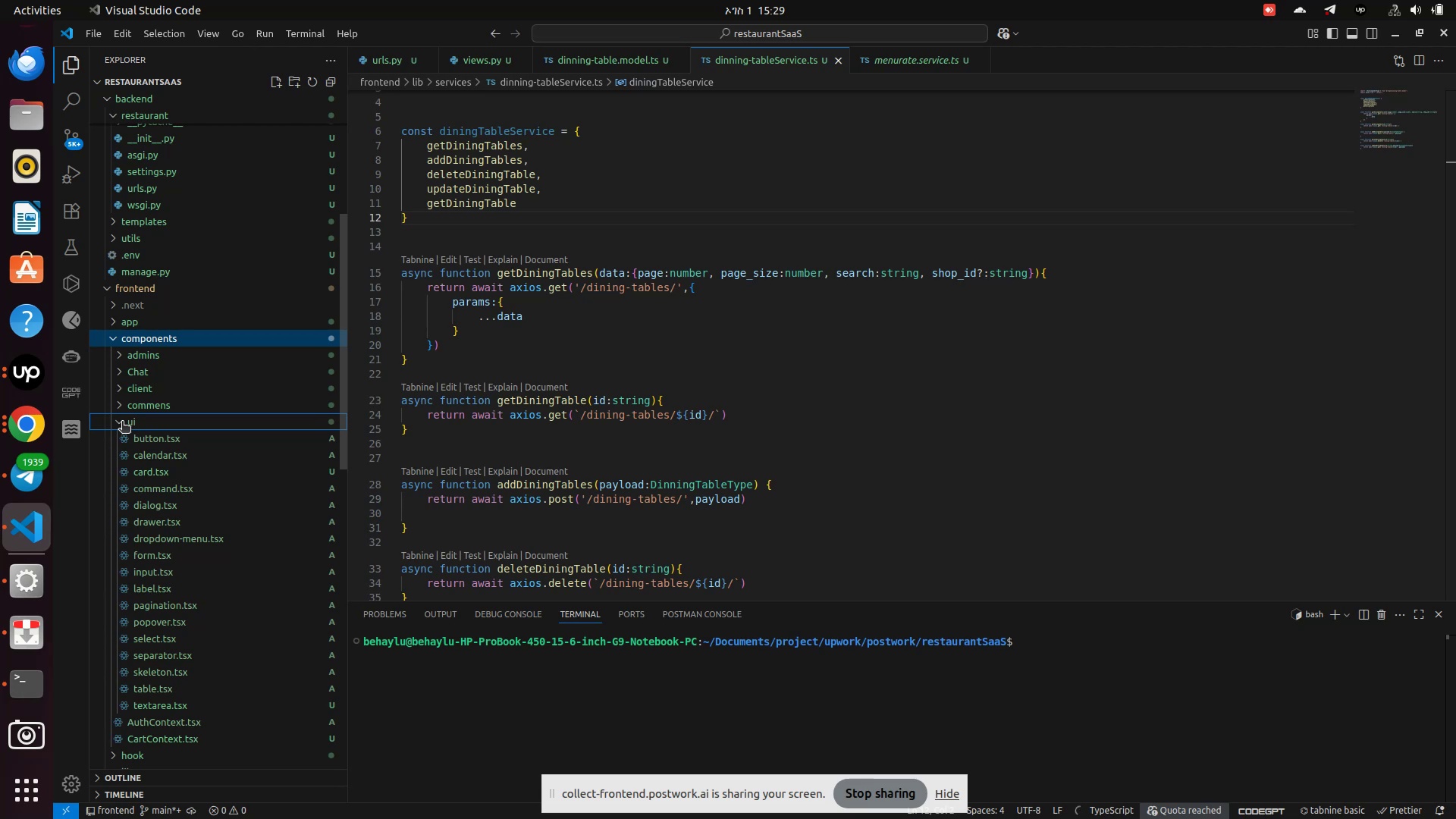 
left_click([122, 422])
 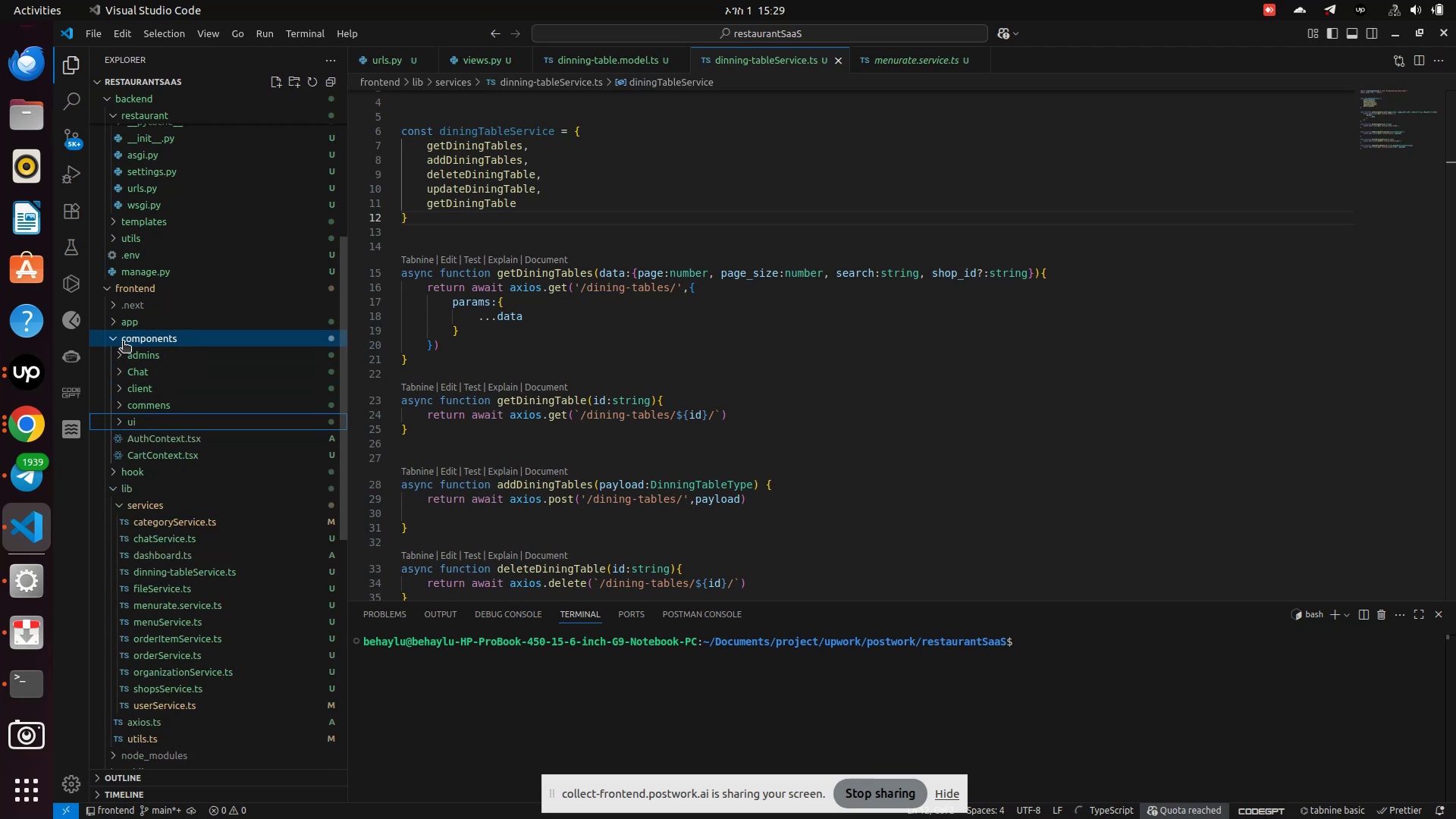 
left_click([123, 342])
 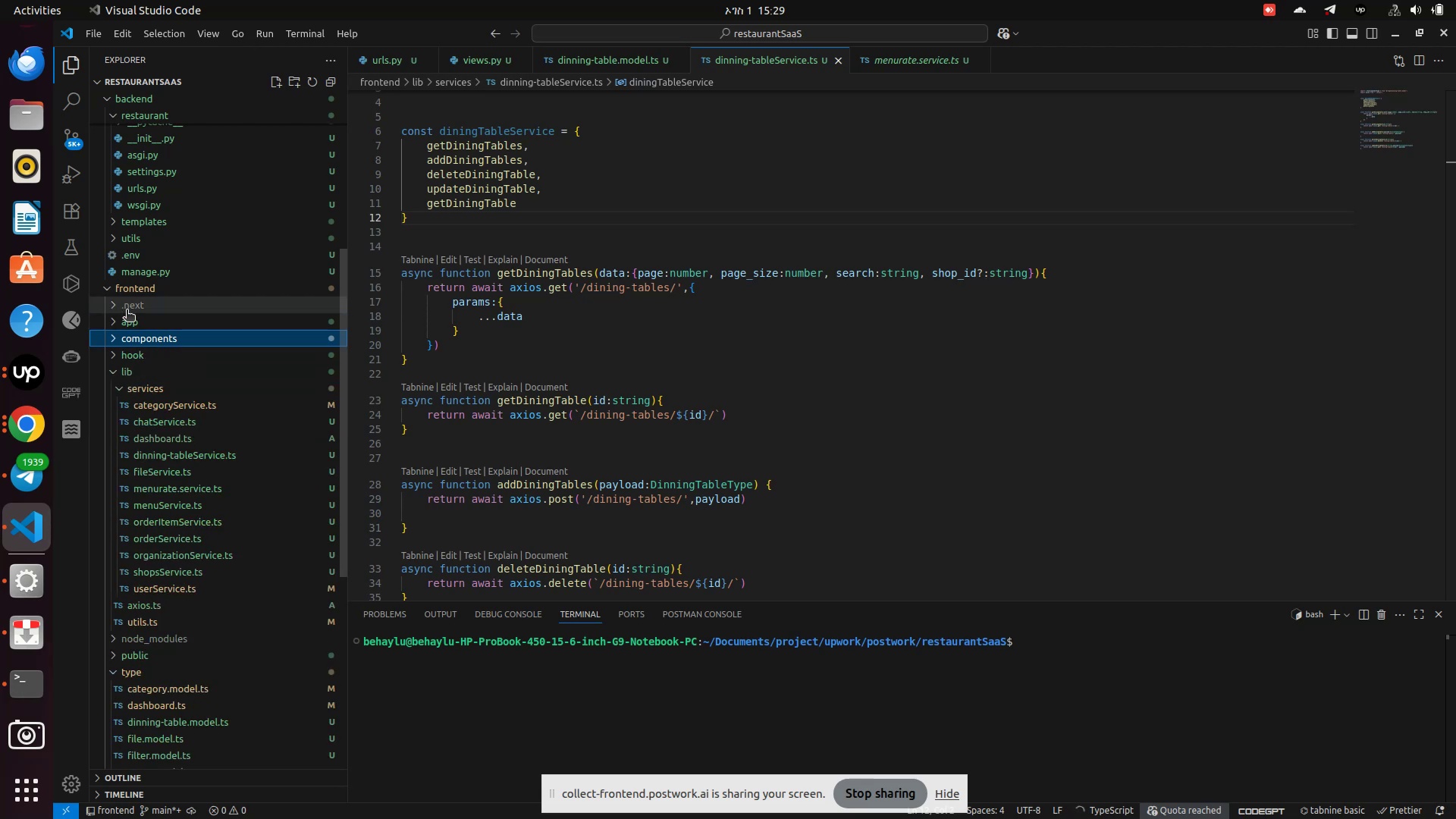 
mouse_move([155, 387])
 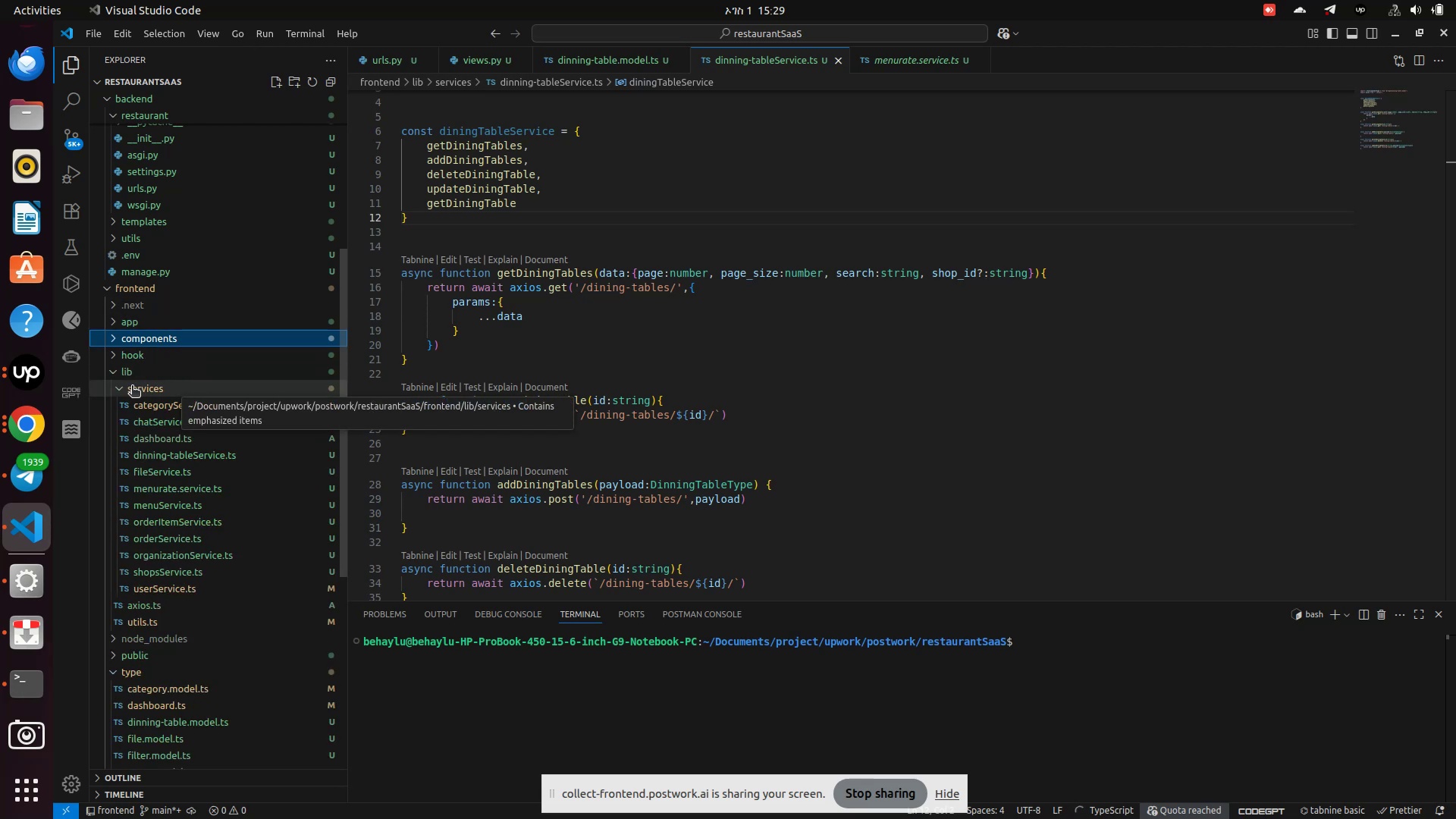 
left_click([132, 387])
 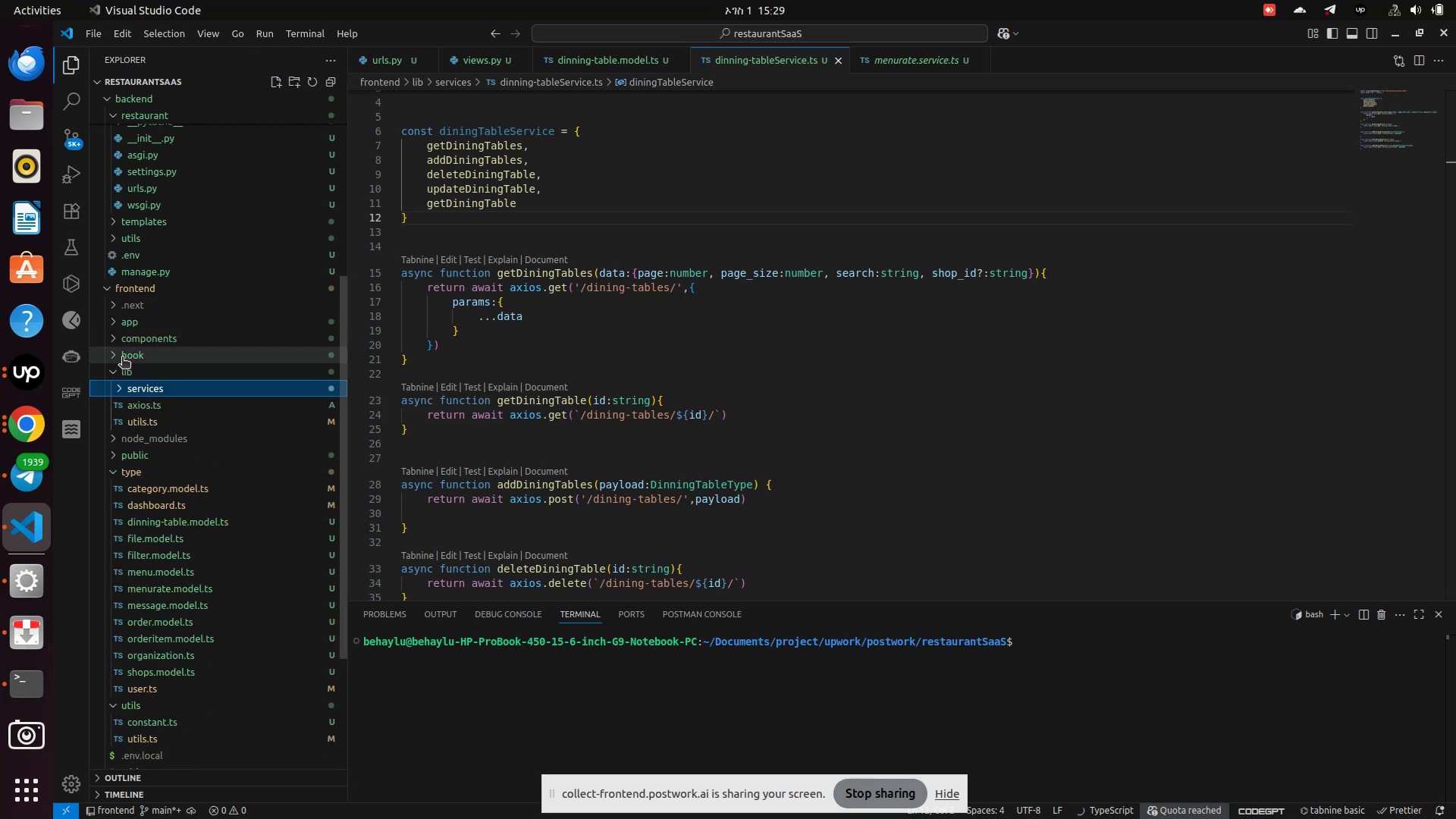 
scroll: coordinate [122, 335], scroll_direction: up, amount: 6.0
 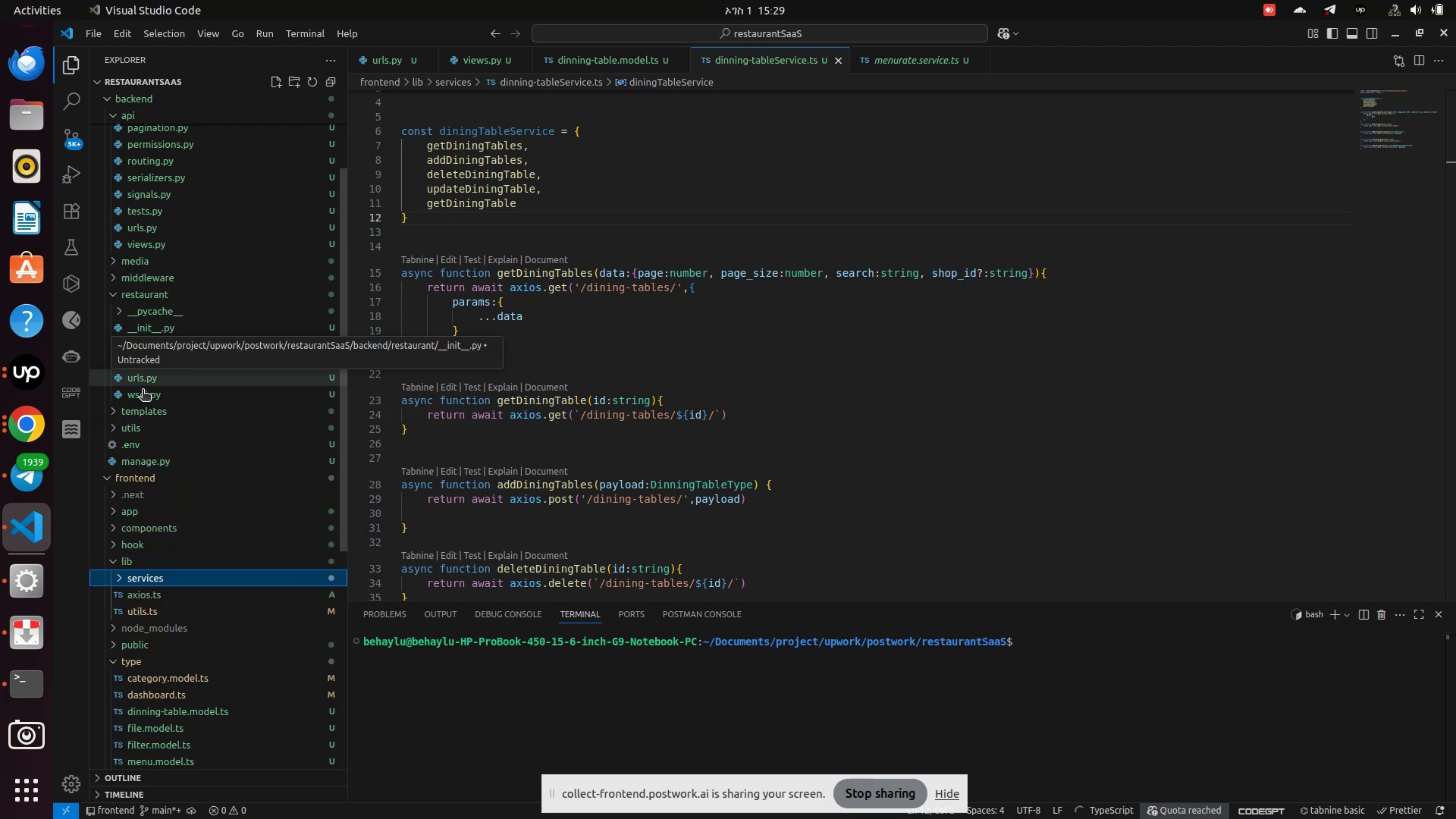 
scroll: coordinate [143, 396], scroll_direction: down, amount: 3.0
 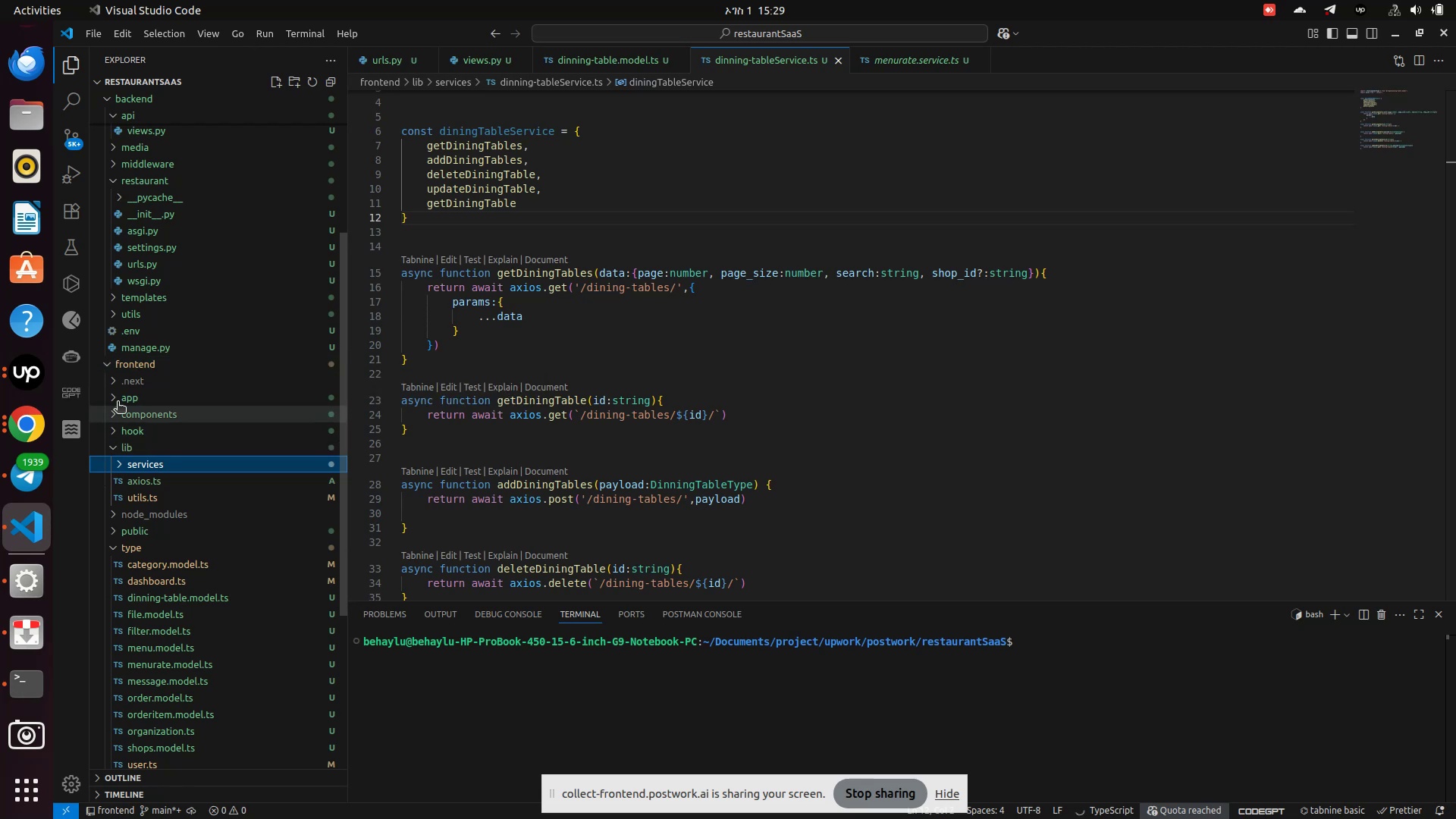 
left_click([115, 399])
 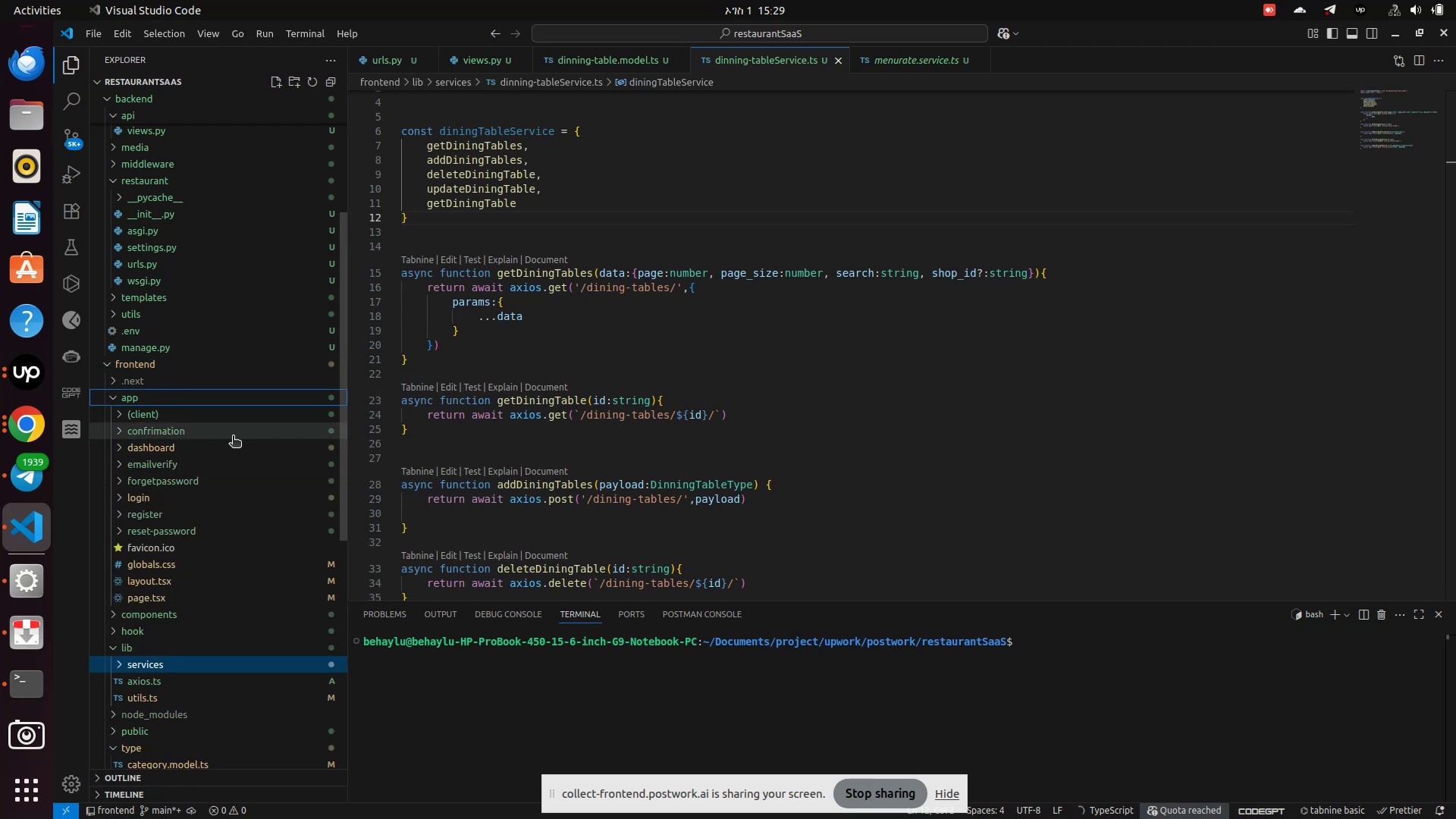 
scroll: coordinate [228, 441], scroll_direction: down, amount: 1.0
 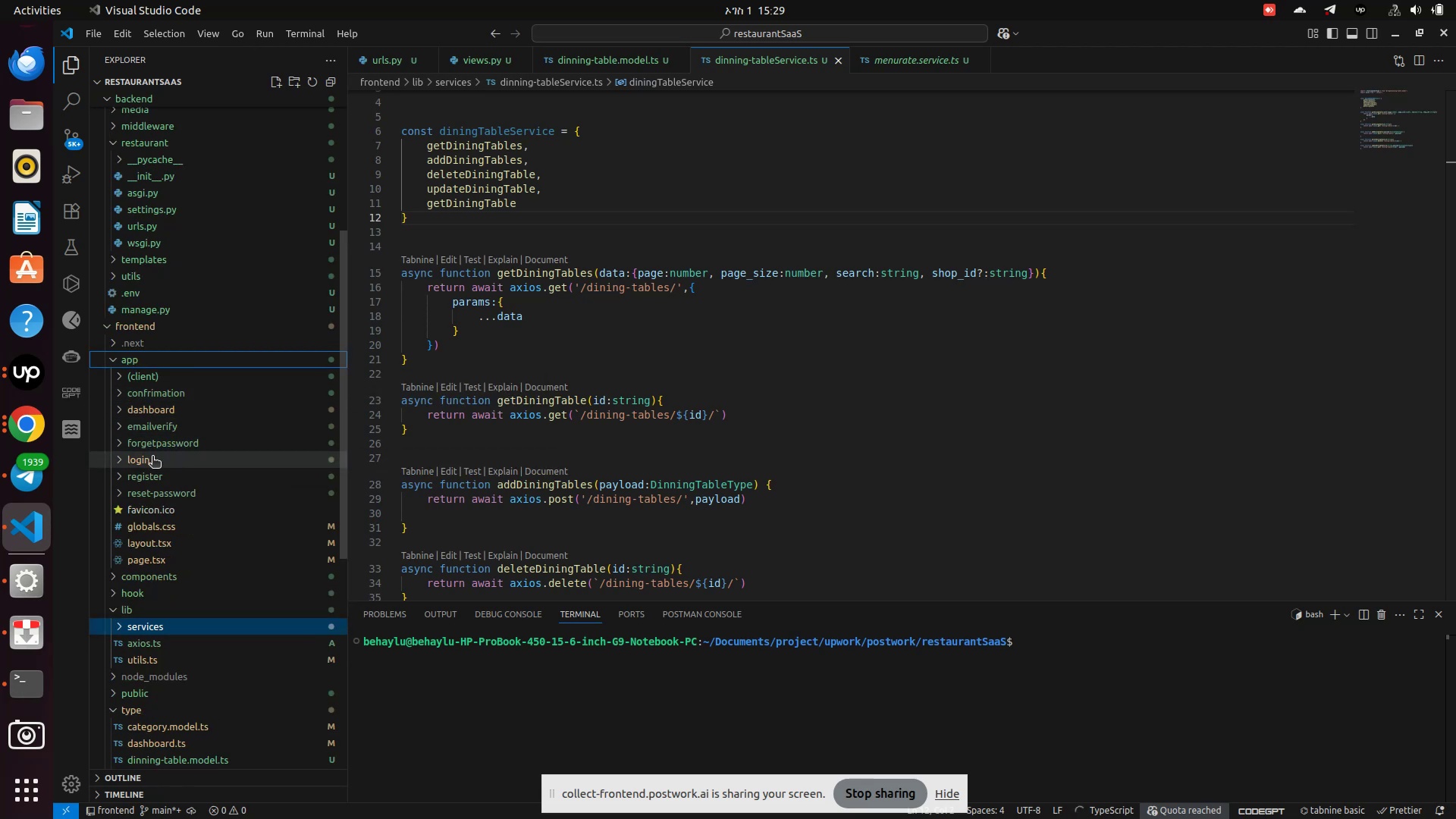 
left_click([141, 409])
 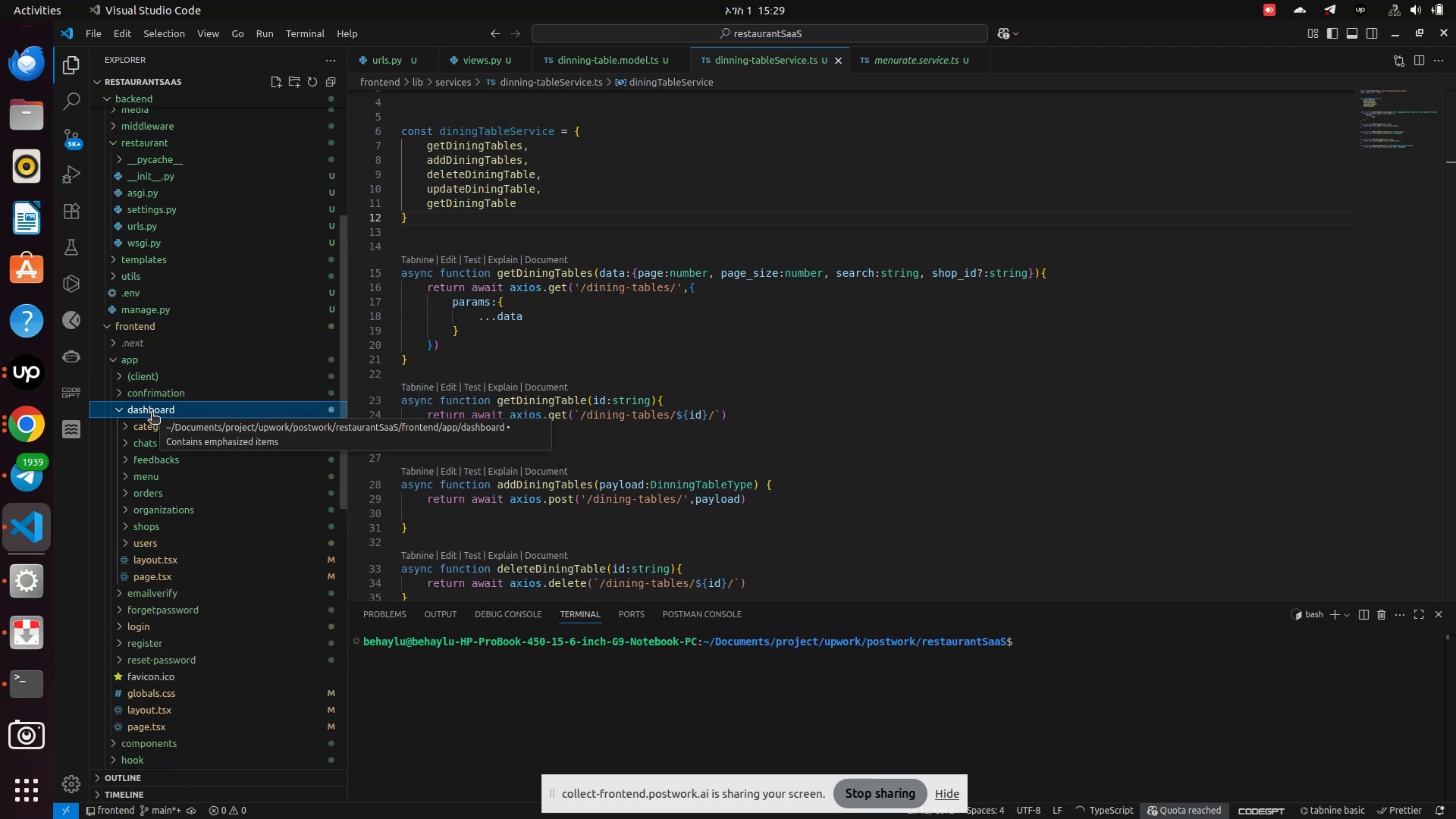 
right_click([152, 413])
 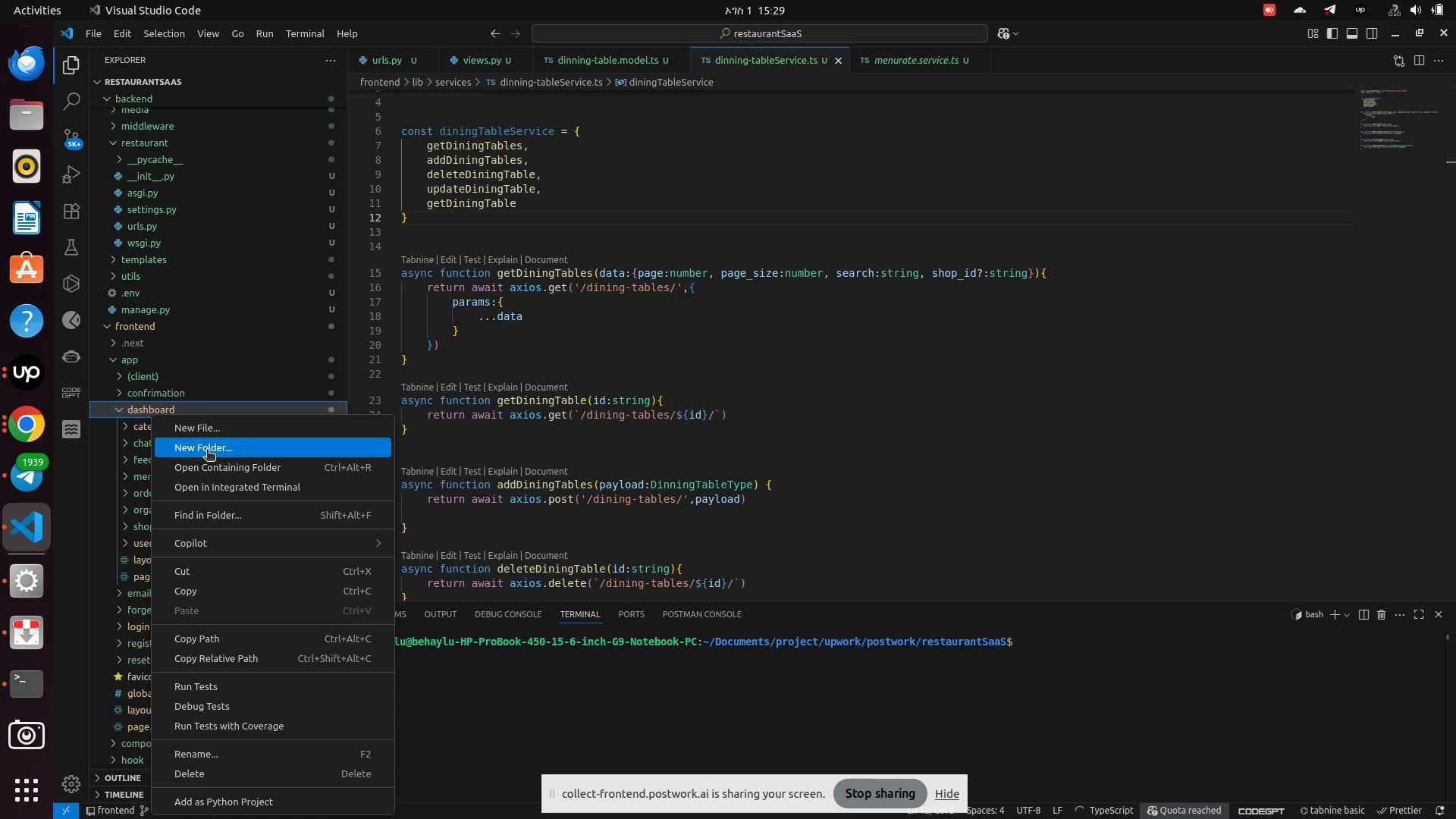 
left_click([207, 450])
 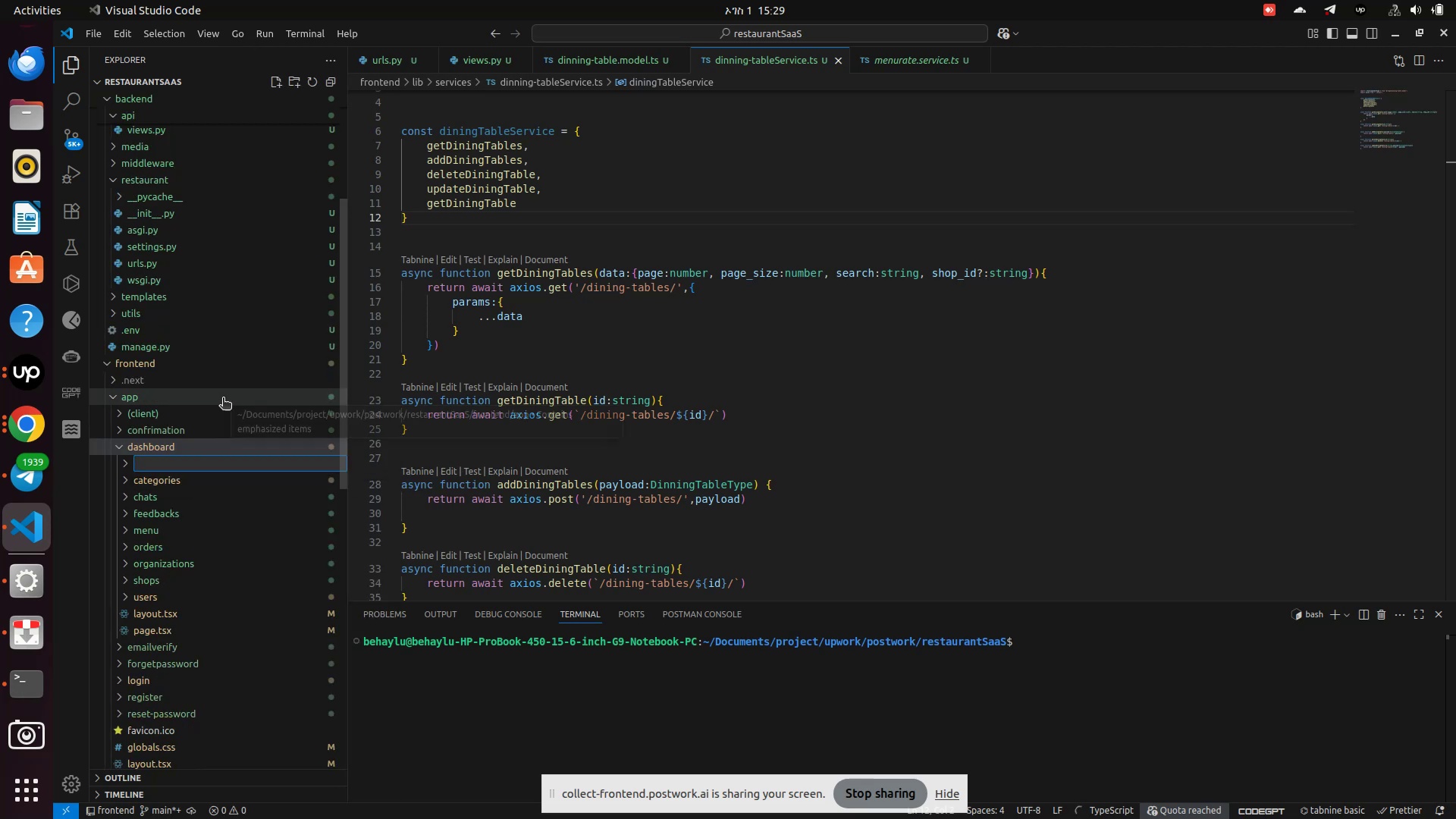 
type(dining-tables)
 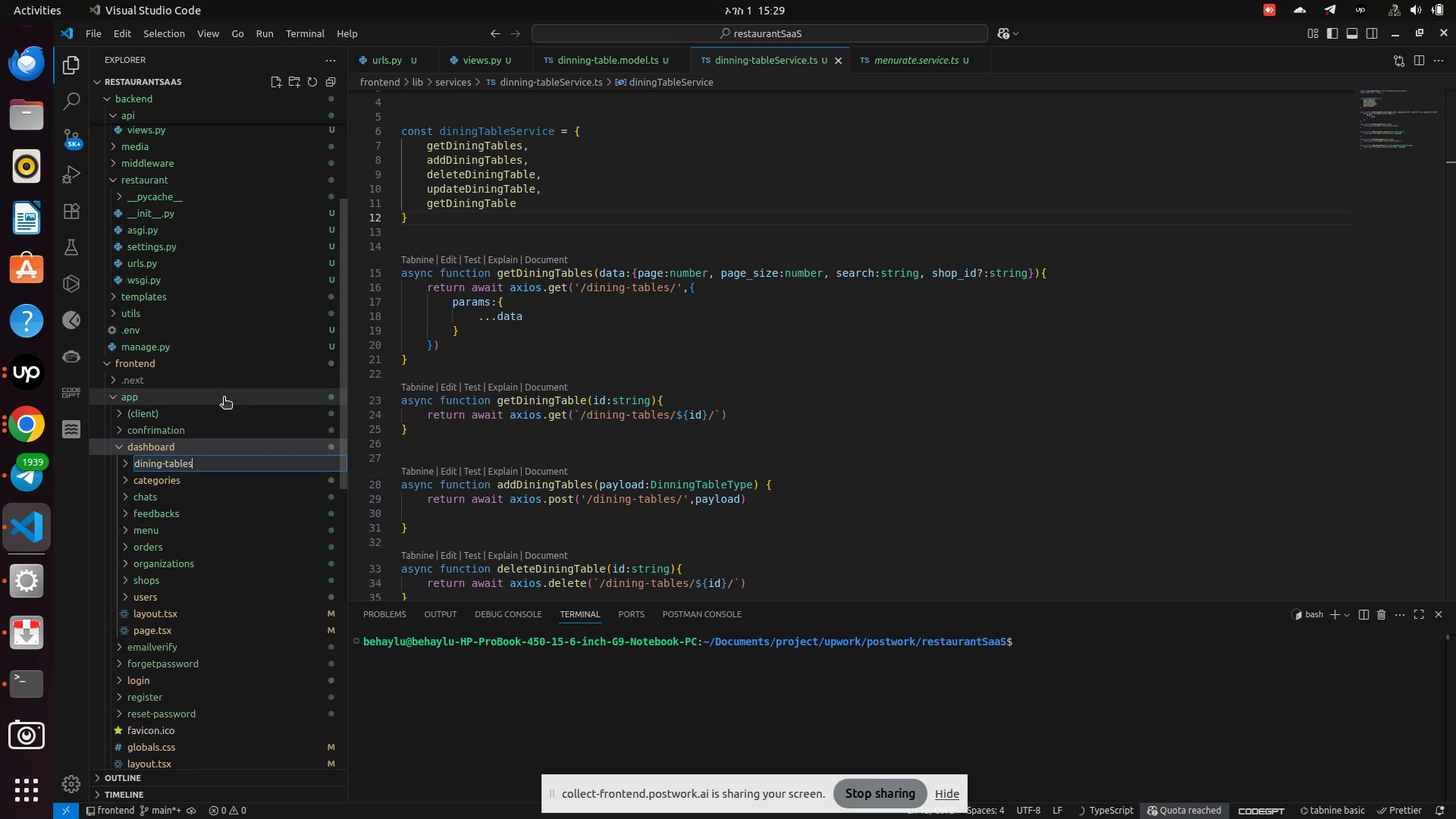 
key(Enter)
 